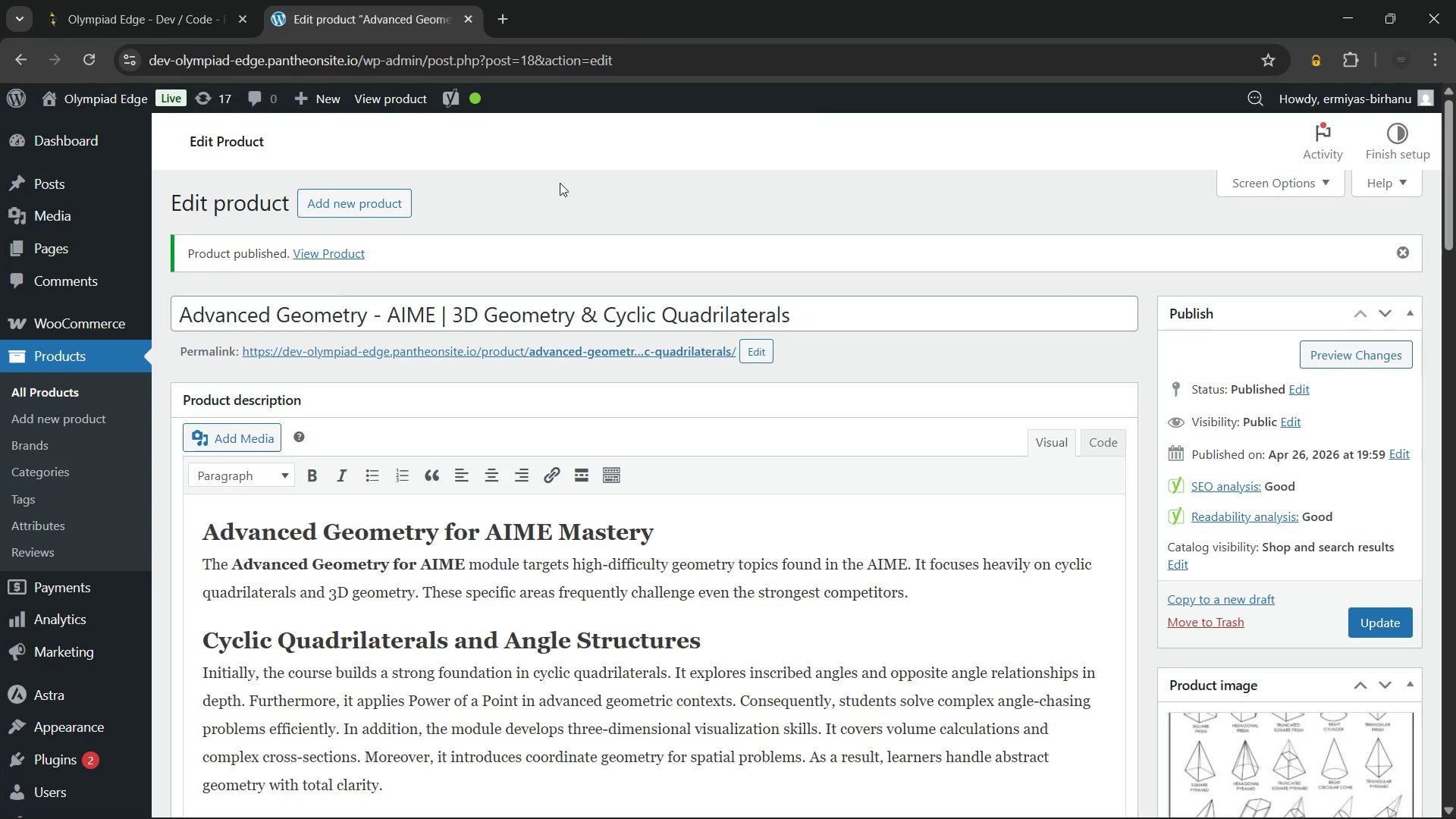 
left_click([554, 190])
 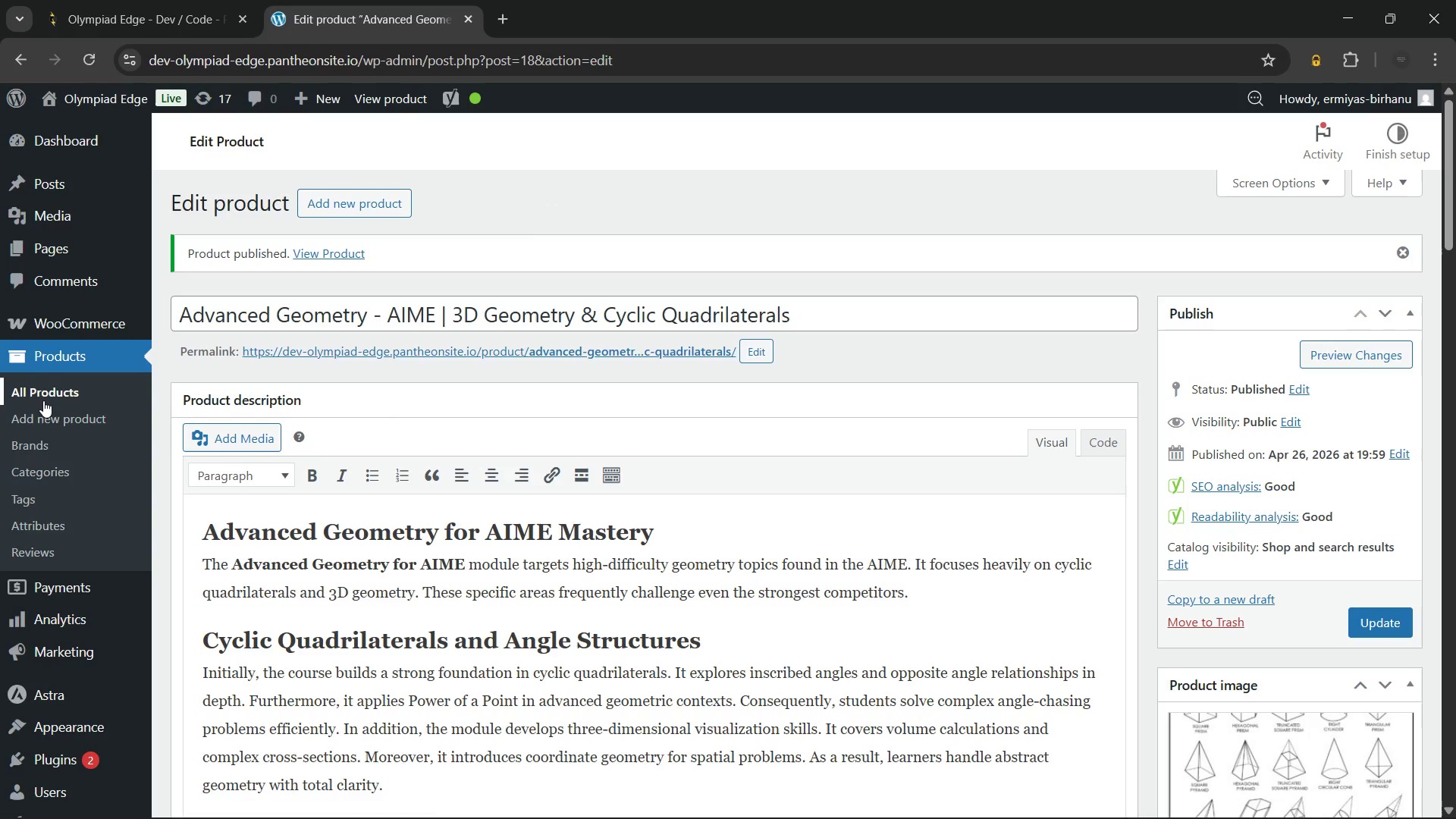 
left_click([53, 389])
 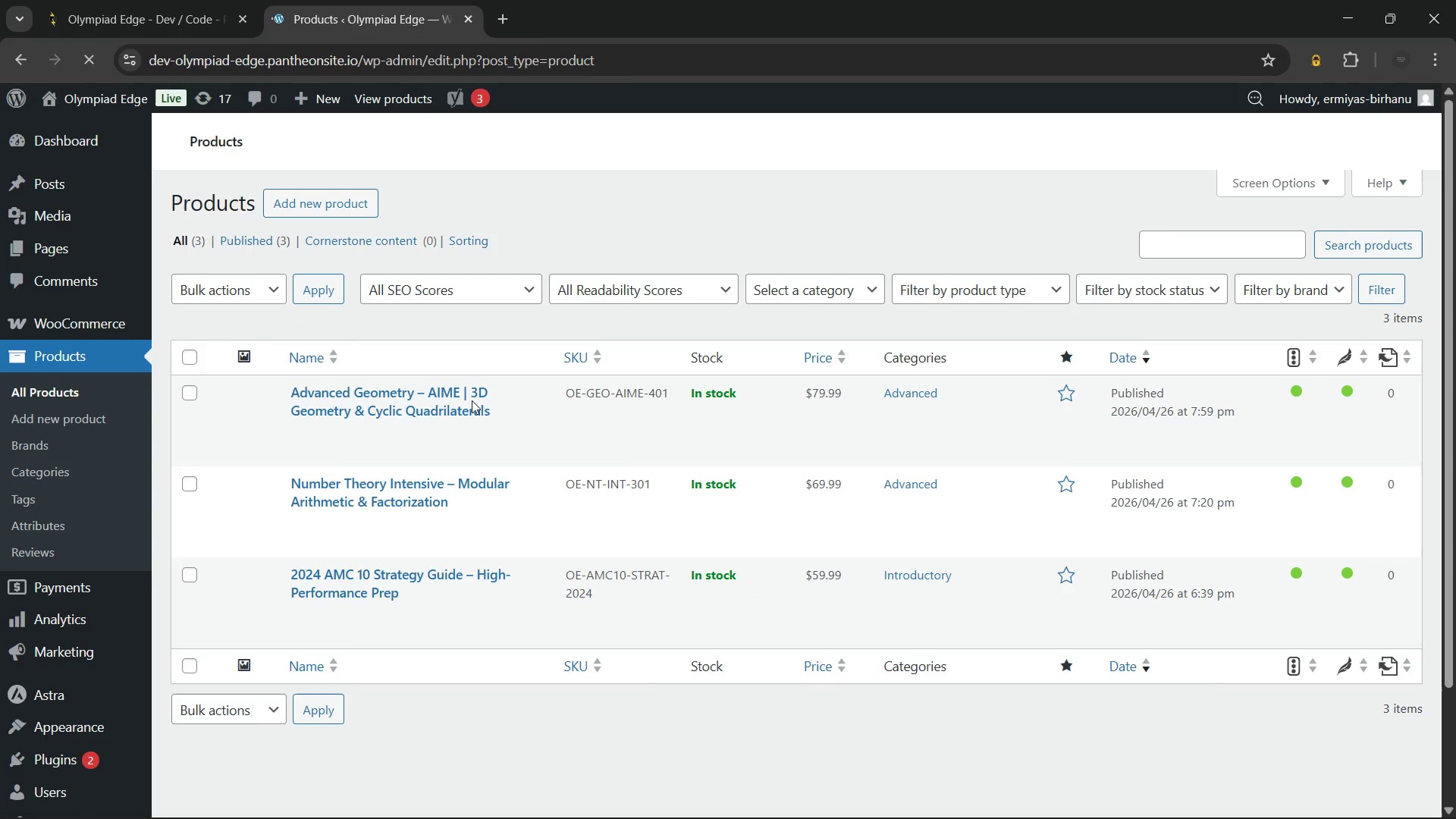 
wait(9.18)
 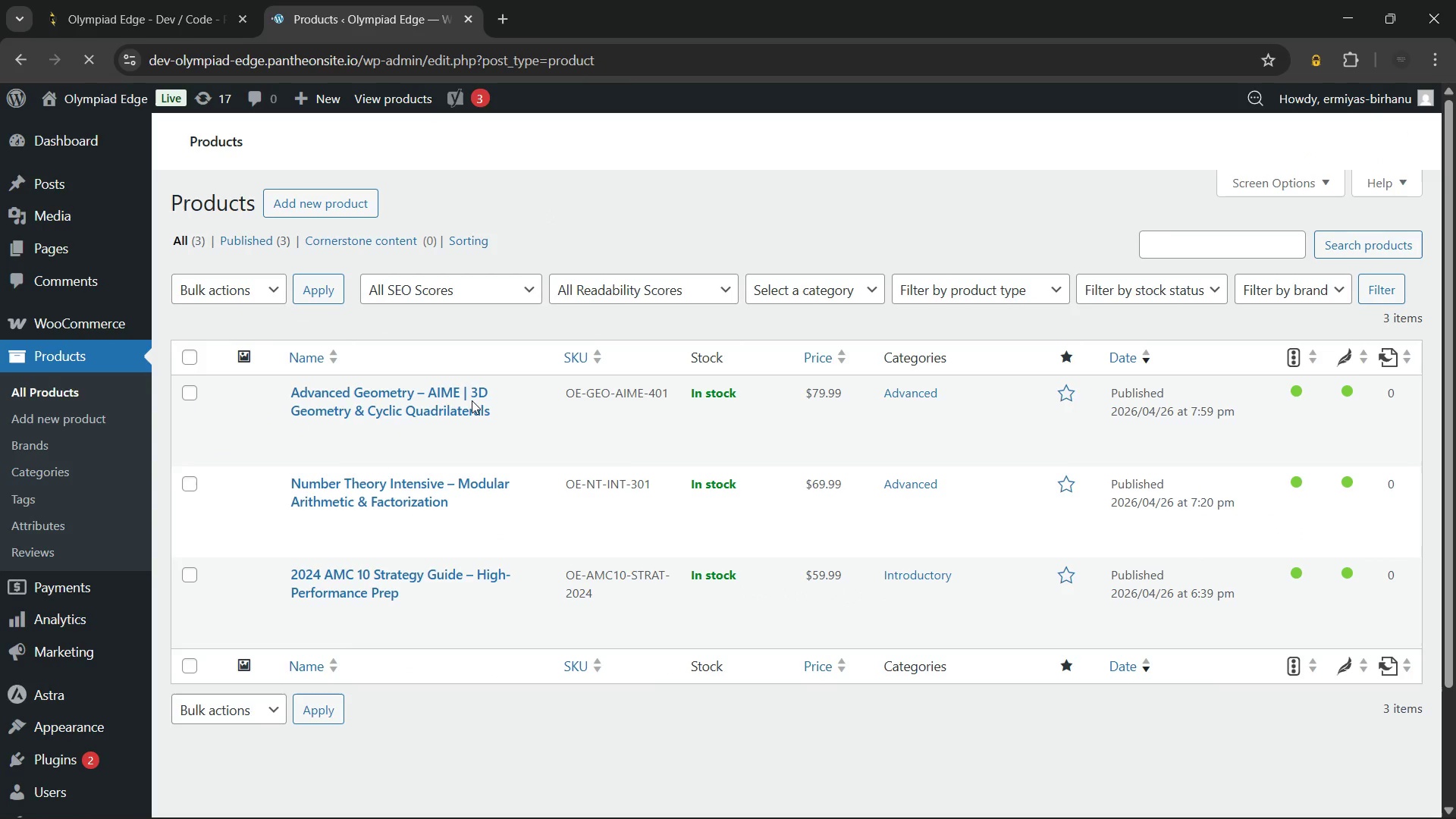 
mouse_move([423, 632])
 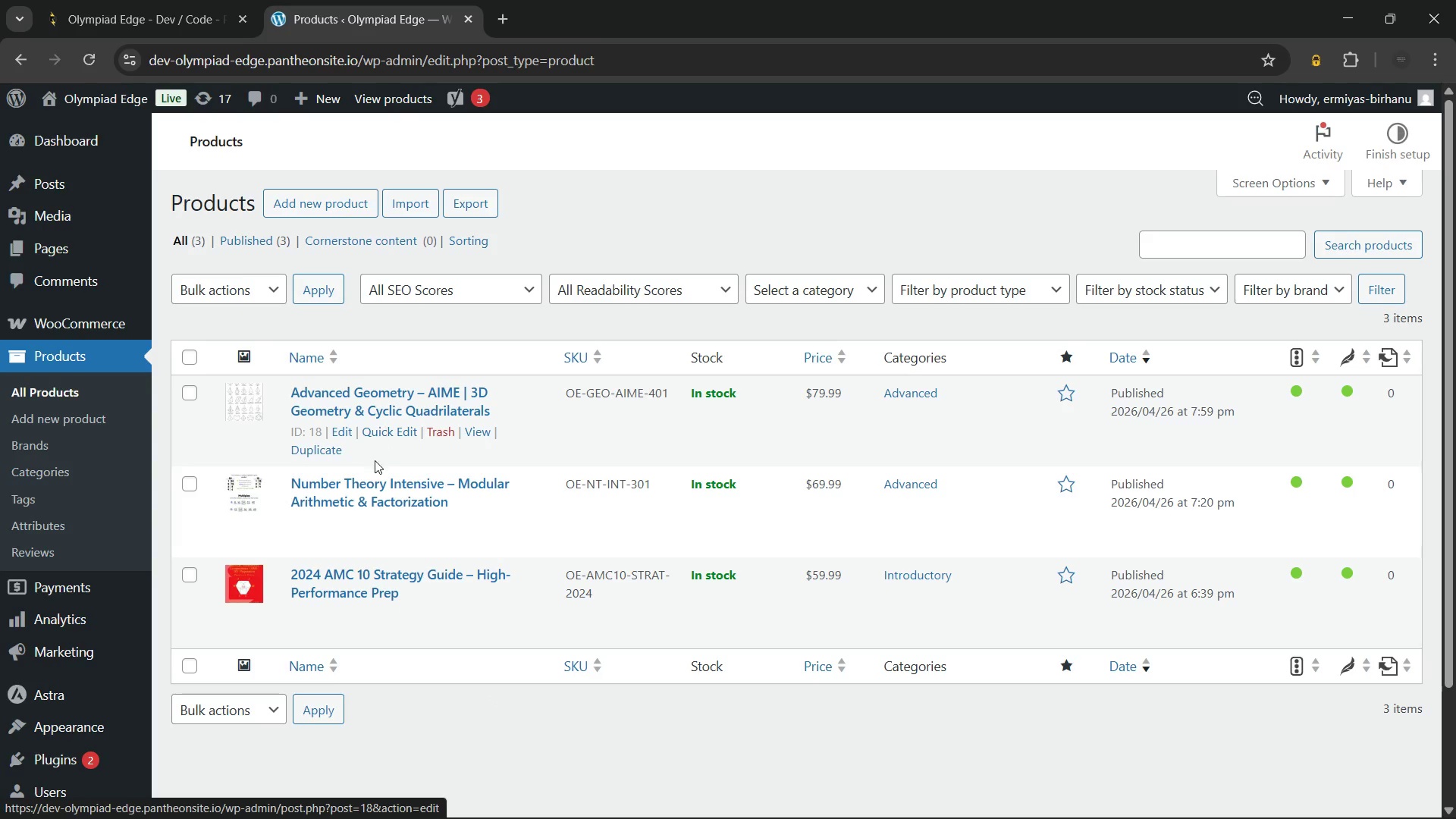 
left_click([372, 488])
 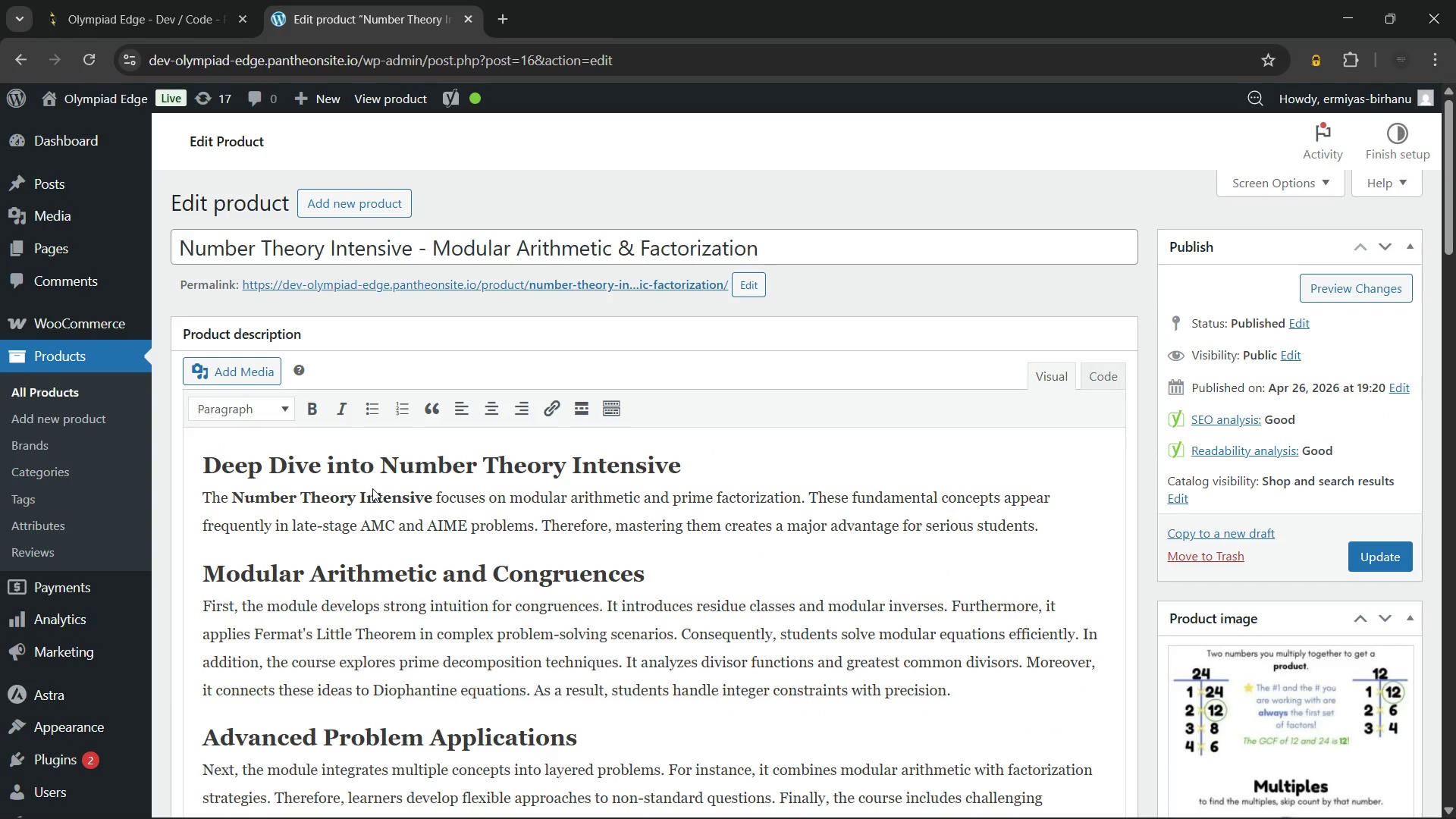 
wait(17.41)
 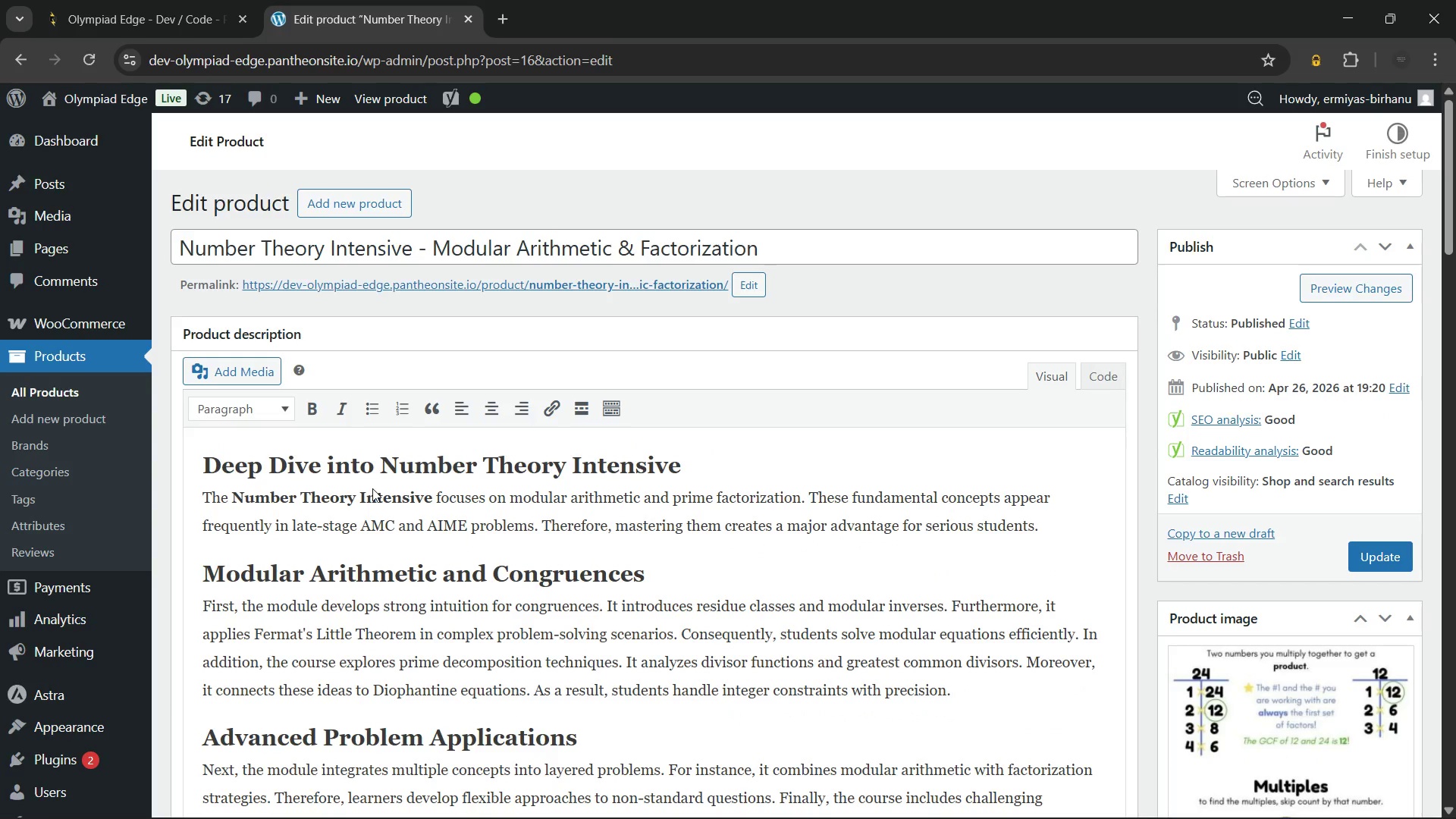 
left_click([416, 440])
 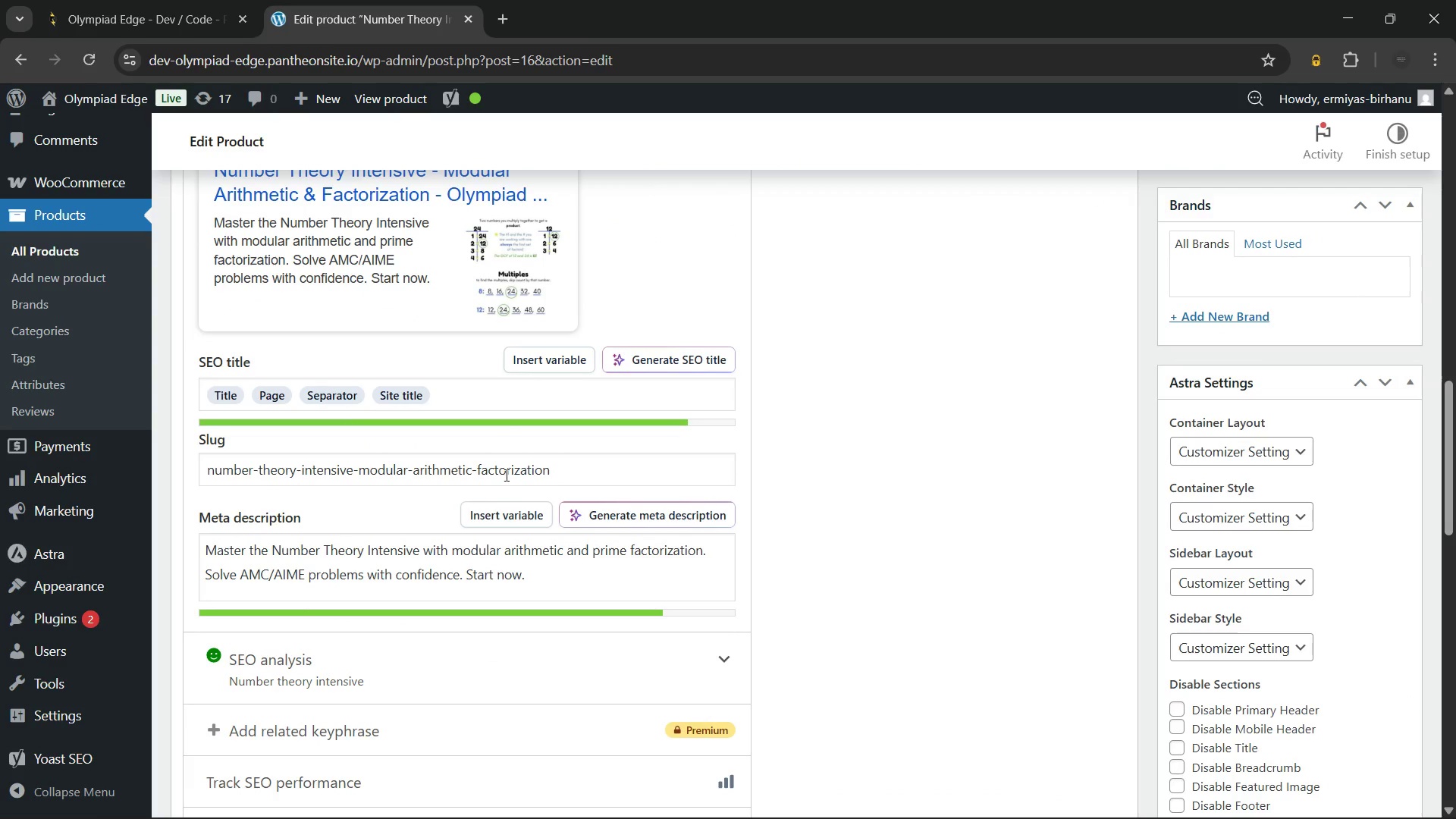 
wait(5.94)
 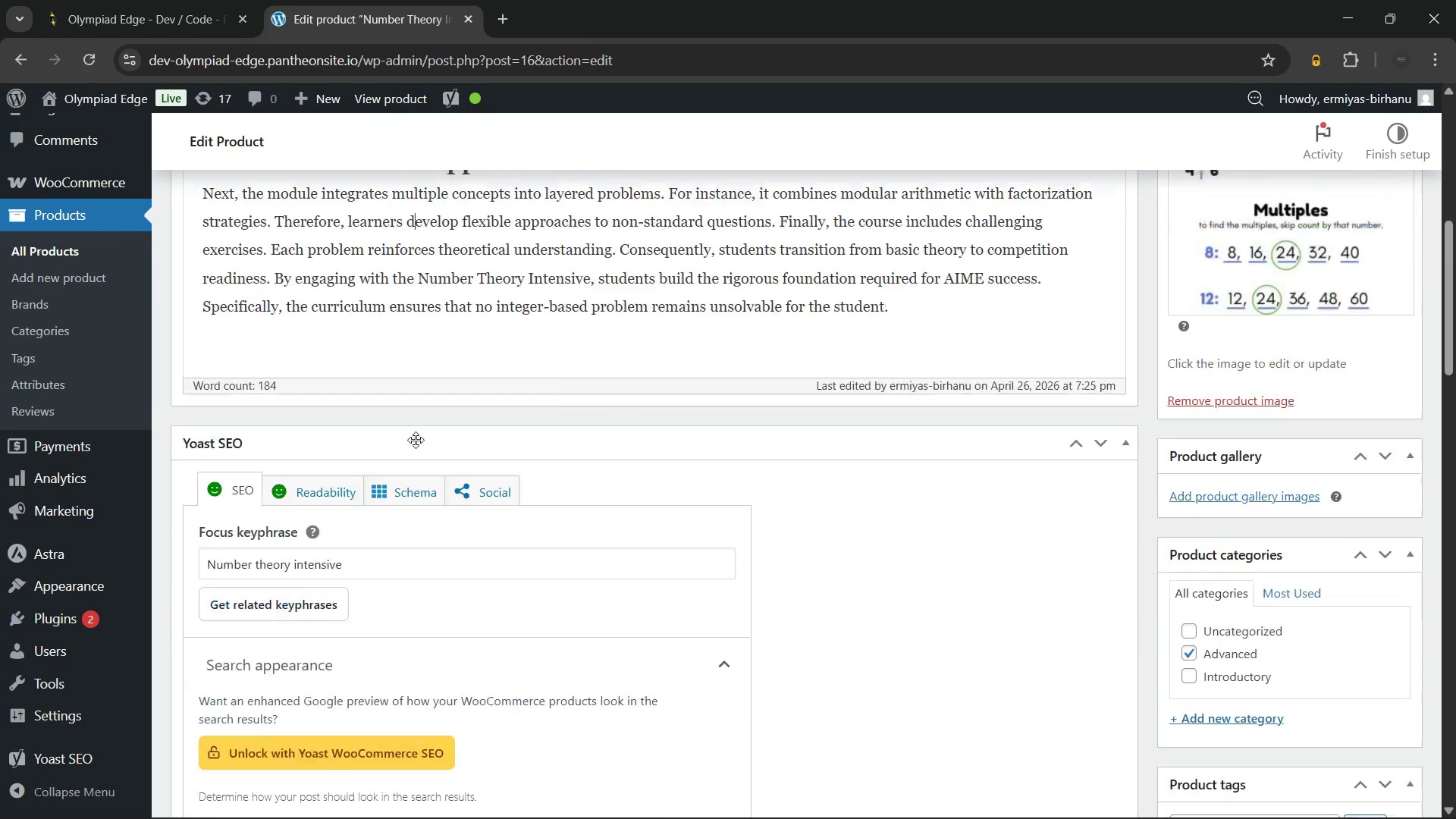 
left_click([579, 466])
 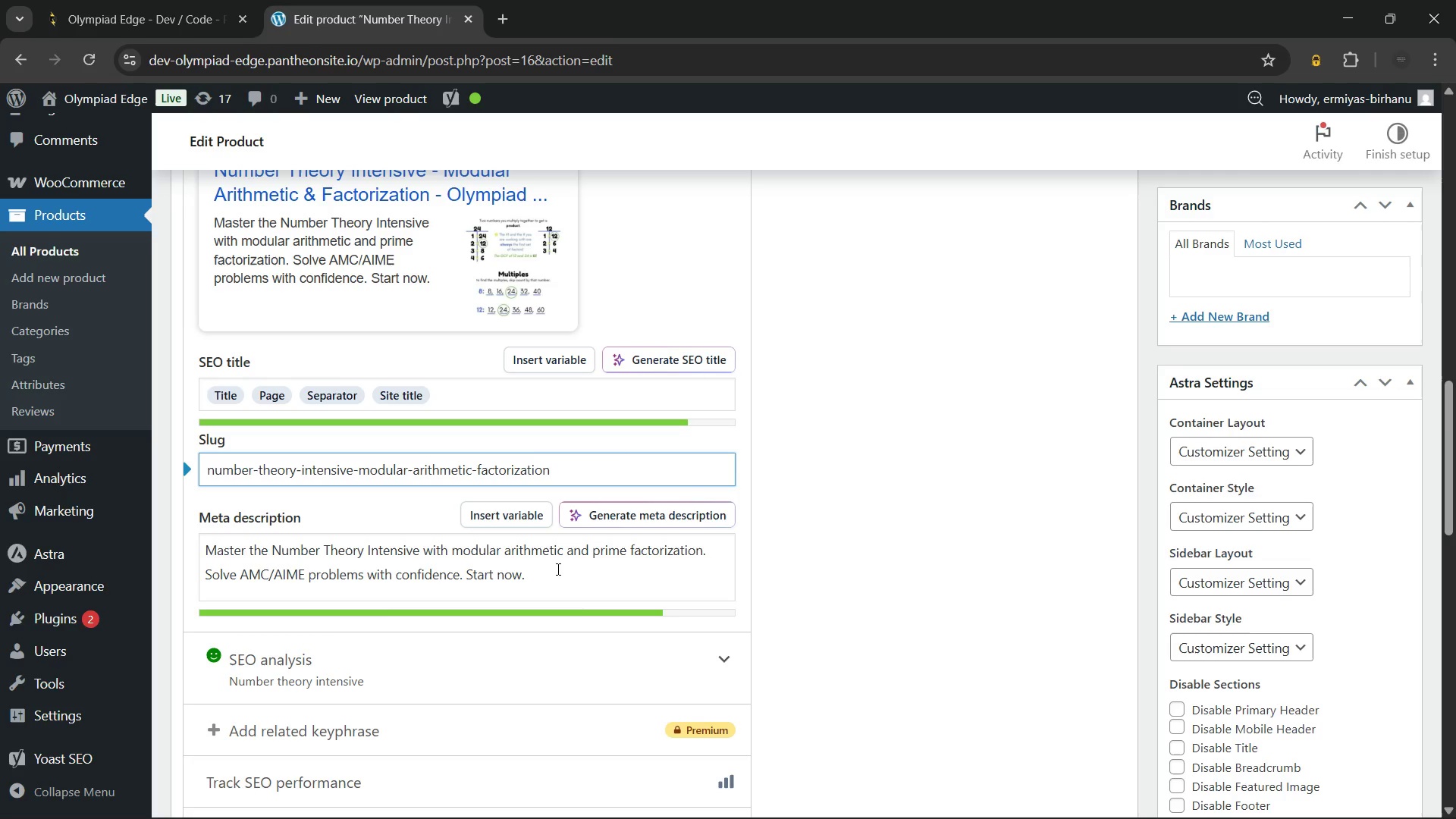 
left_click([553, 582])
 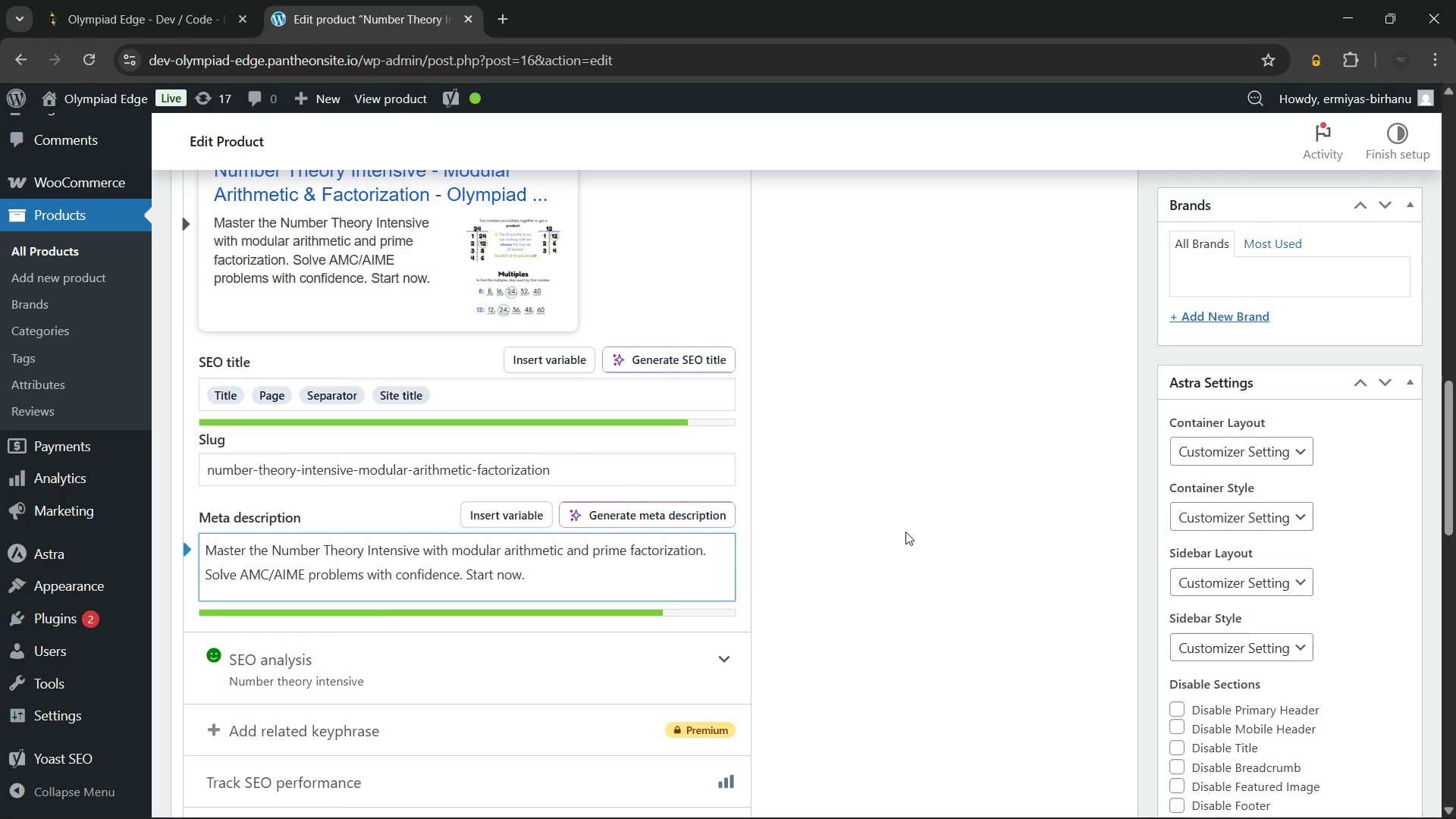 
left_click([905, 532])
 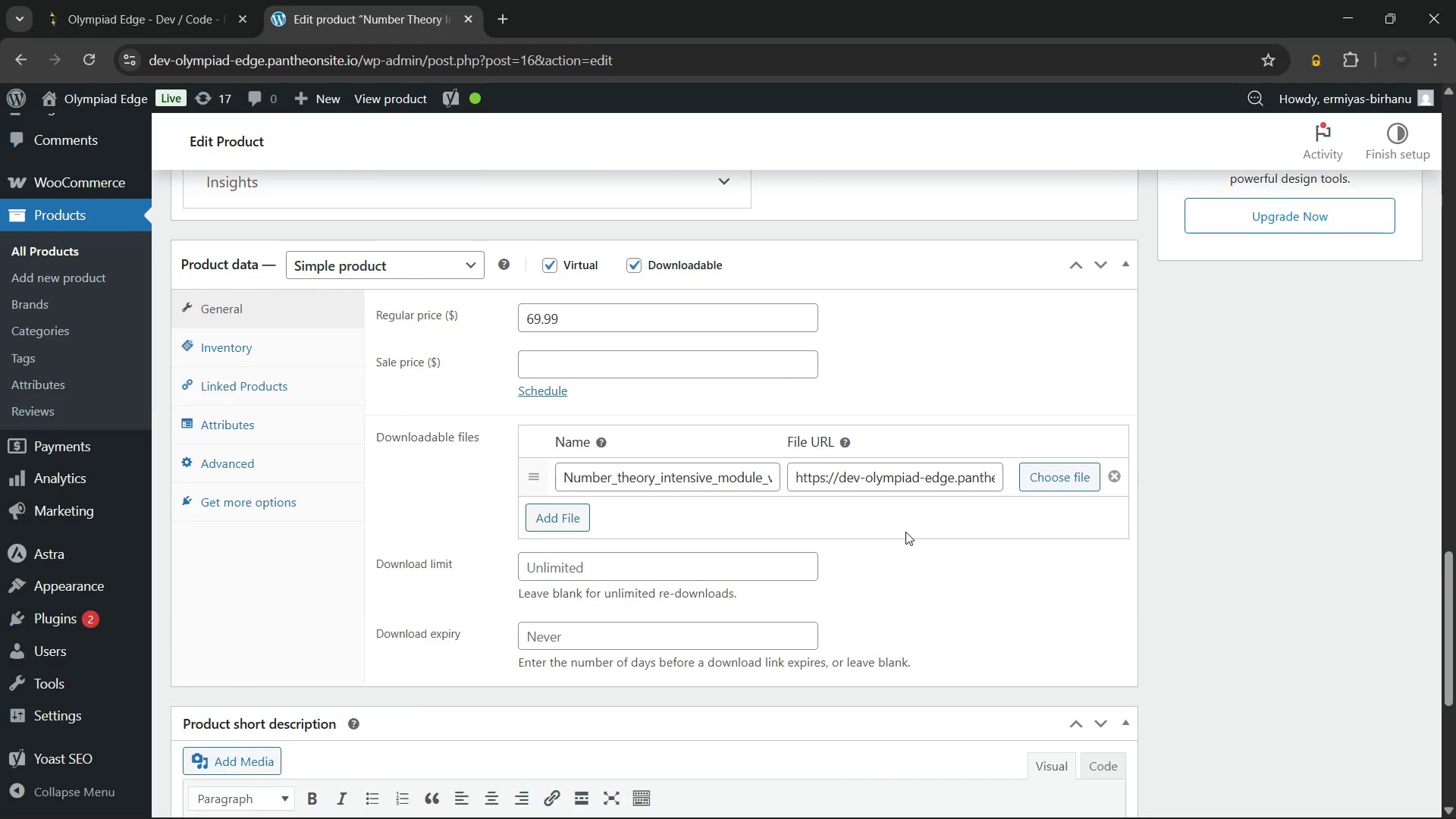 
wait(9.95)
 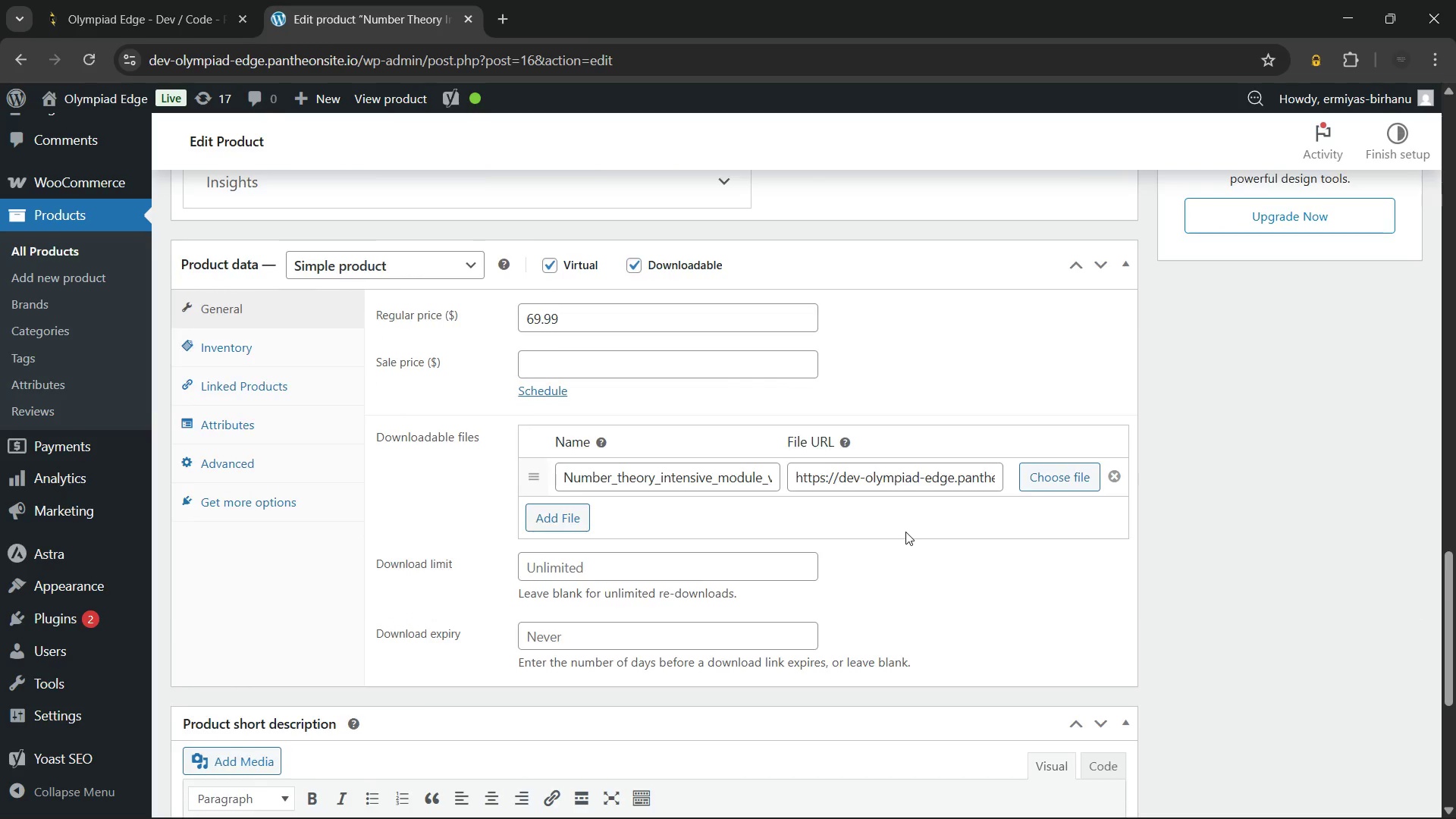 
left_click([653, 551])
 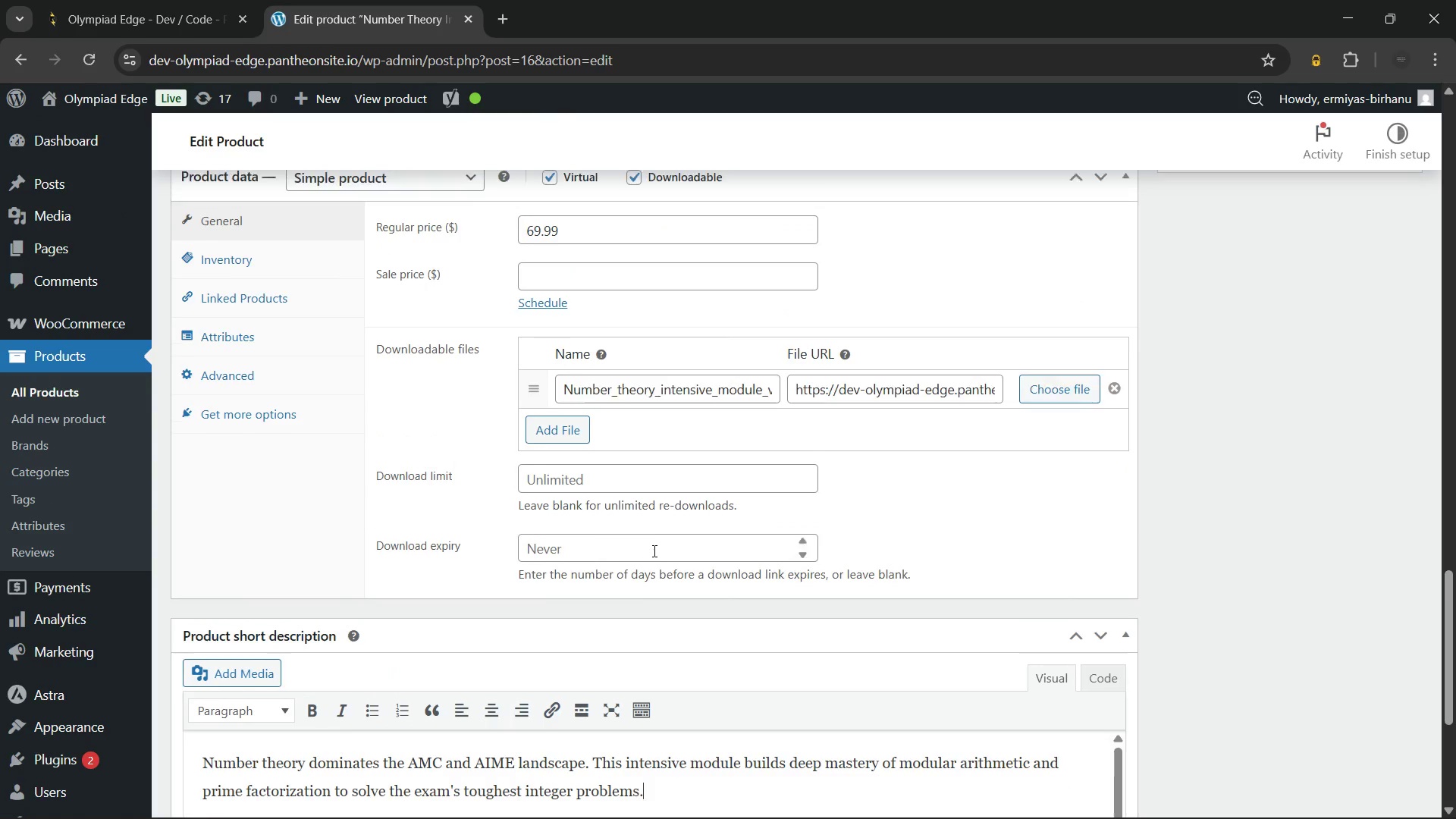 
wait(8.62)
 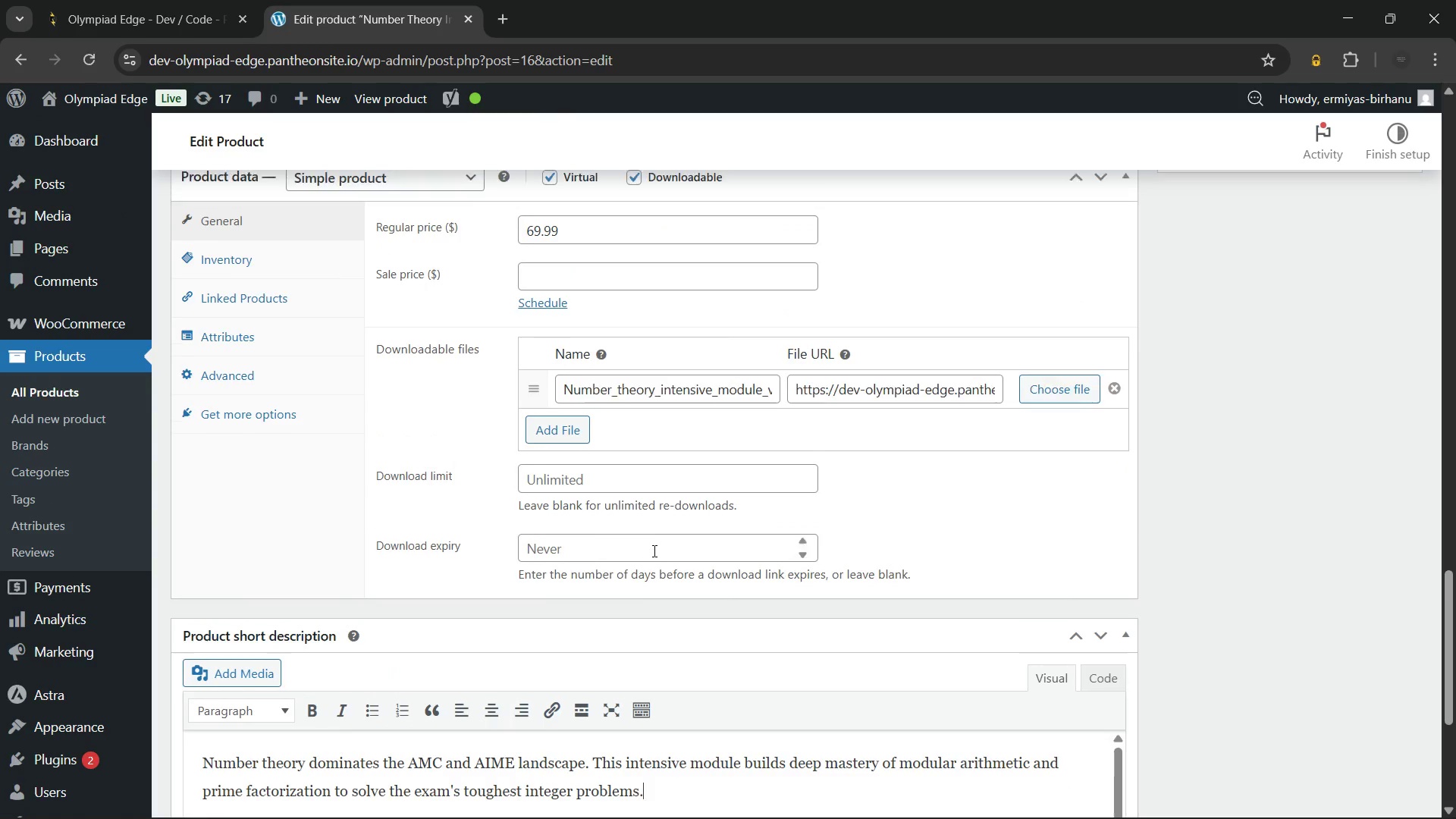 
left_click([905, 713])
 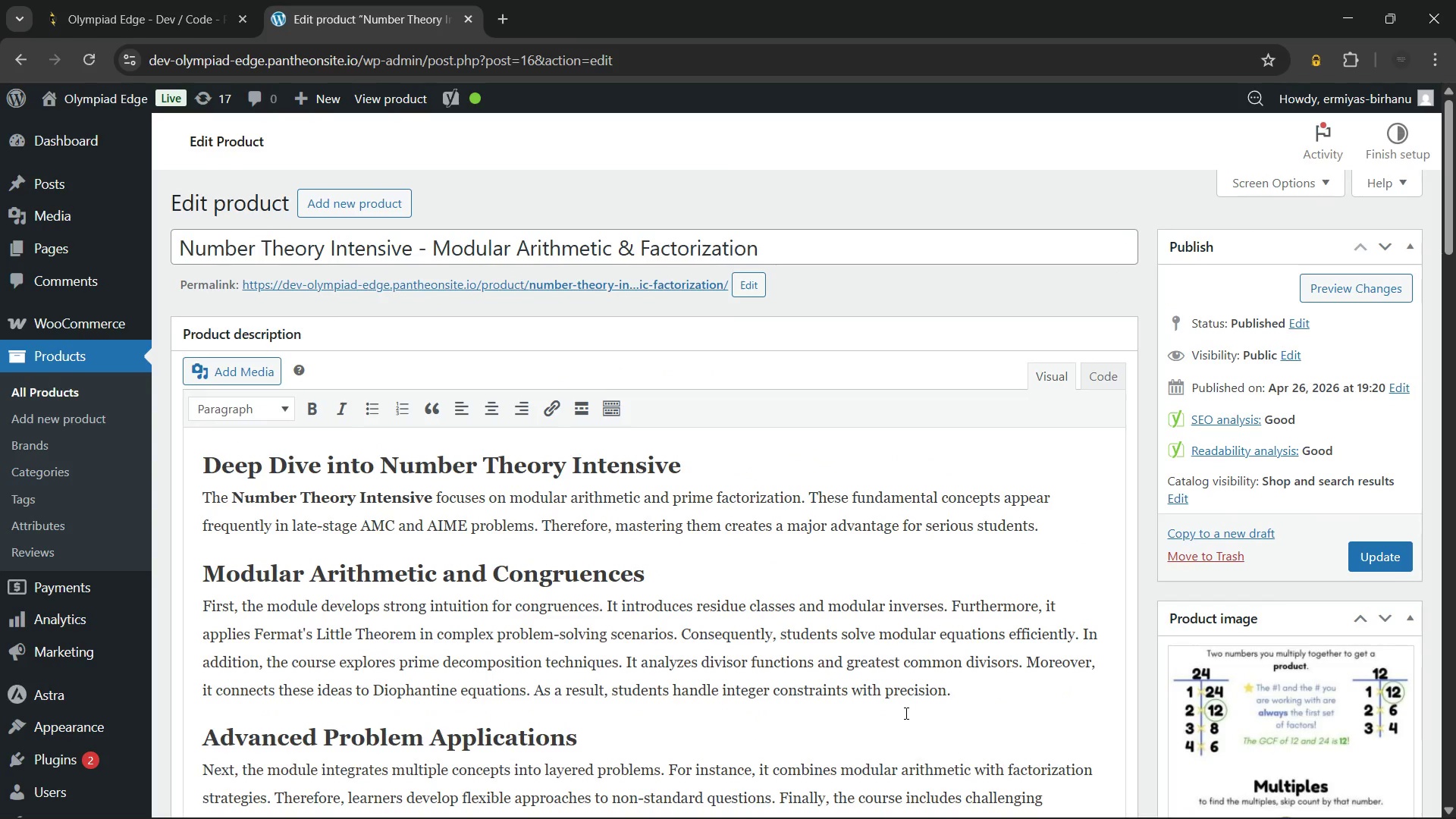 
left_click([843, 582])
 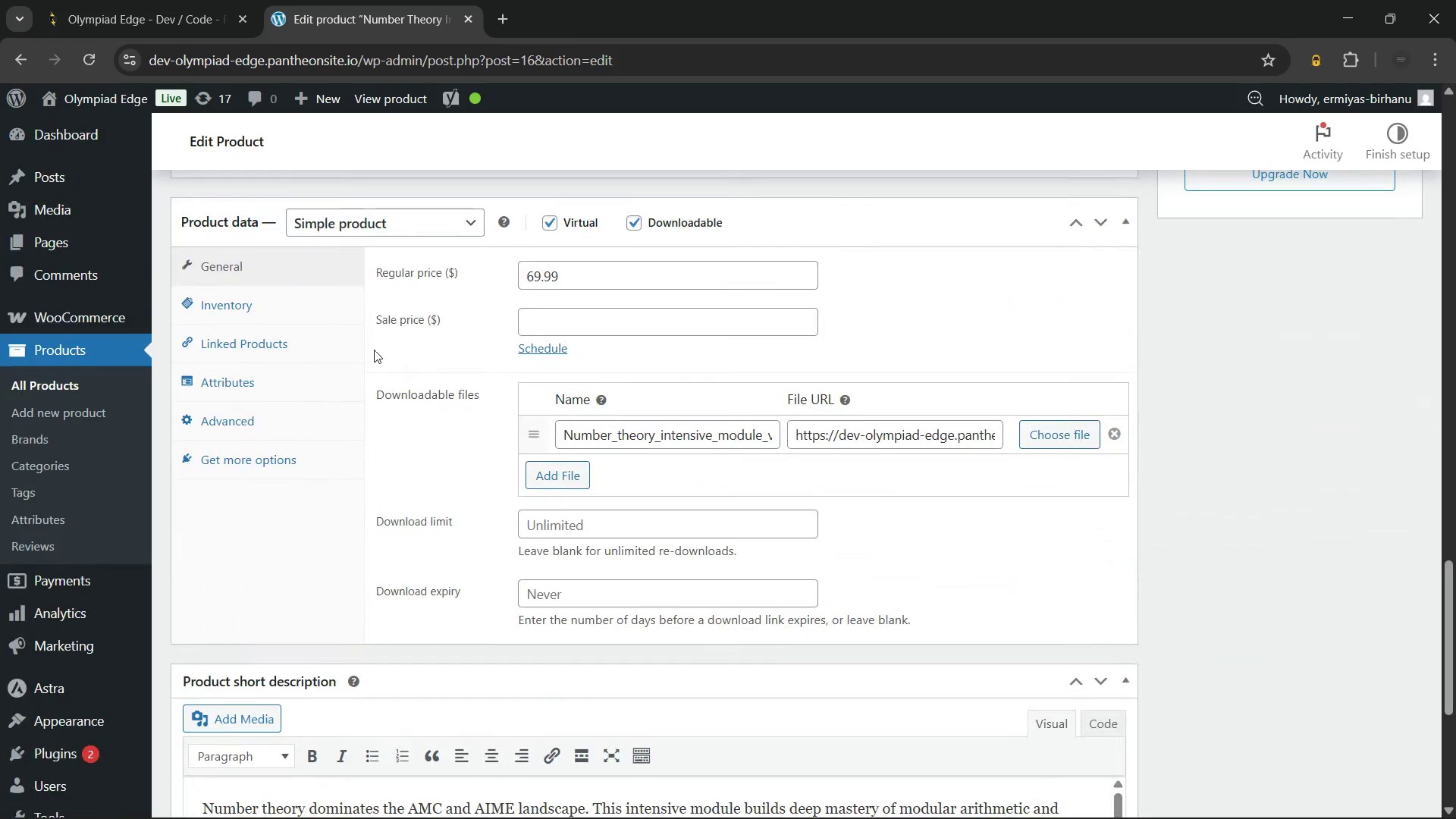 
left_click([295, 308])
 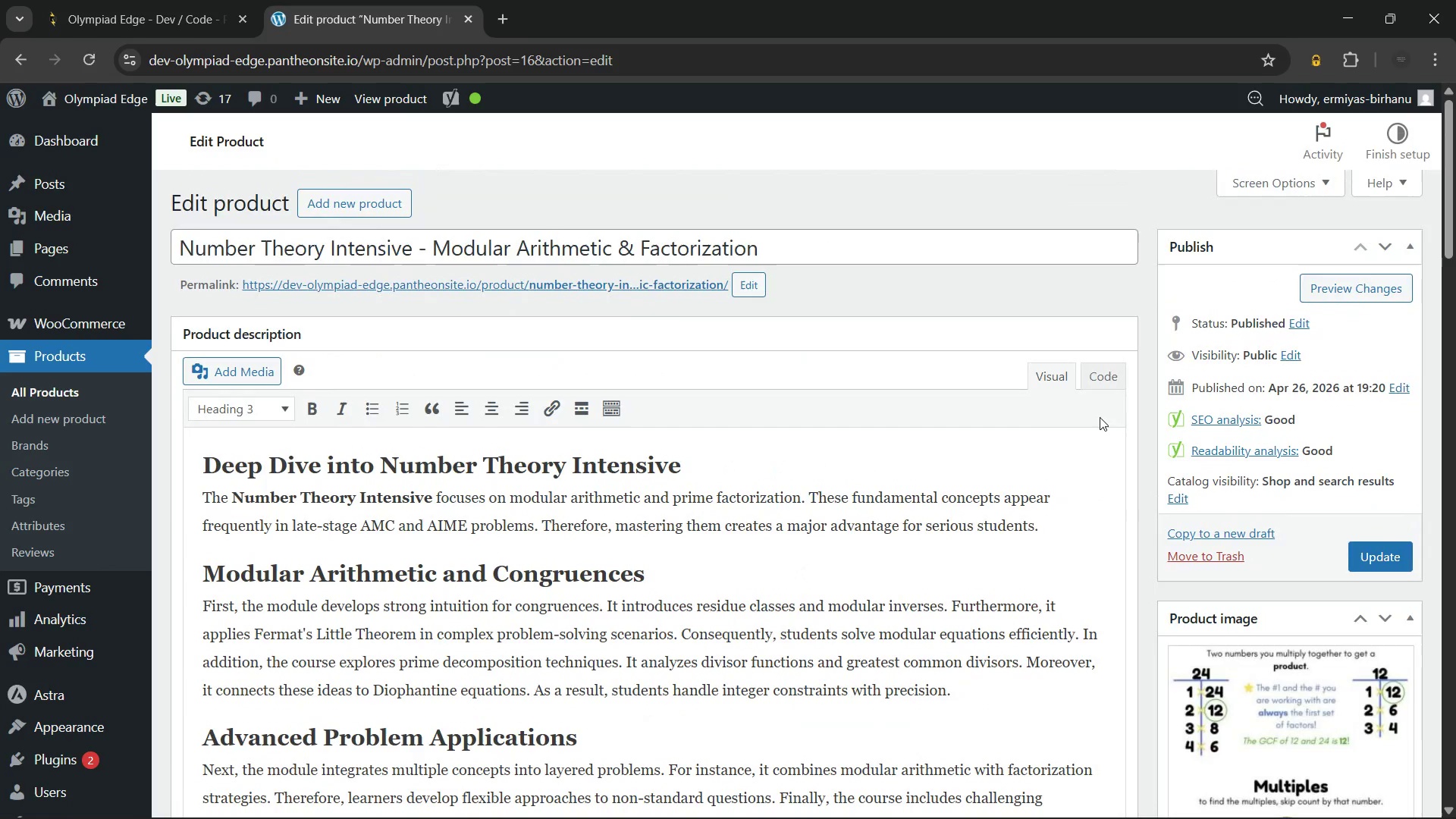 
left_click([1370, 557])
 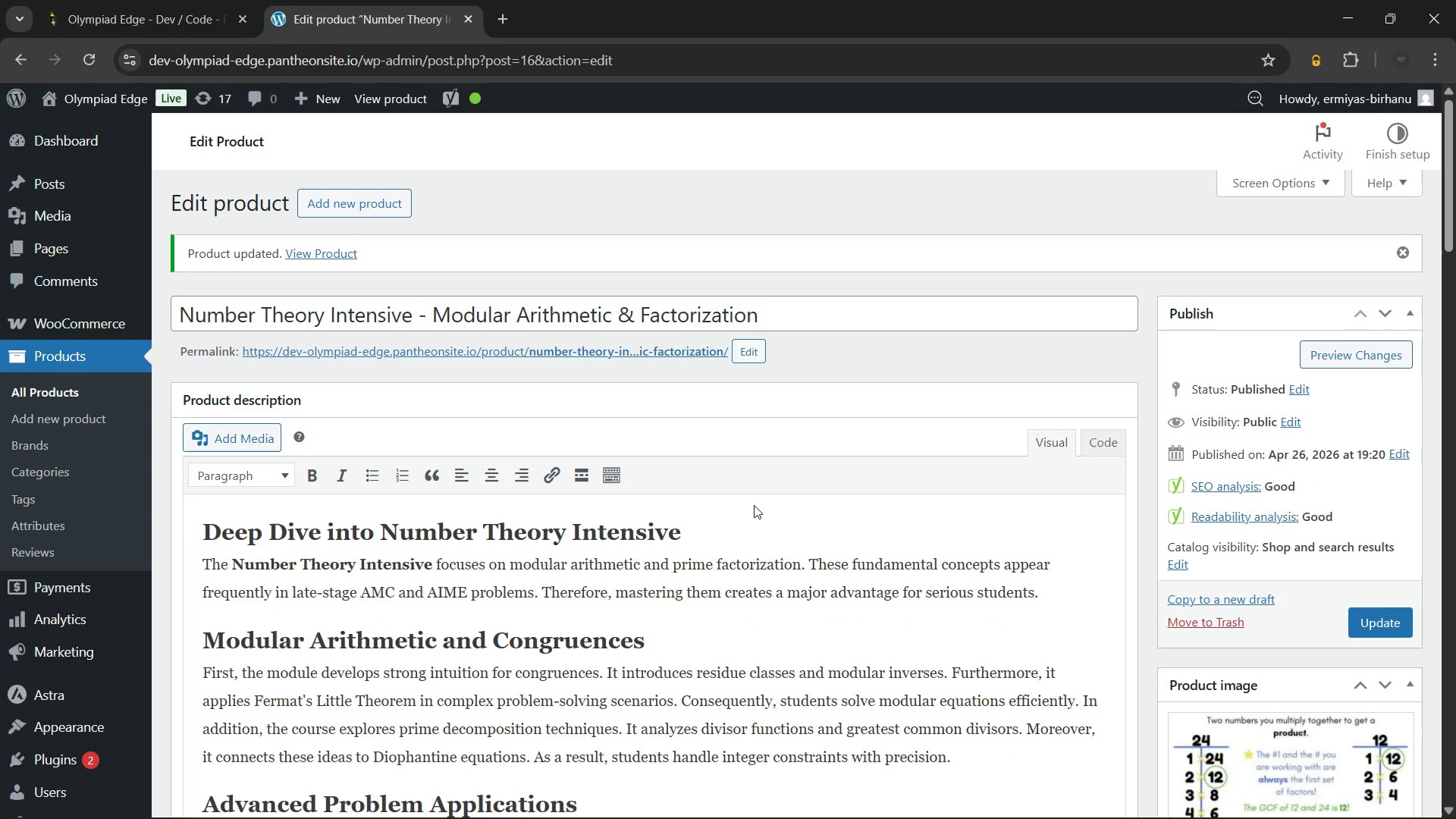 
wait(23.84)
 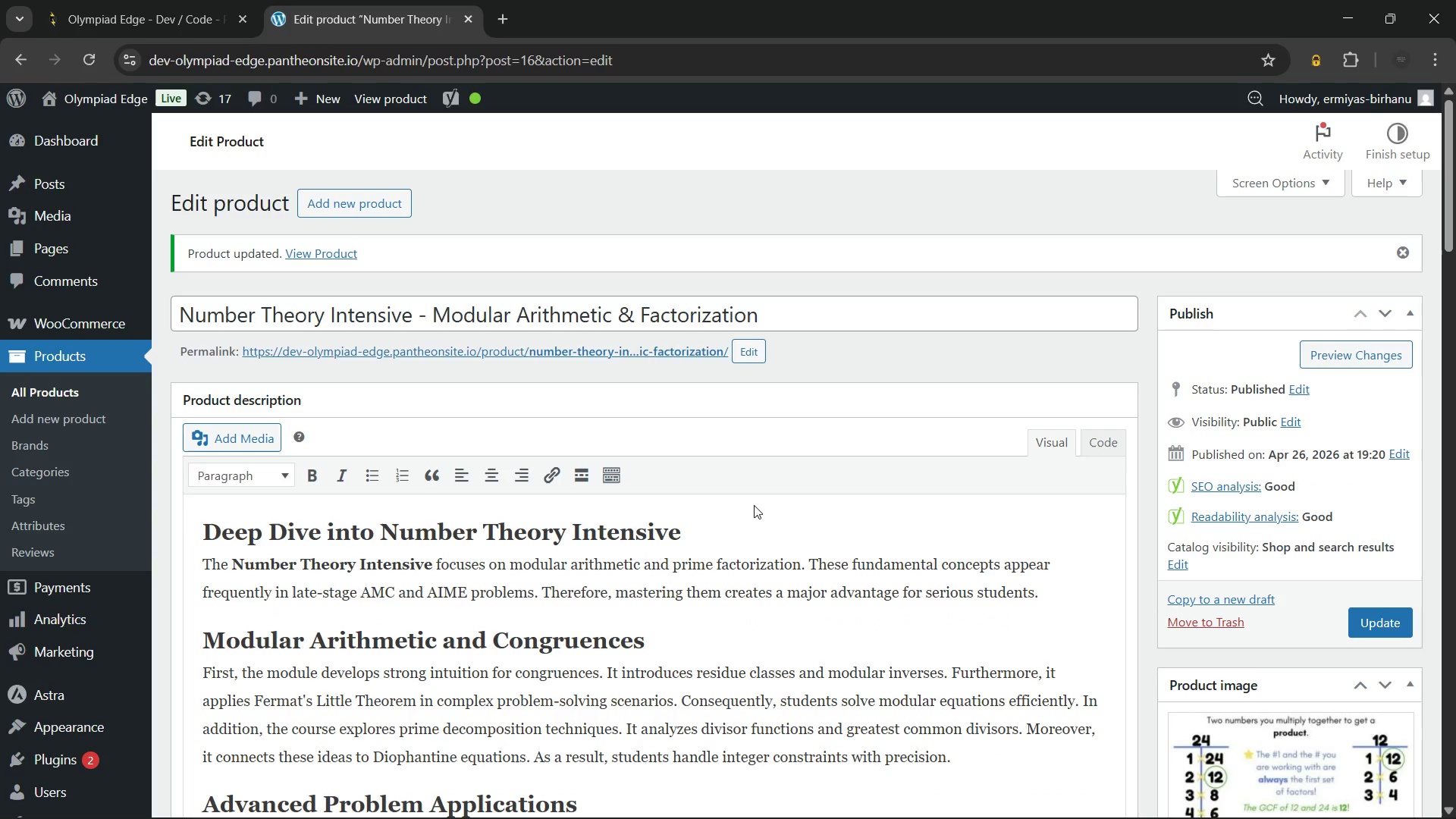 
left_click([36, 391])
 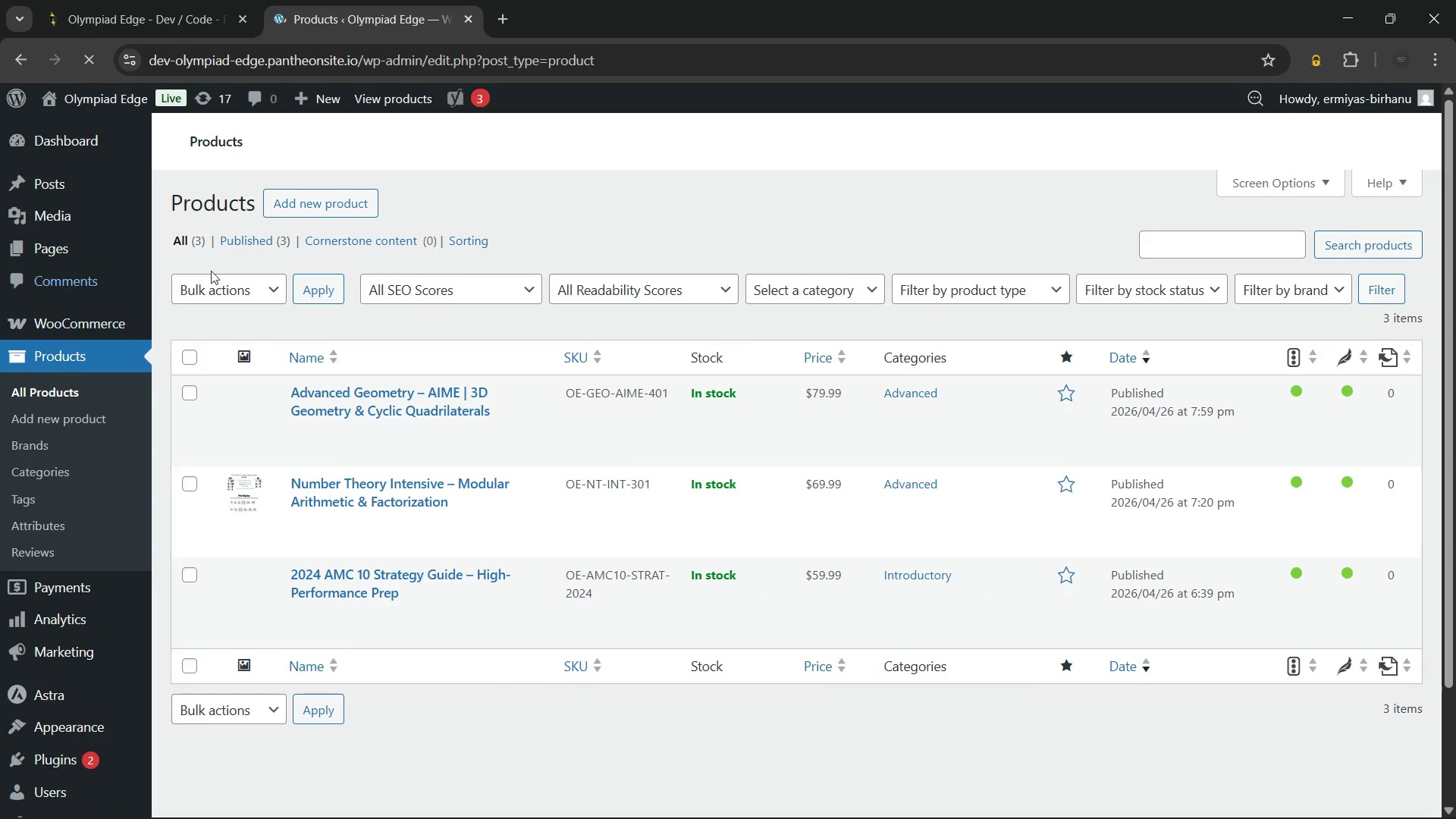 
wait(8.08)
 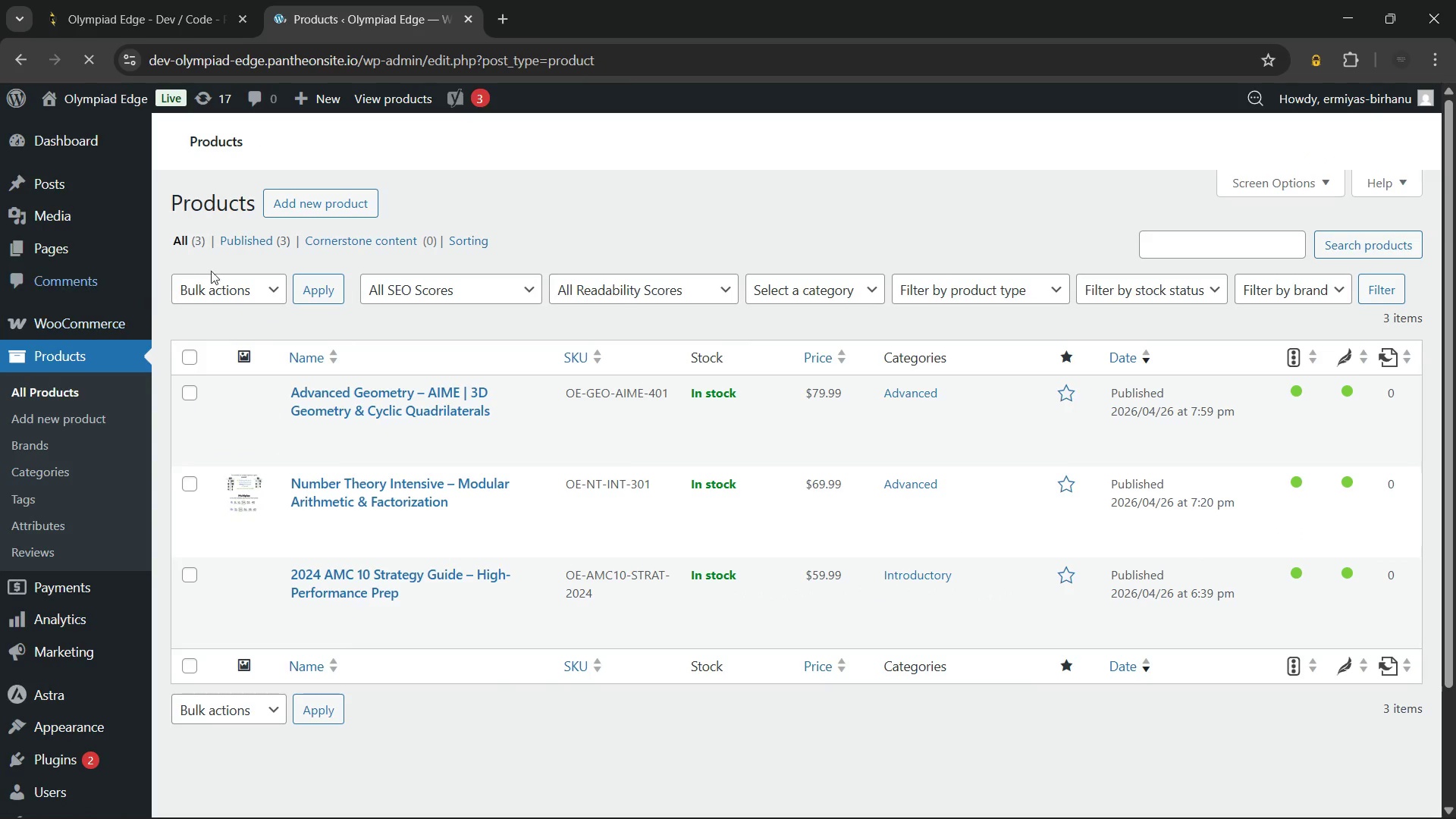 
left_click([306, 196])
 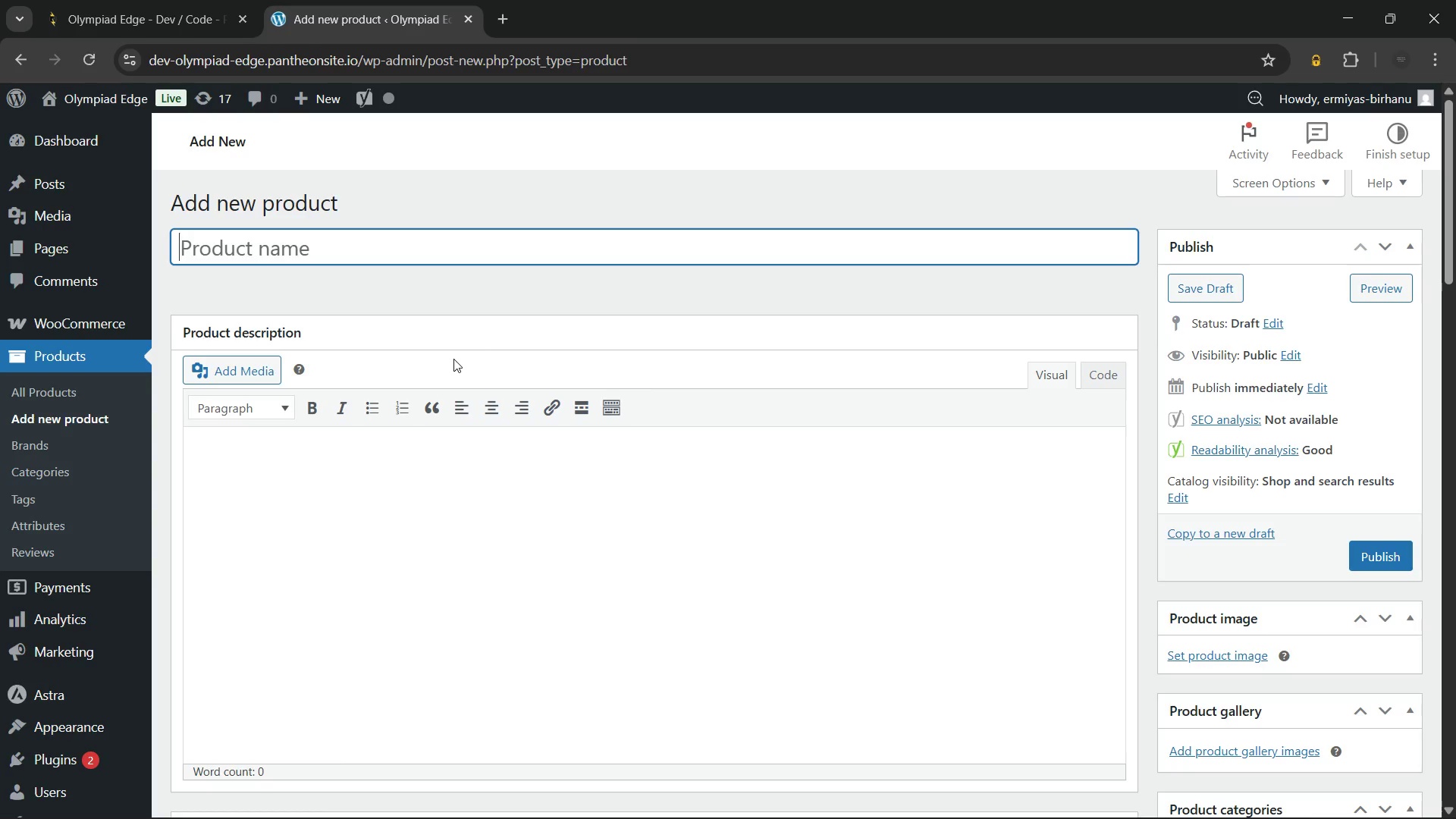 
wait(37.3)
 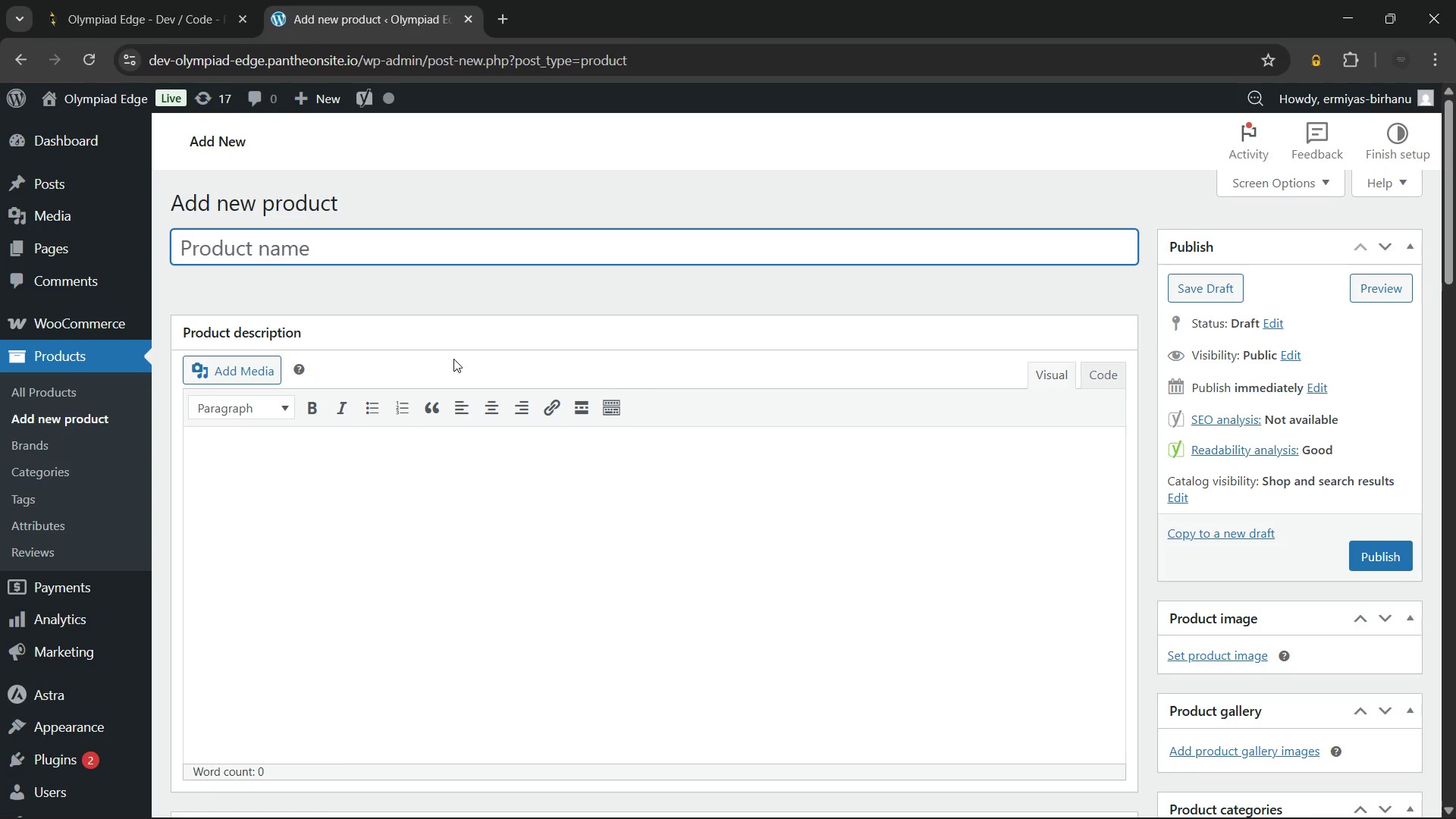 
type(Combinatorics Mastery - Advanced Counting)
 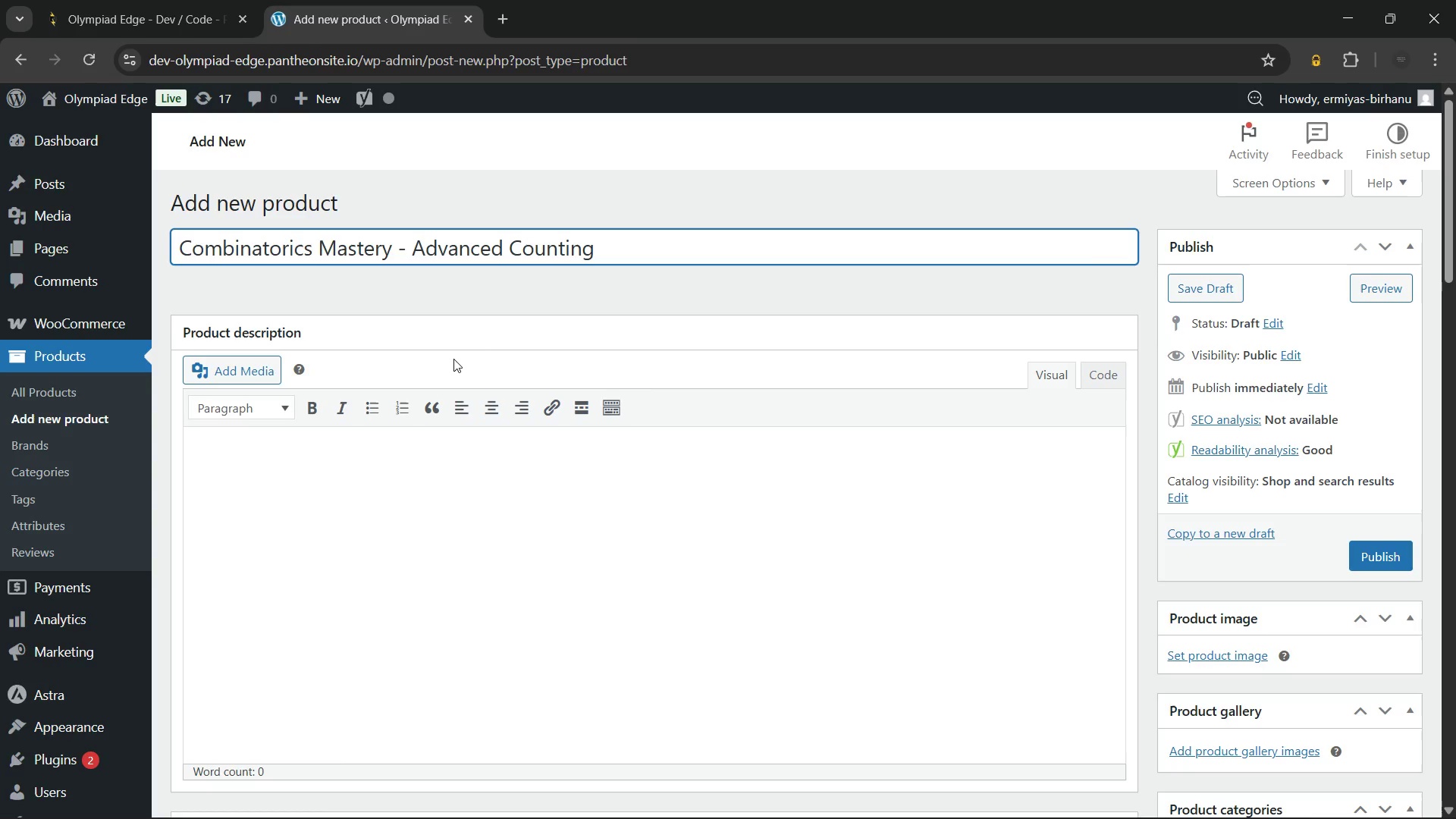 
type(, Probability & Paritioning)
 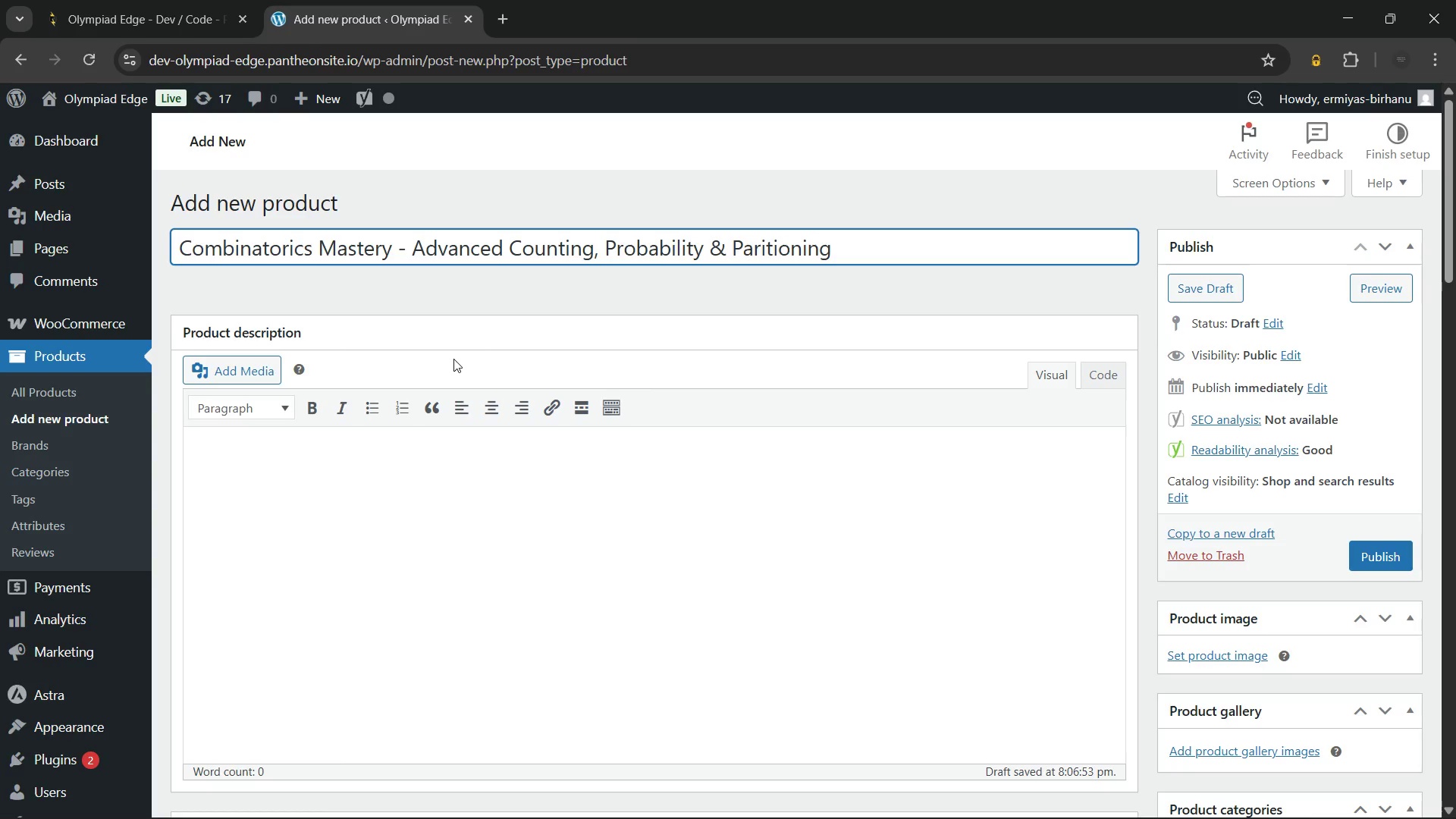 
left_click([516, 560])
 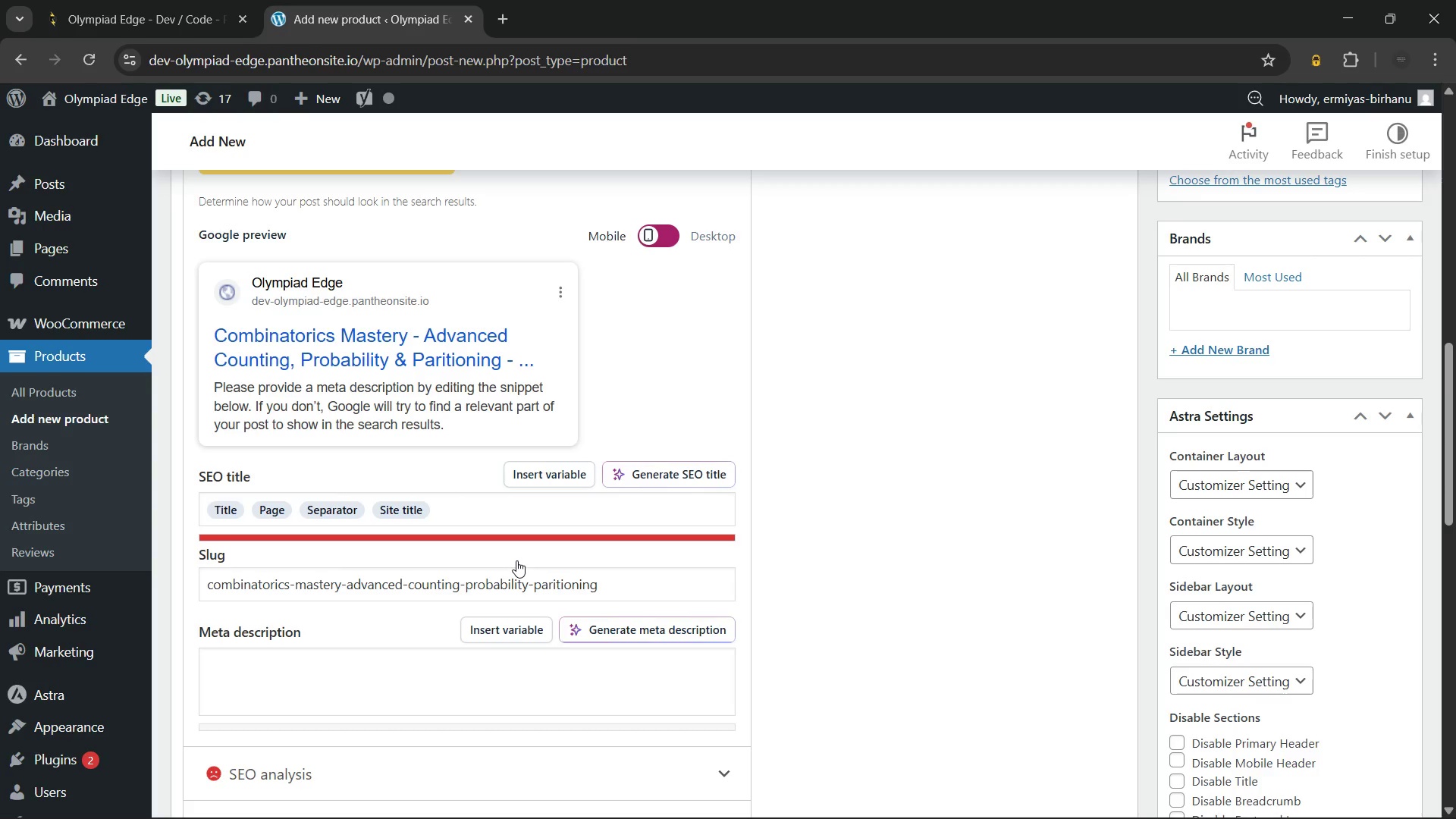 
wait(38.81)
 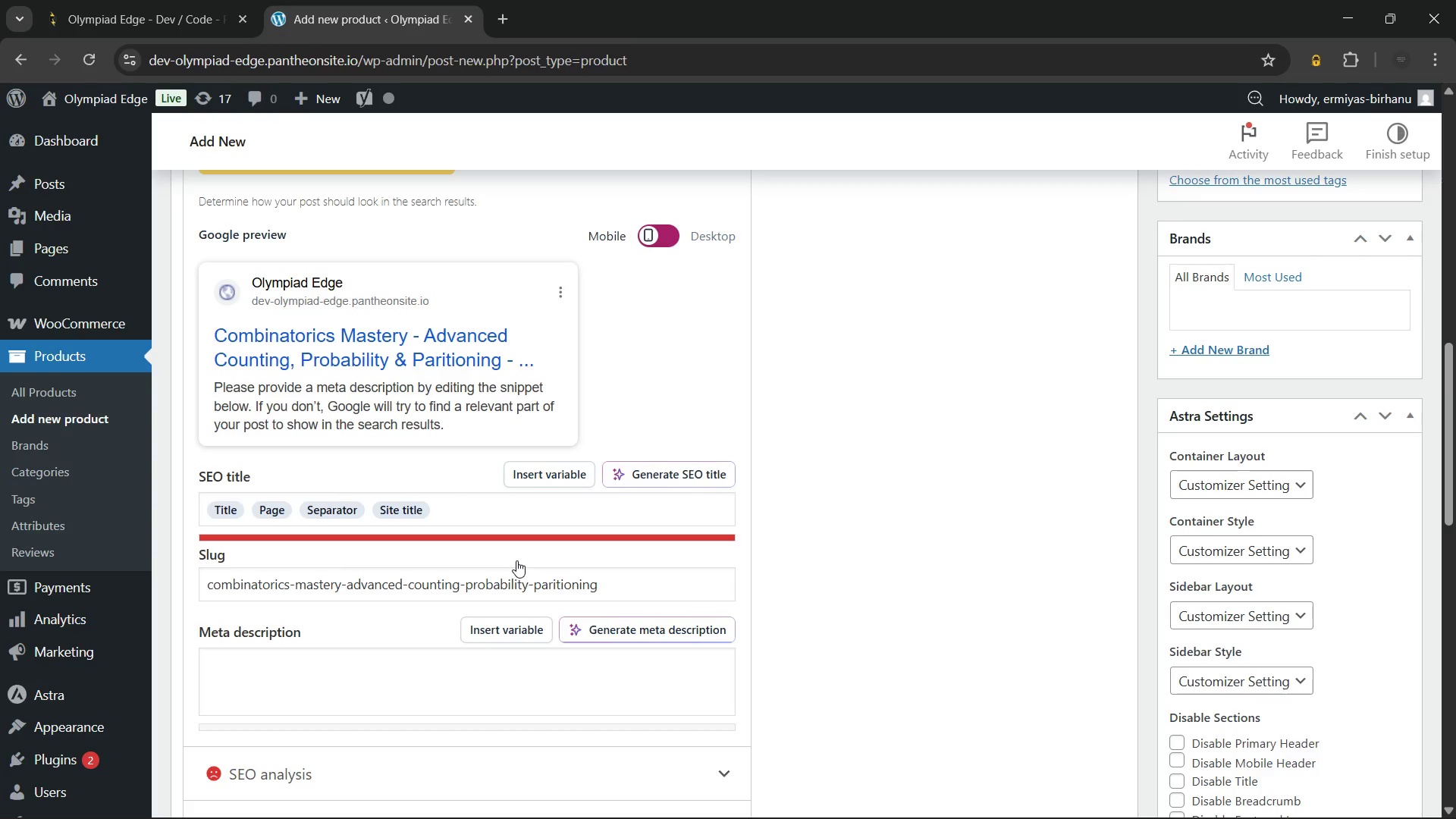 
left_click([866, 246])
 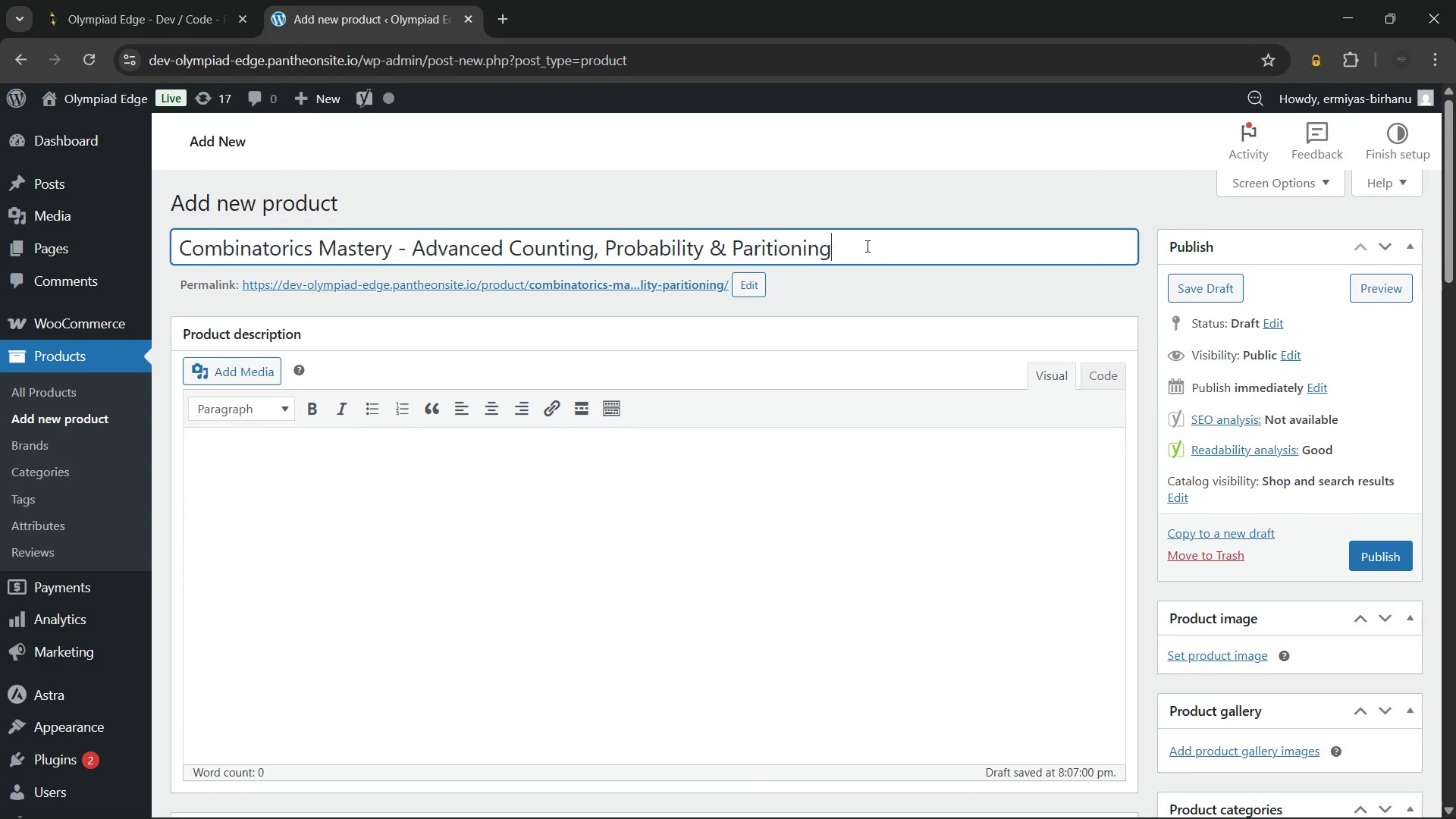 
key(Control+A)
 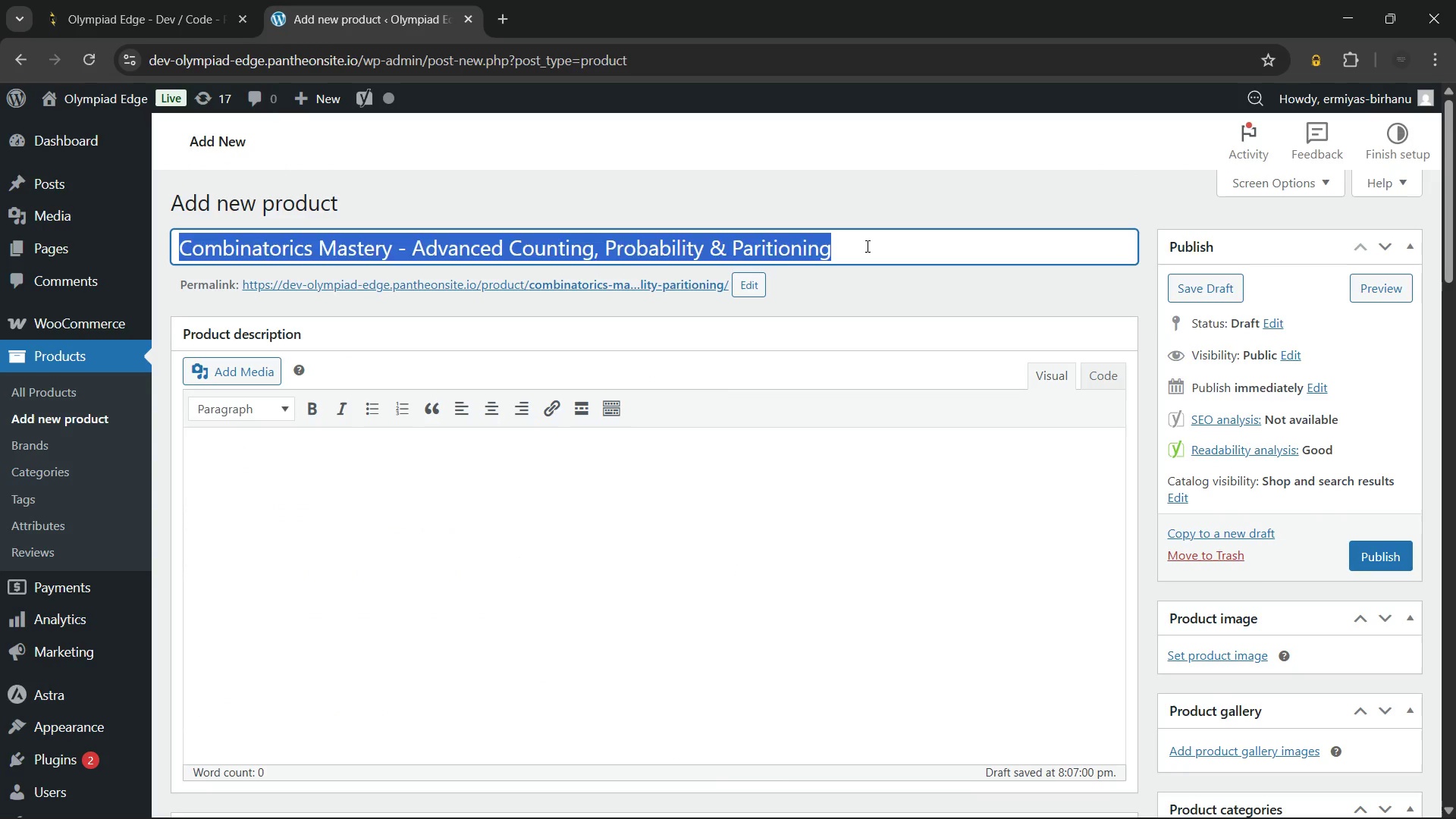 
key(Backspace)
 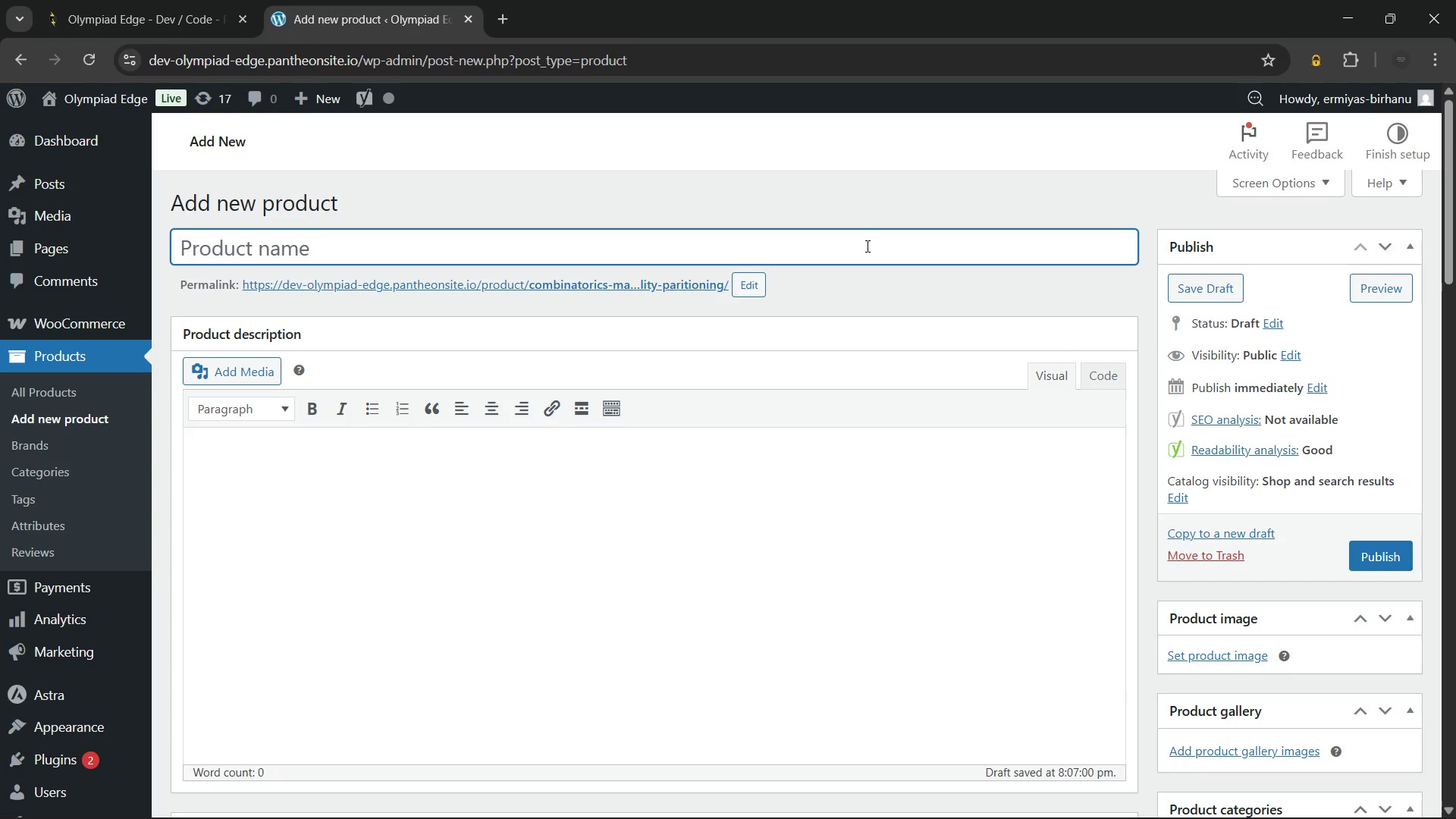 
wait(12.2)
 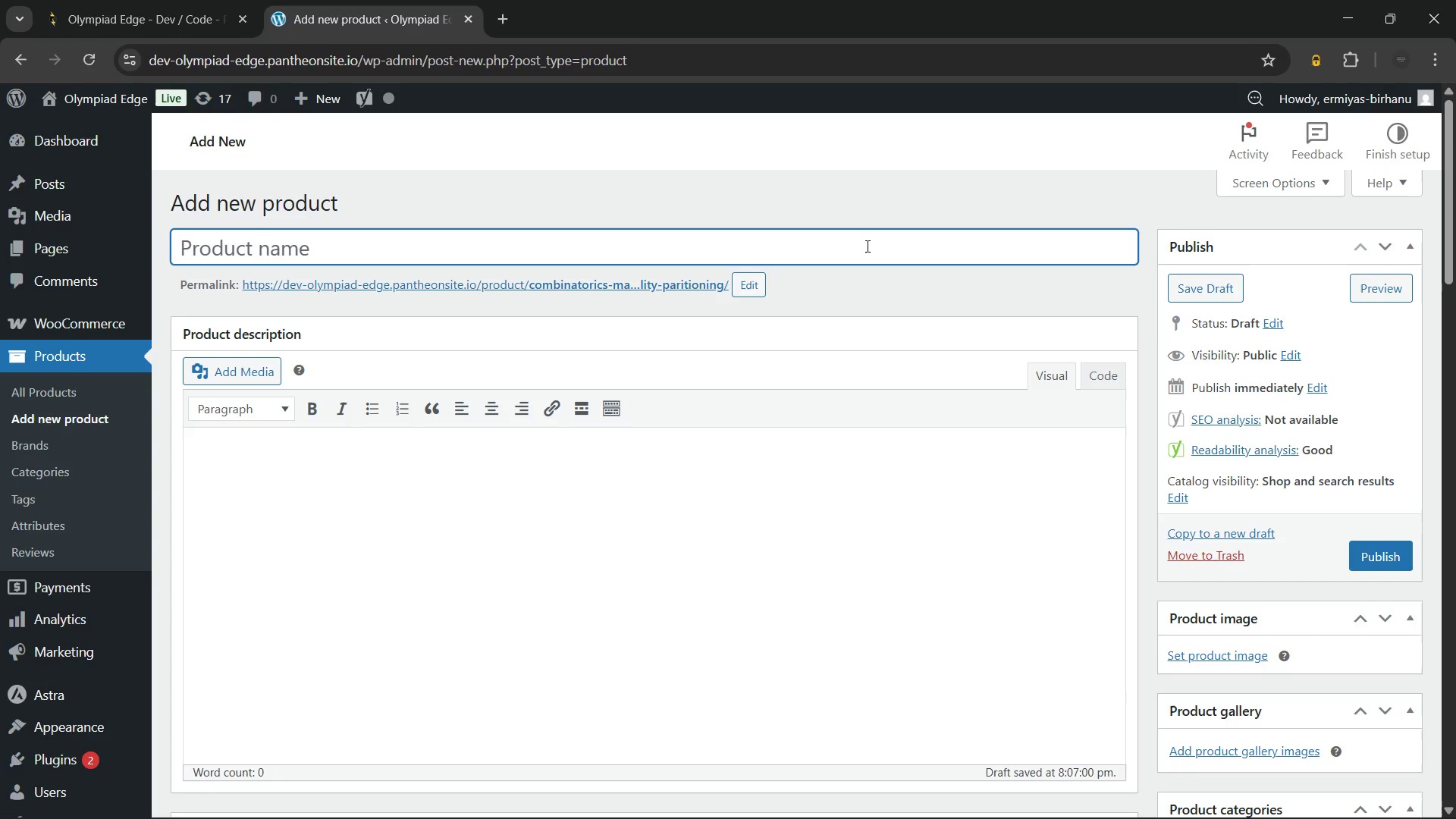 
type(Combinatorics Mastery)
 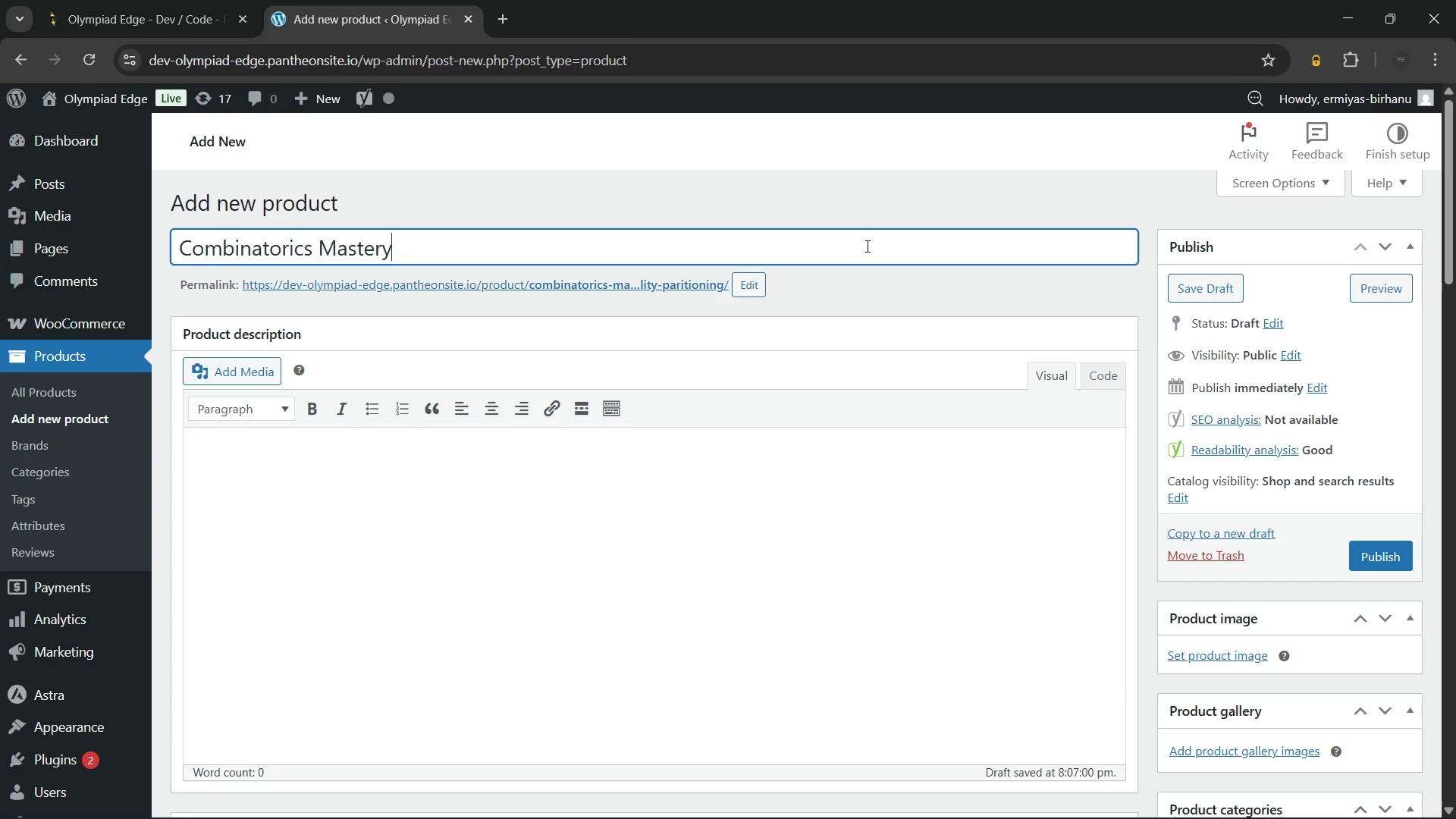 
type( - Counting & Probability)
 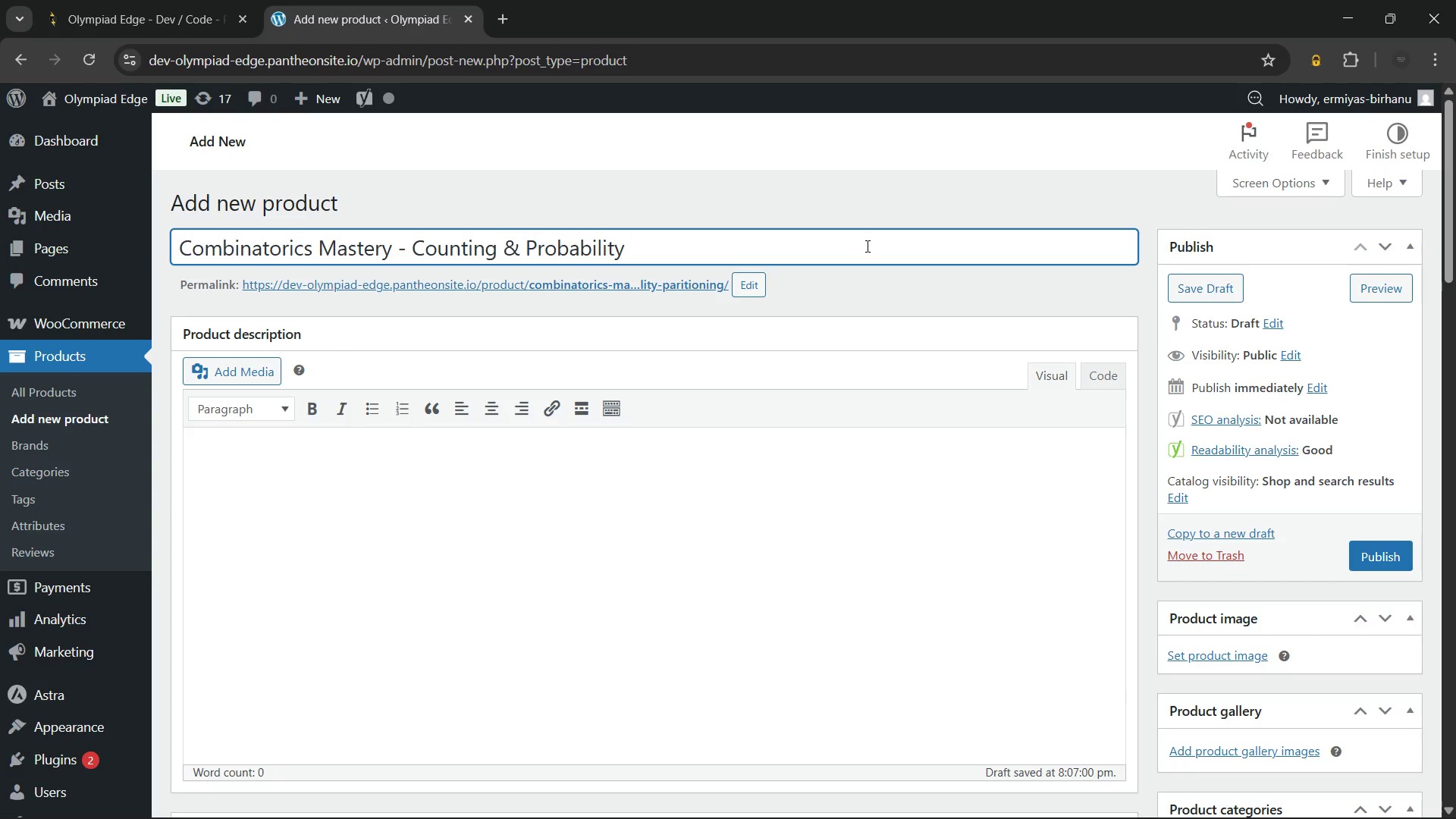 
wait(32.06)
 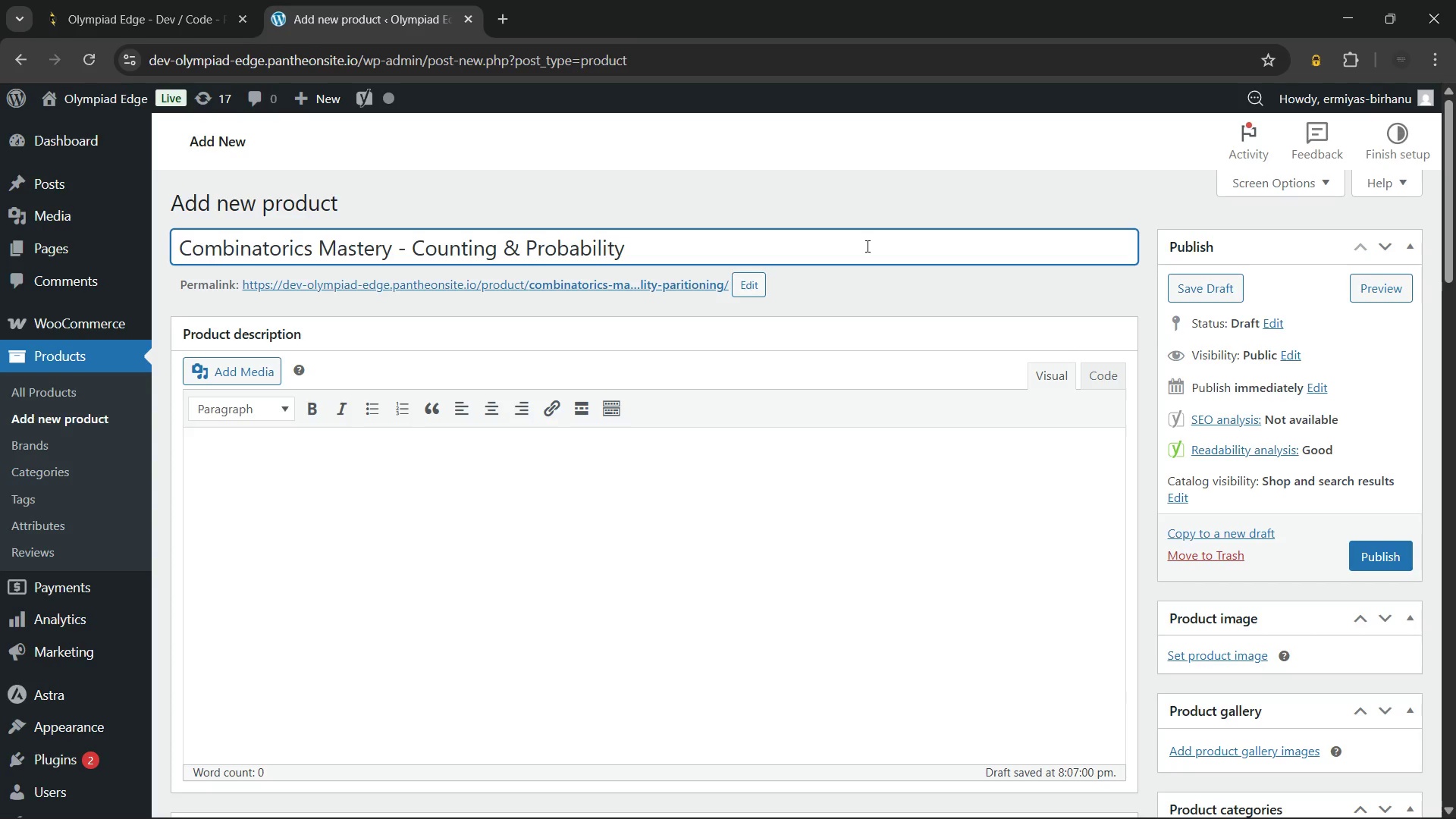 
left_click([328, 492])
 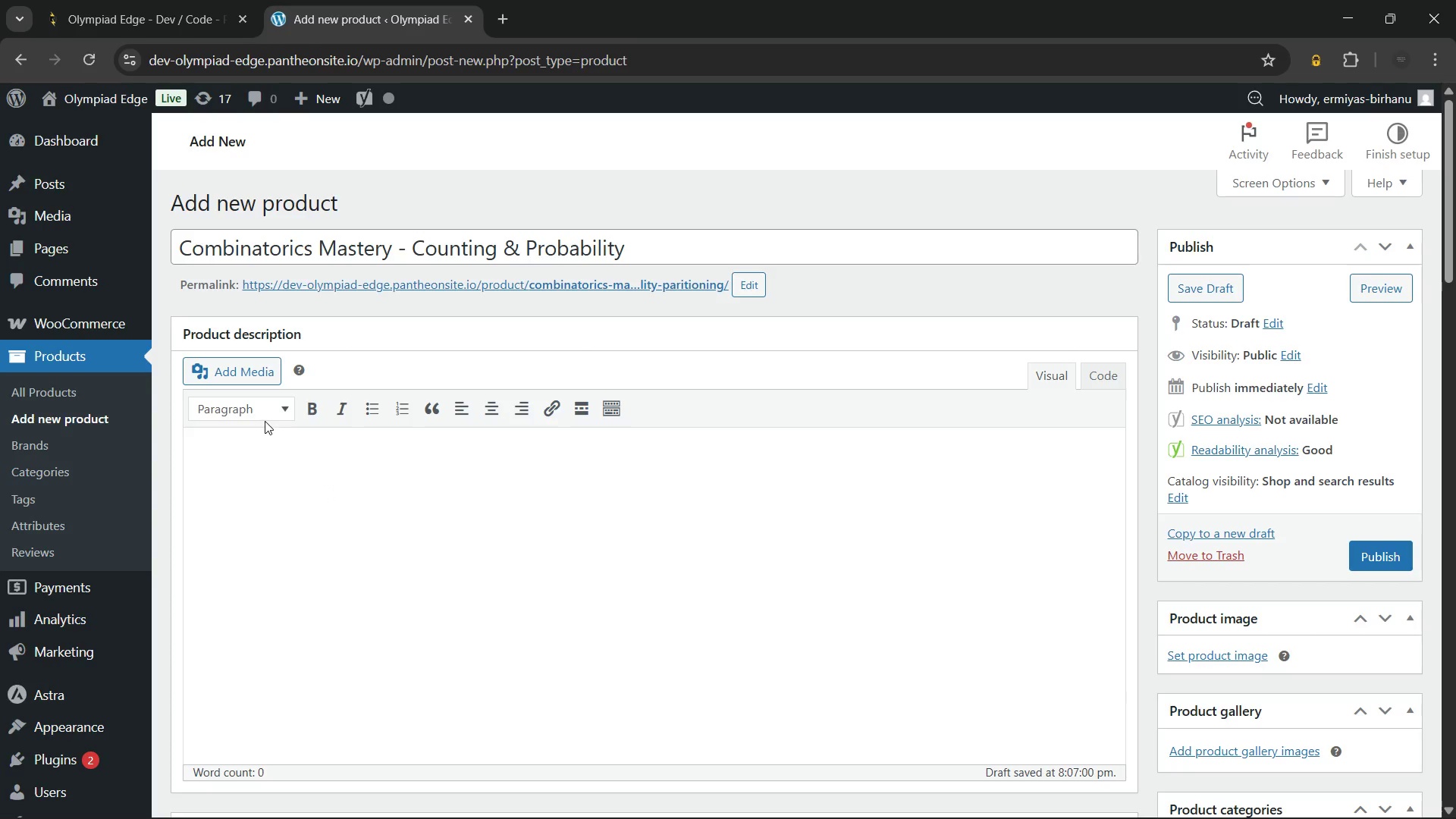 
left_click([263, 421])
 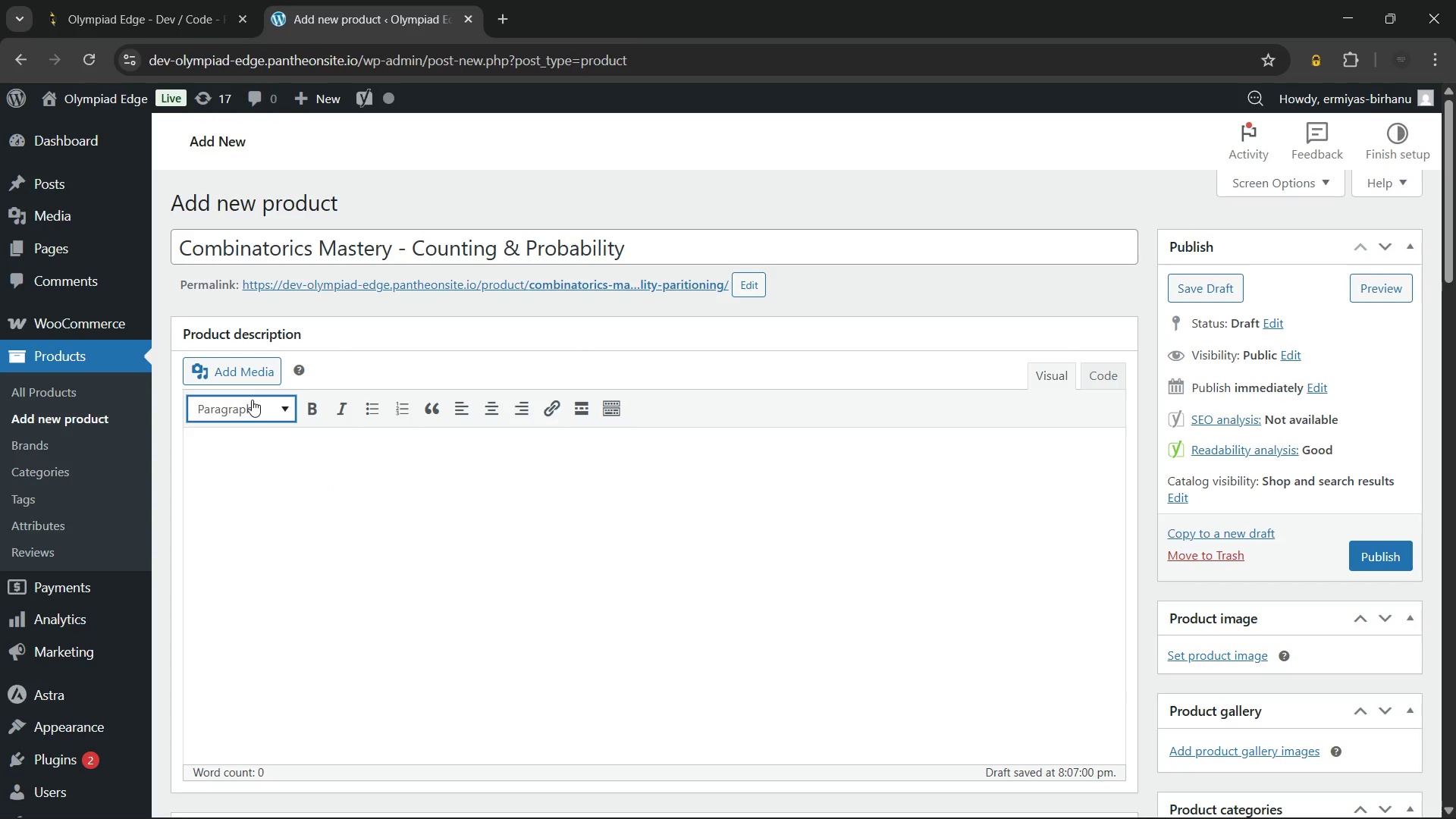 
left_click([252, 400])
 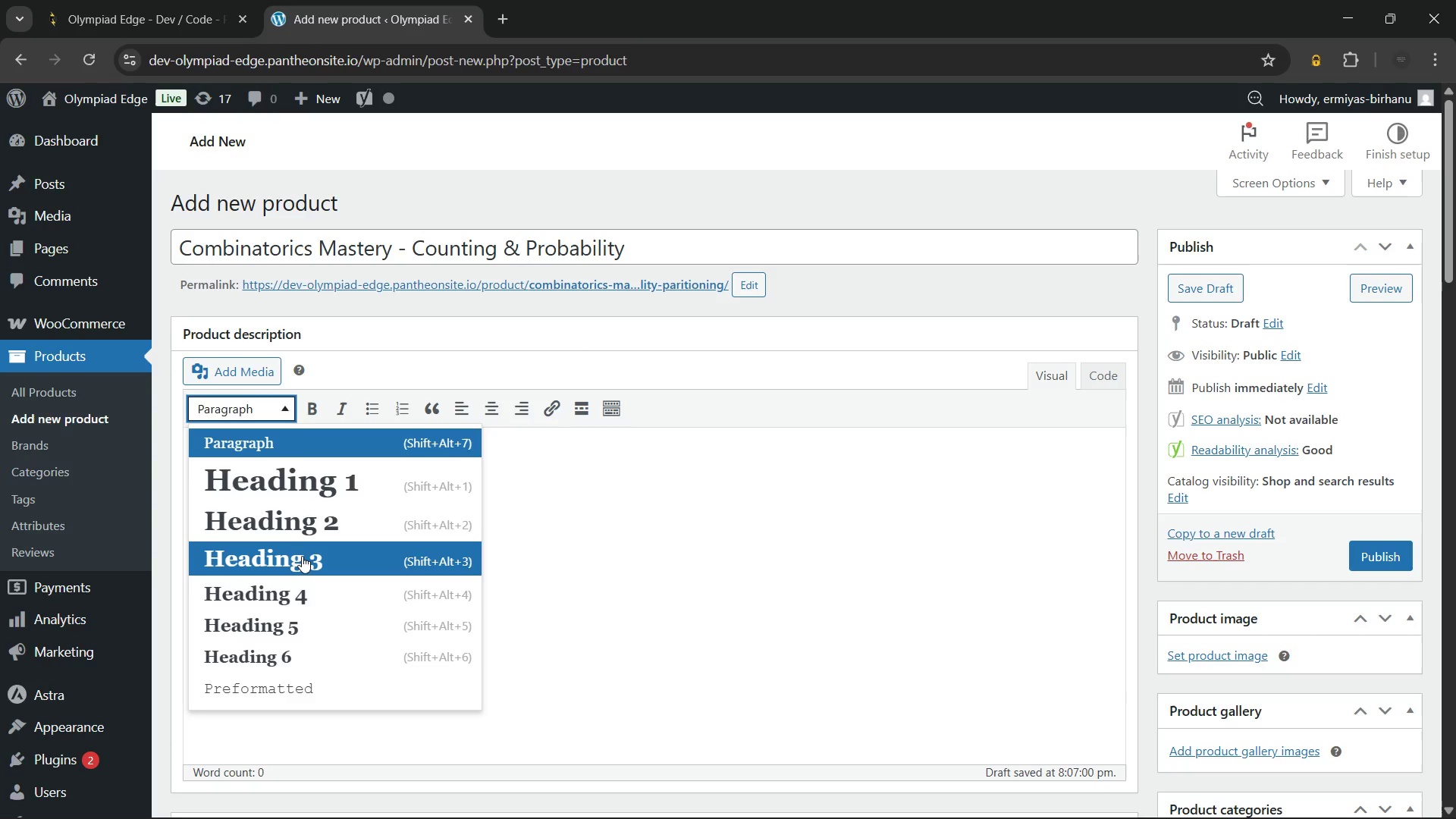 
left_click([302, 559])
 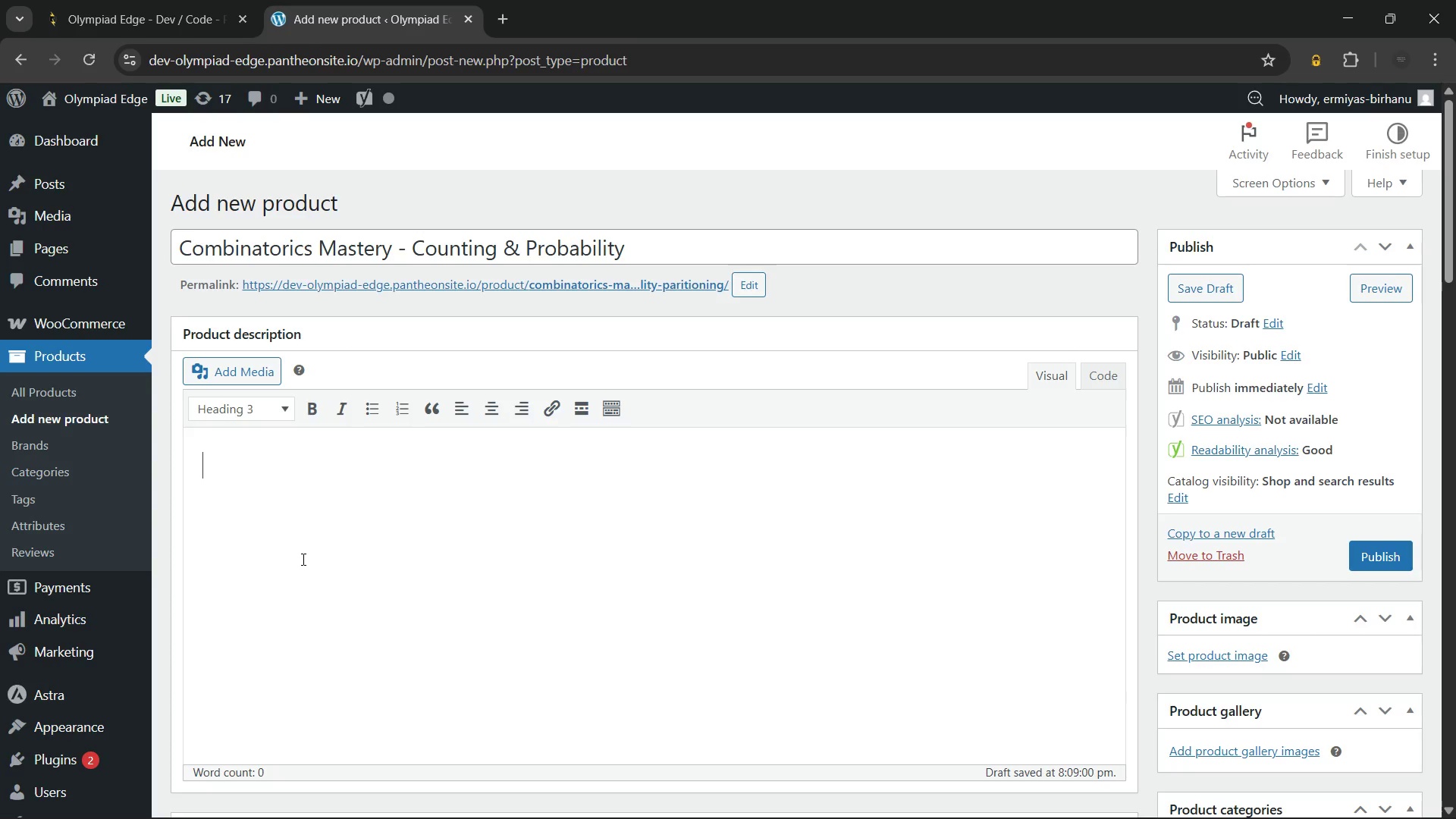 
wait(34.19)
 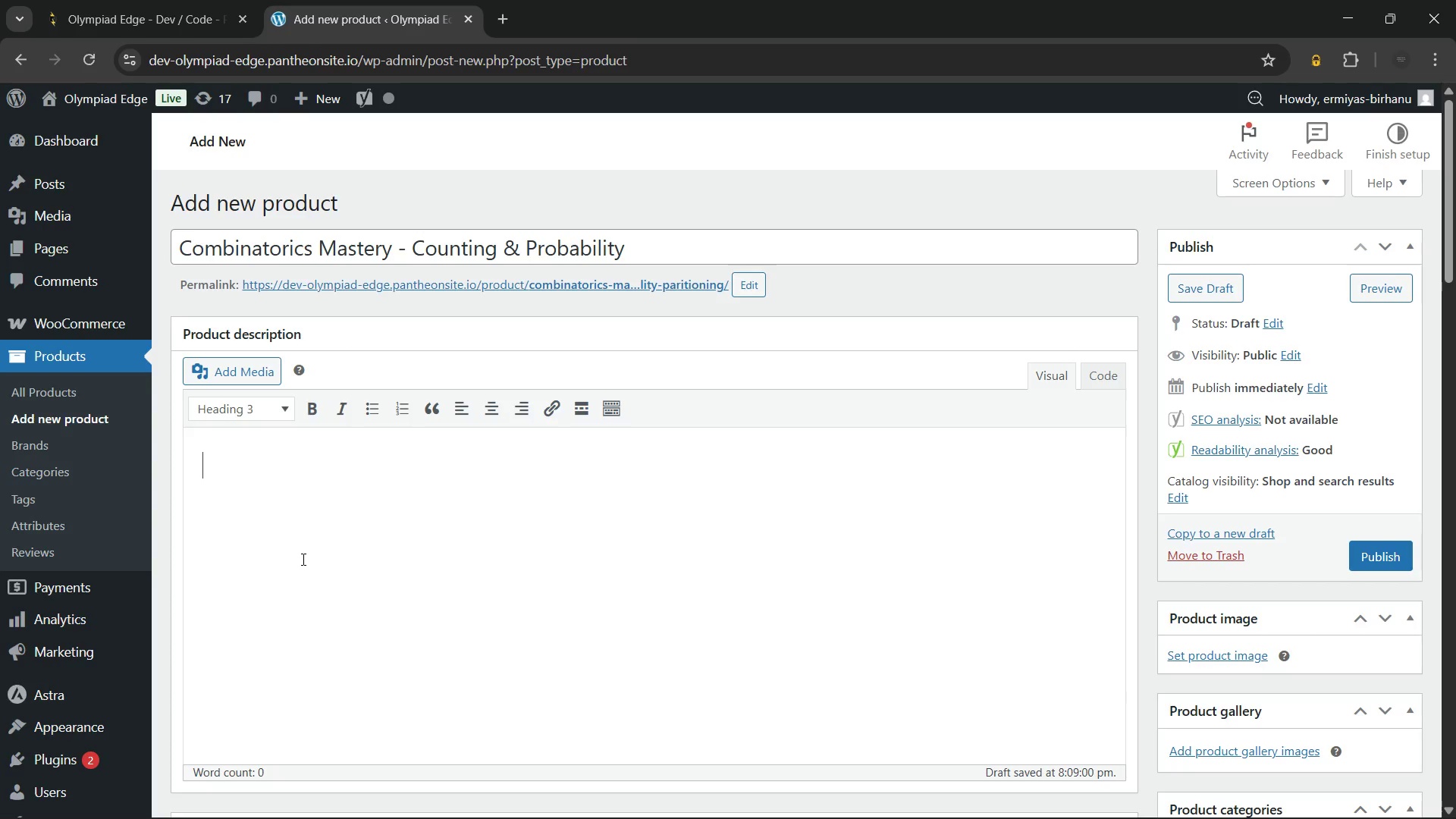 
type(Mastering the Combinatorics Mastery Curriculum)
 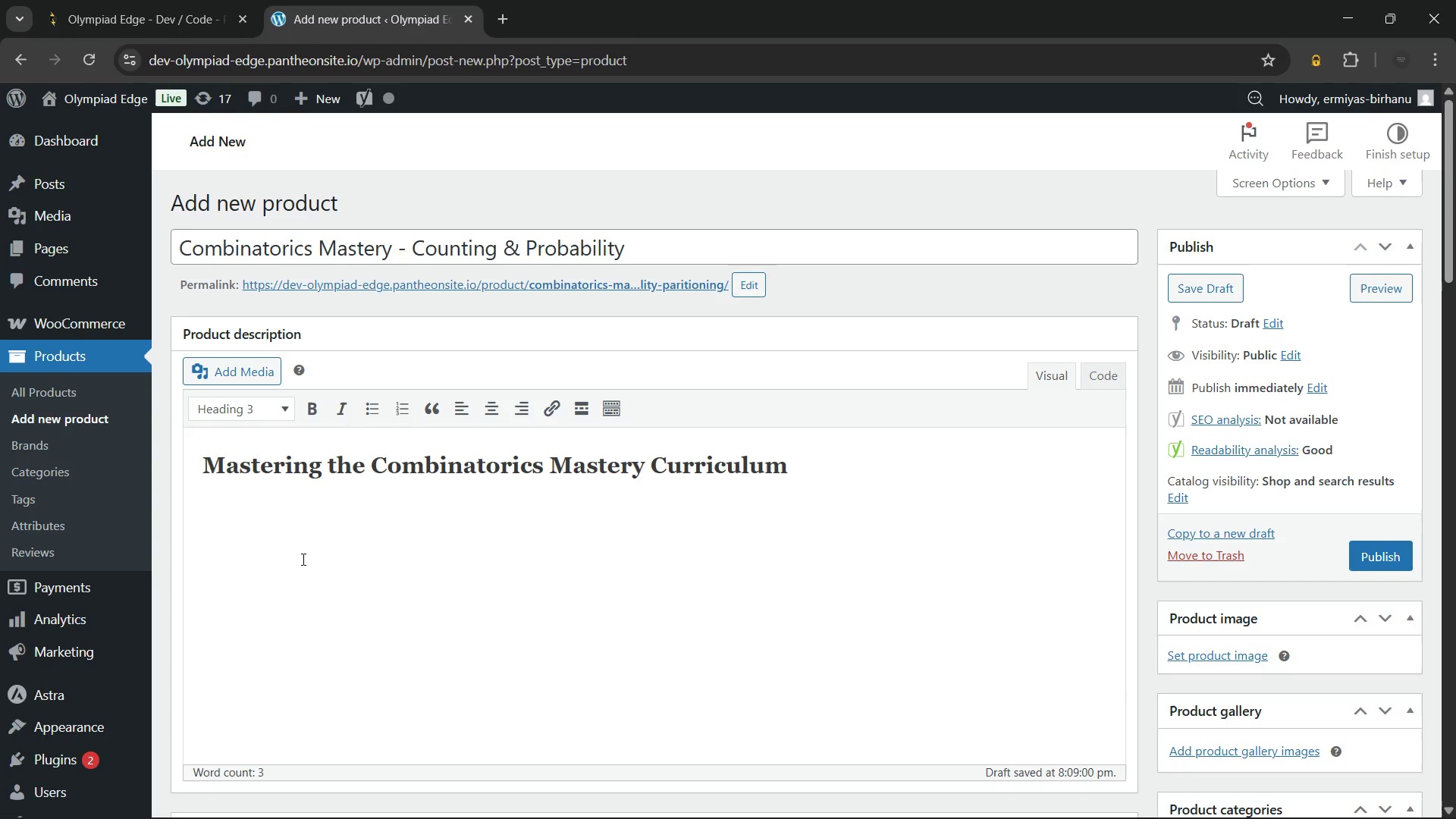 
key(Enter)
 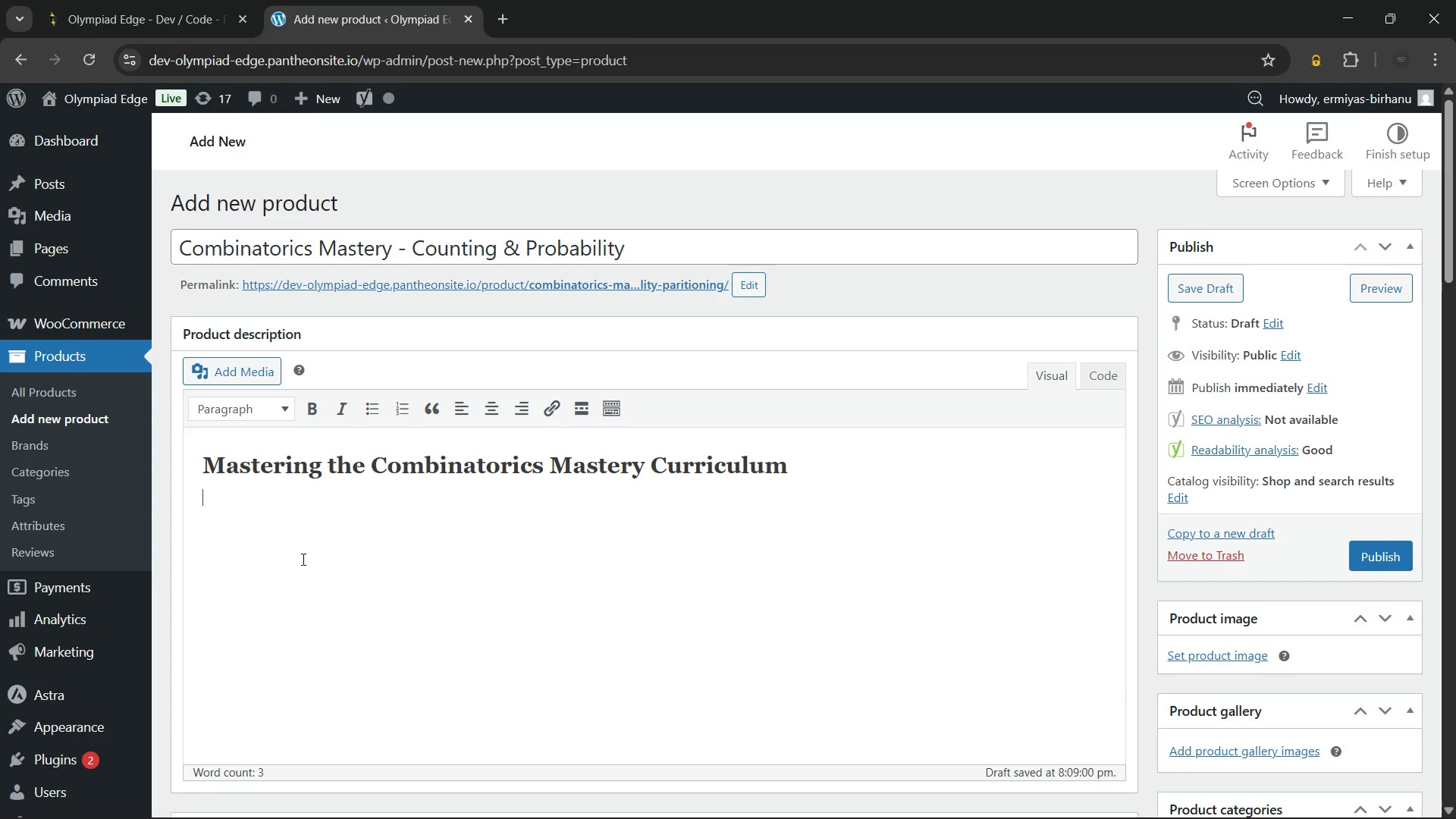 
type(The Combinatorics)
 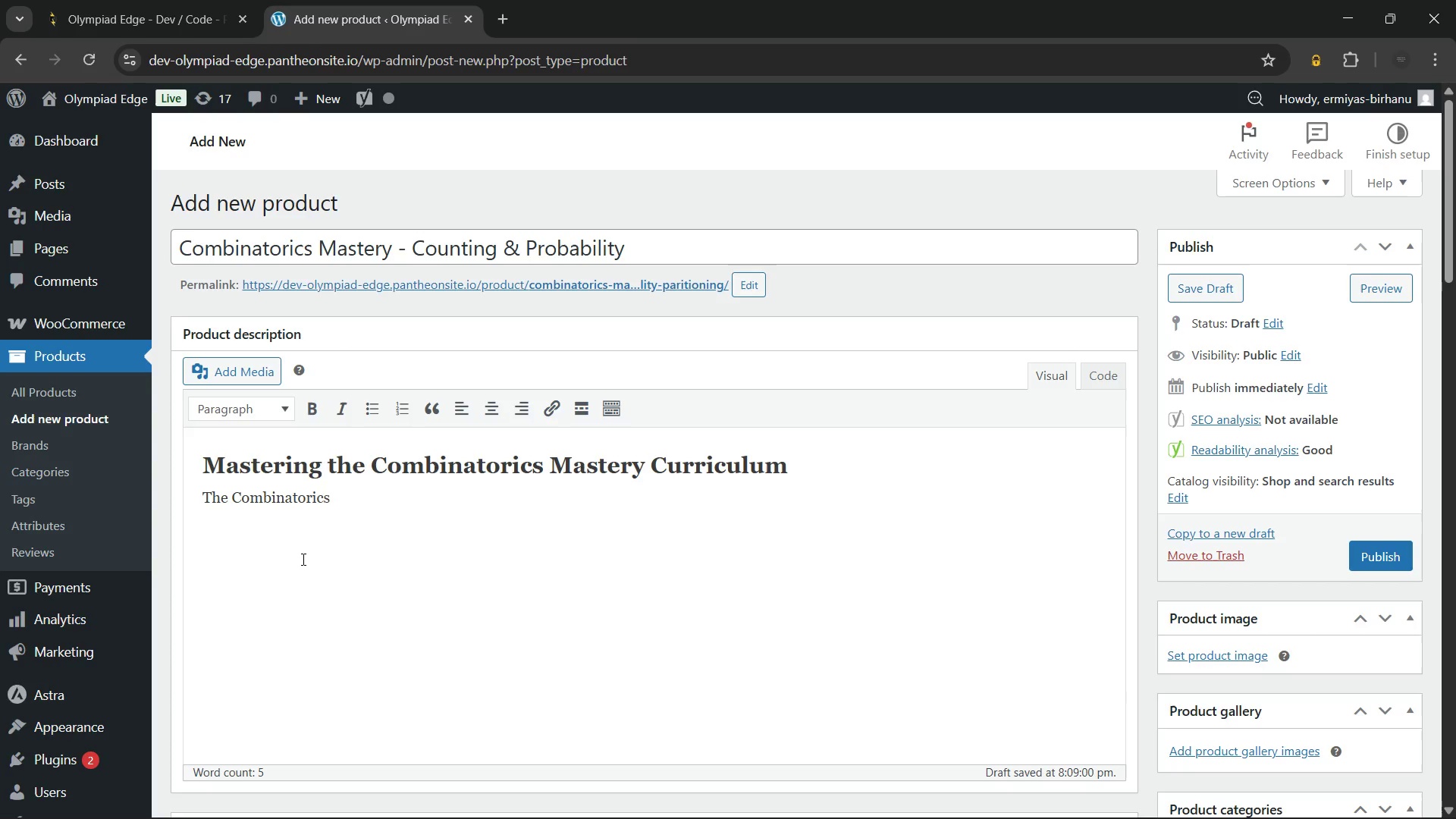 
type( Mastery mo)
key(Backspace)
key(Backspace)
type(module develops string foundations in counting, probability, and stars)
 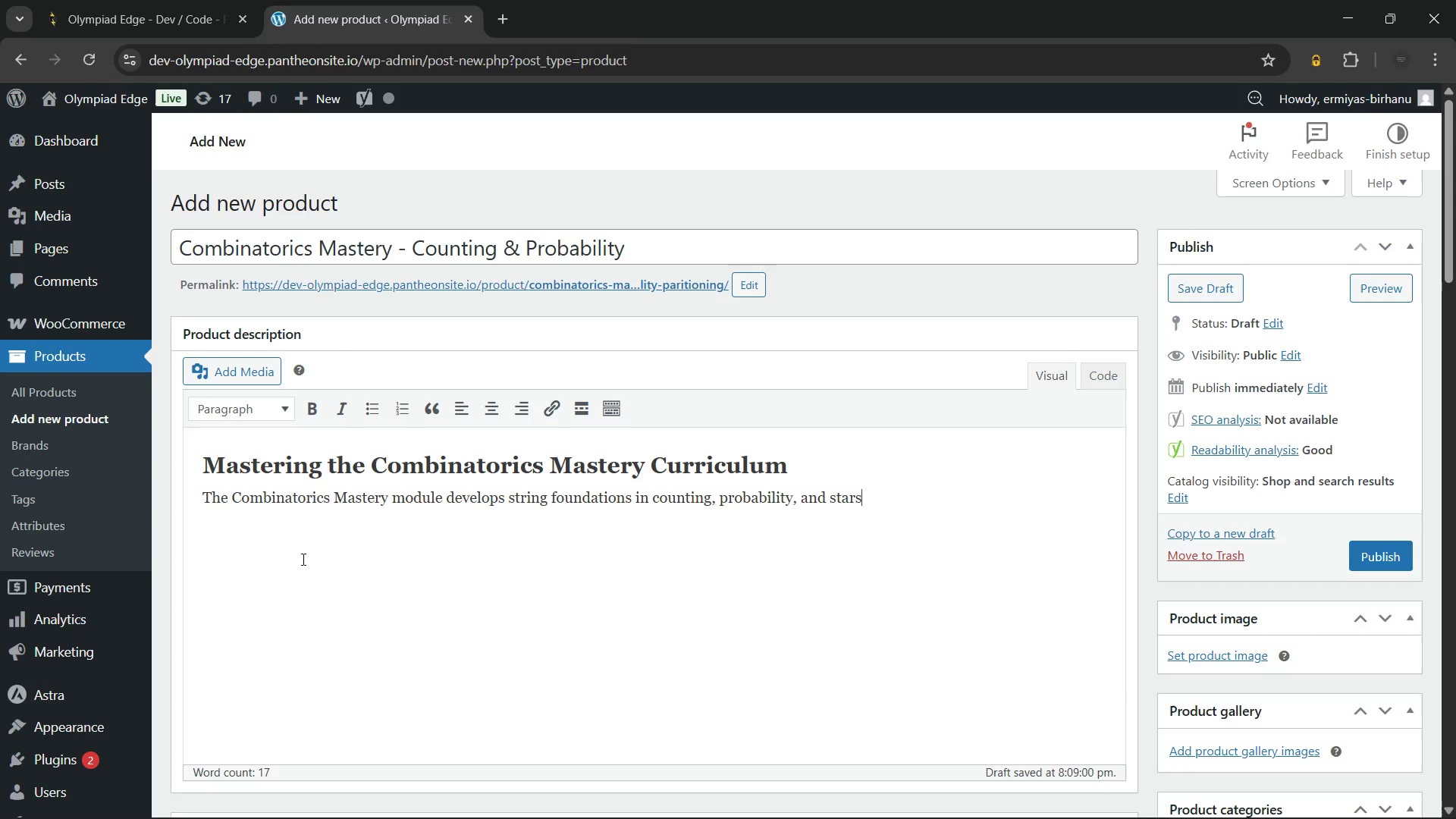 
type( and bars. These specific topics appear frequently in the final, high-difficulty questions f)
key(Backspace)
type(of AMC and AIME exams. Therefore, mastering them significantly)
 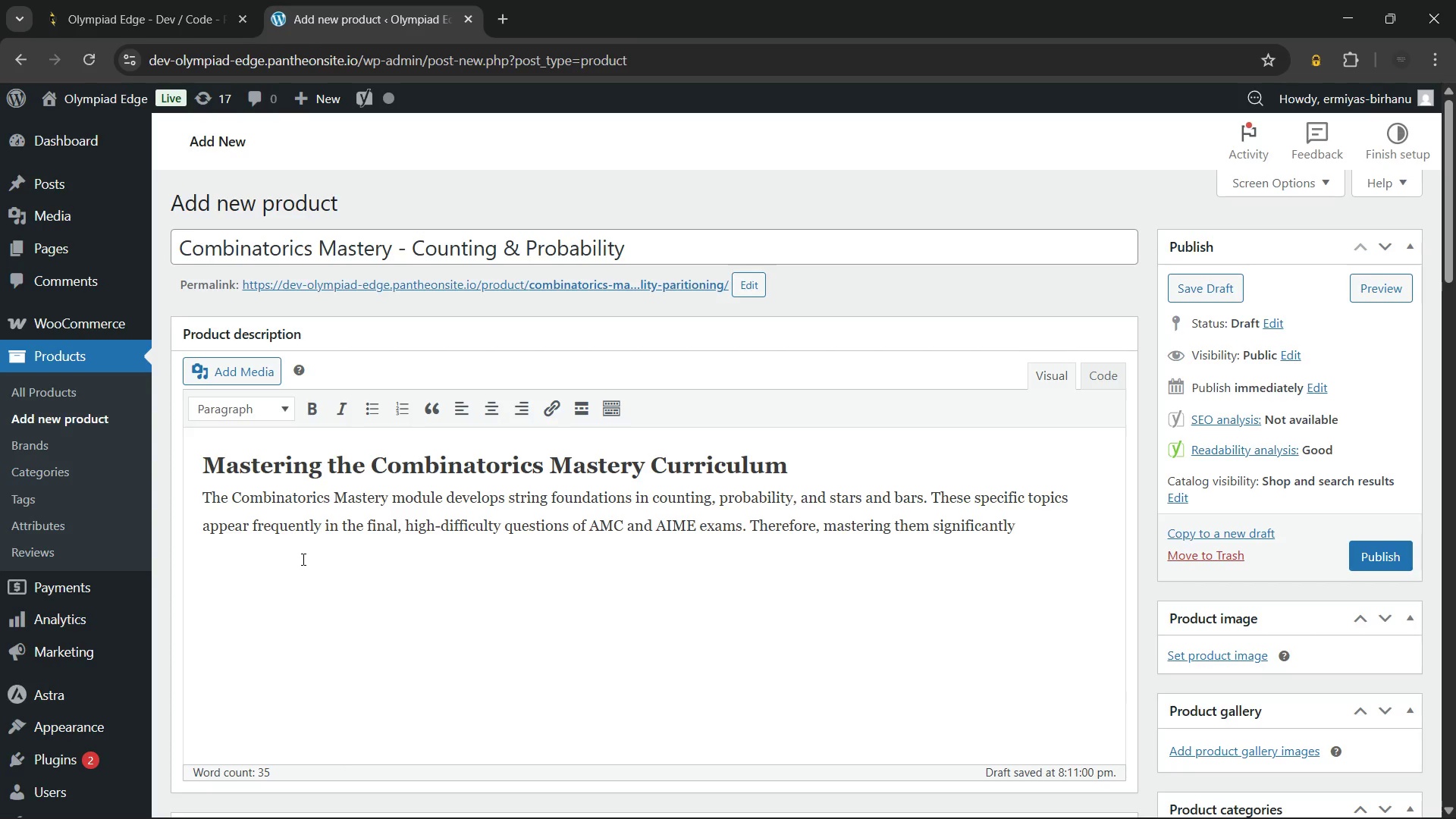 
type( improves a student's scoring potential and competitive ranking.)
 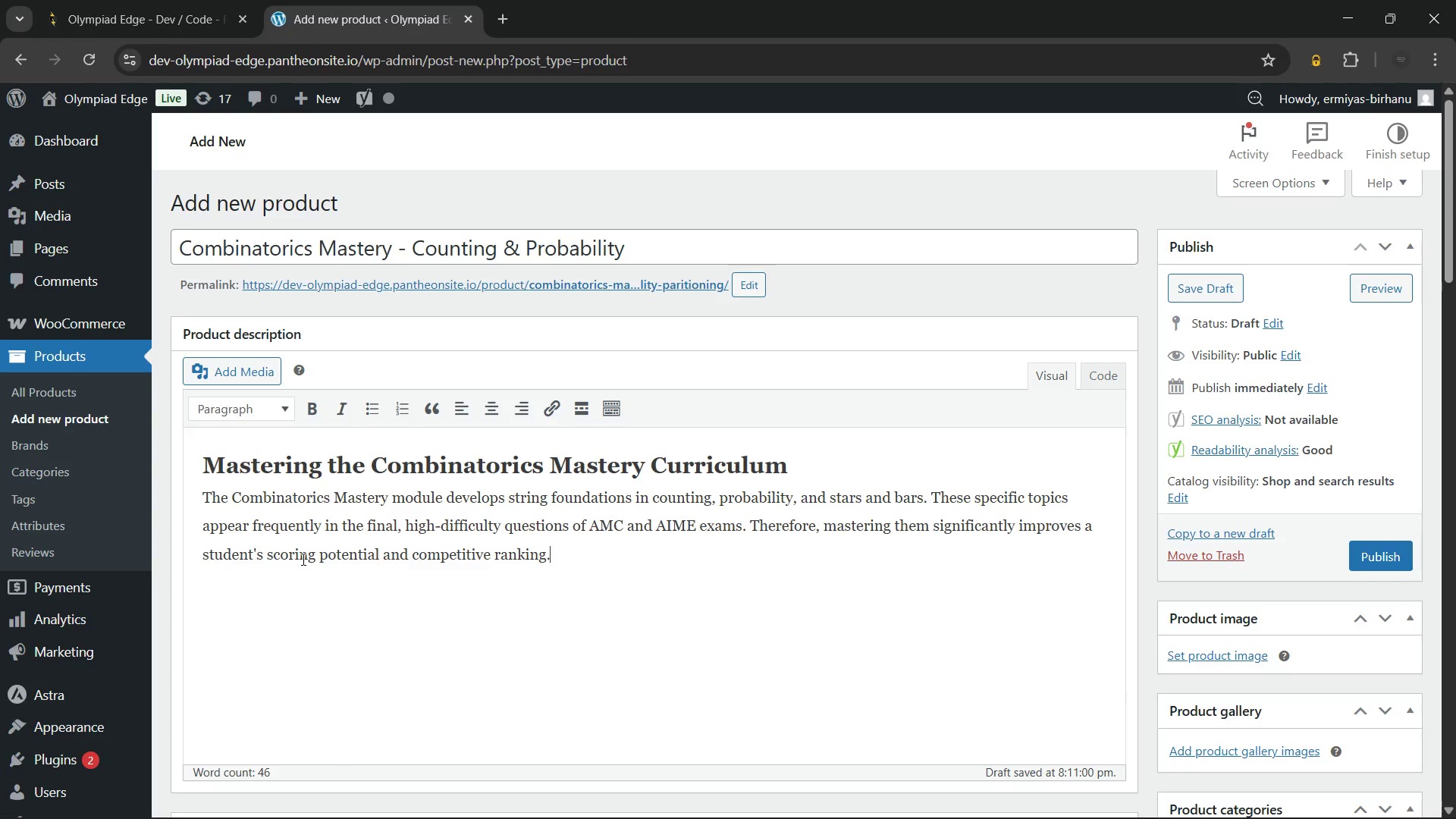 
wait(15.86)
 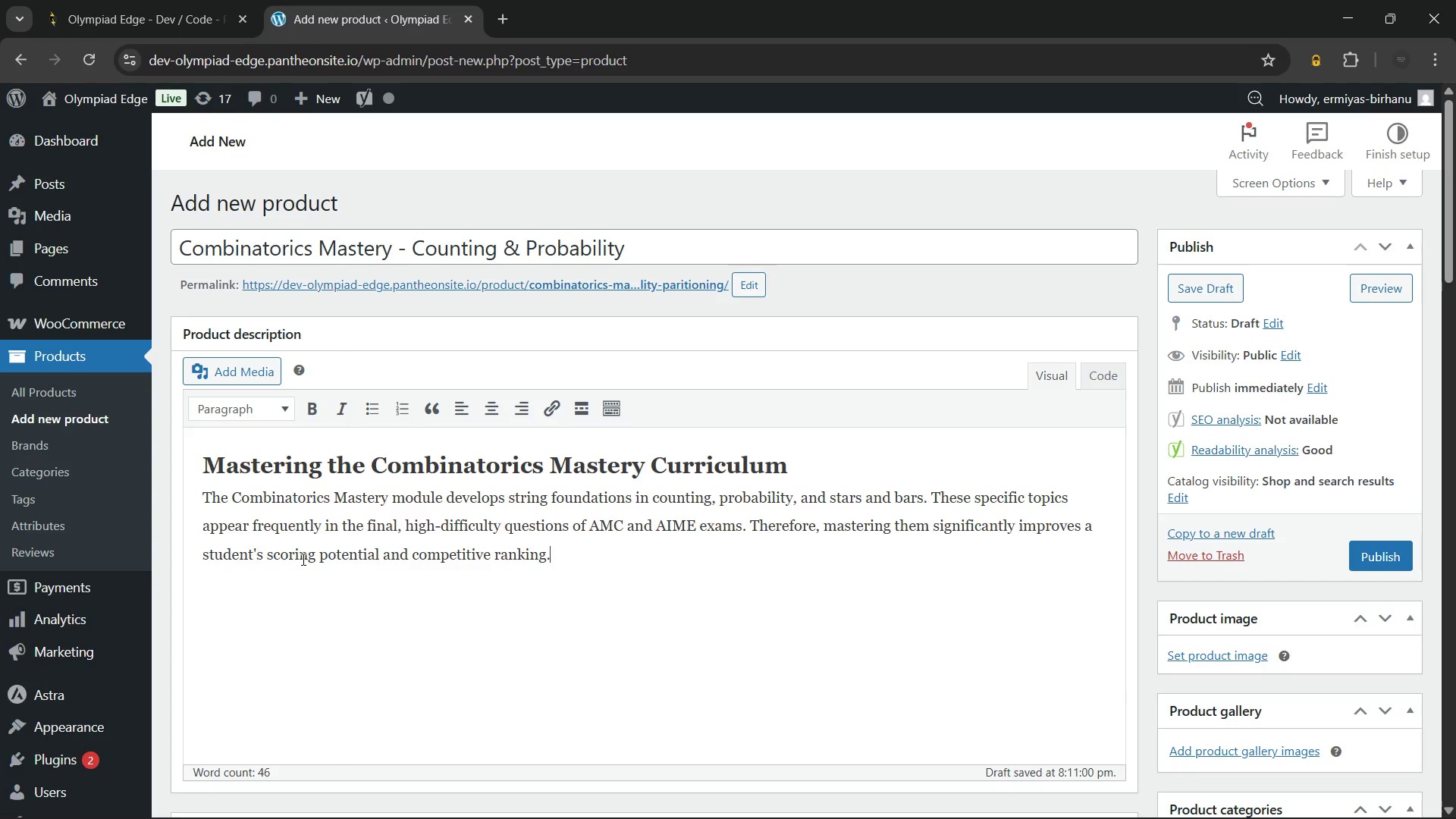 
key(Enter)
 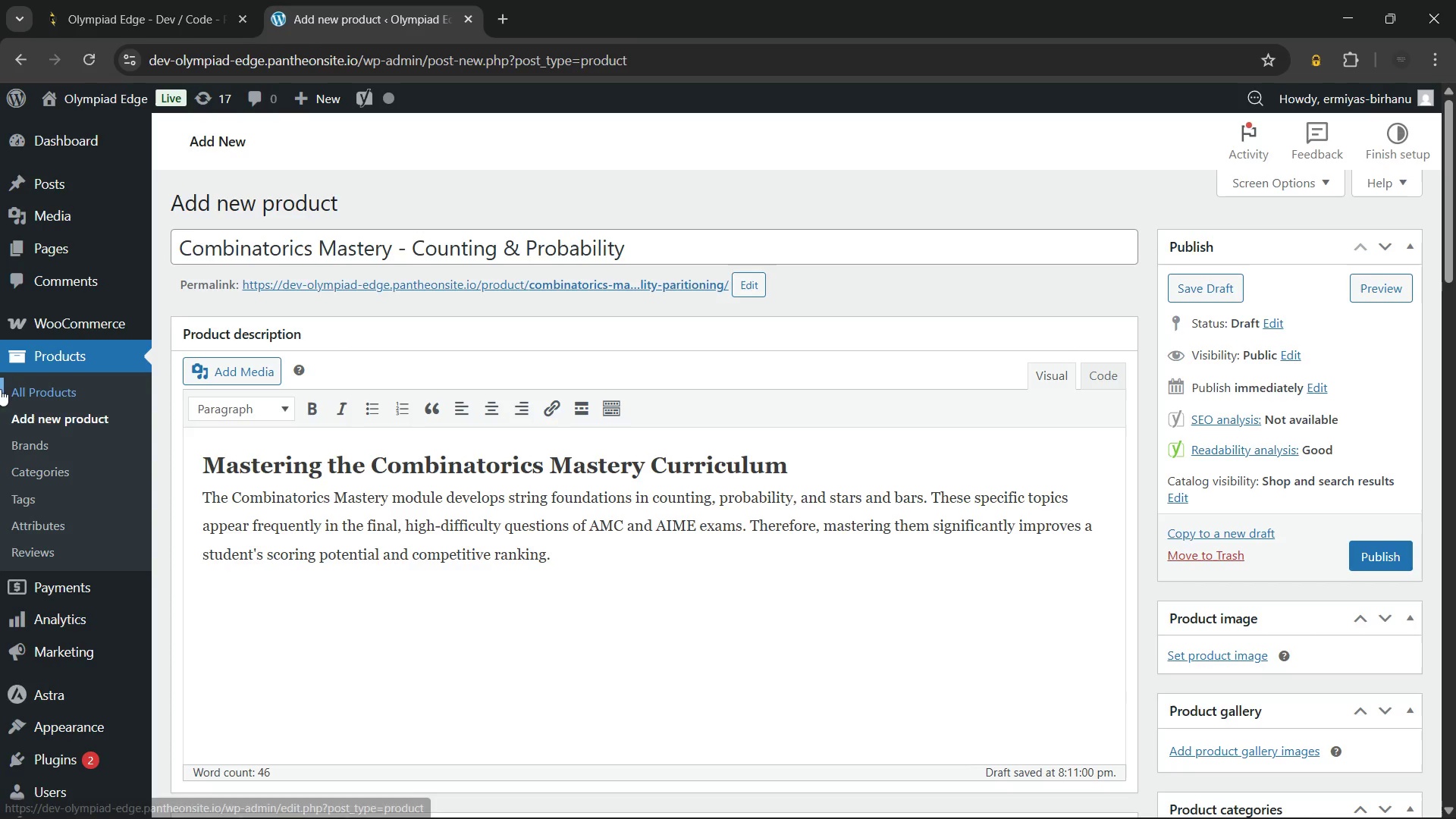 
left_click([258, 410])
 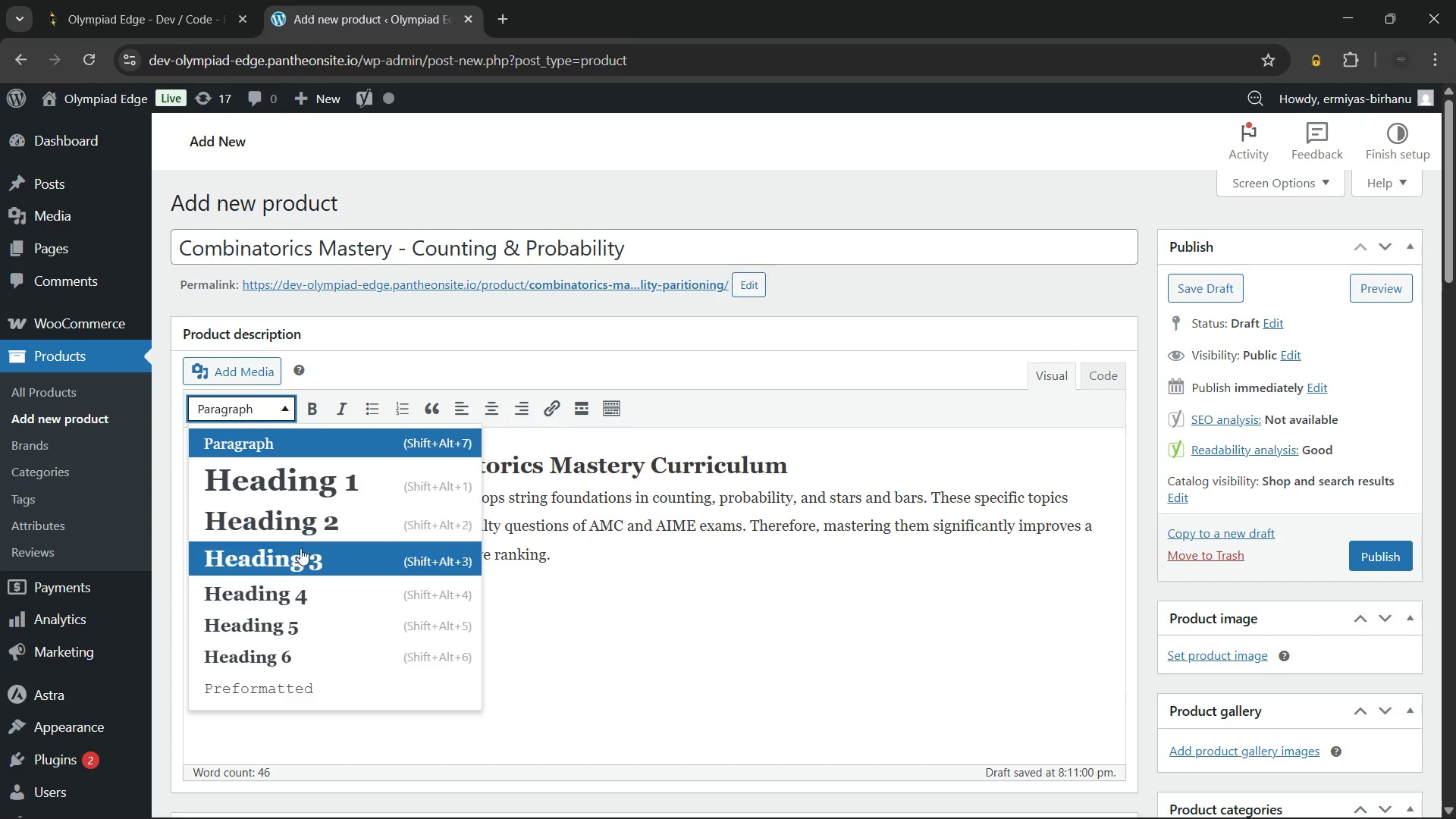 
left_click([298, 556])
 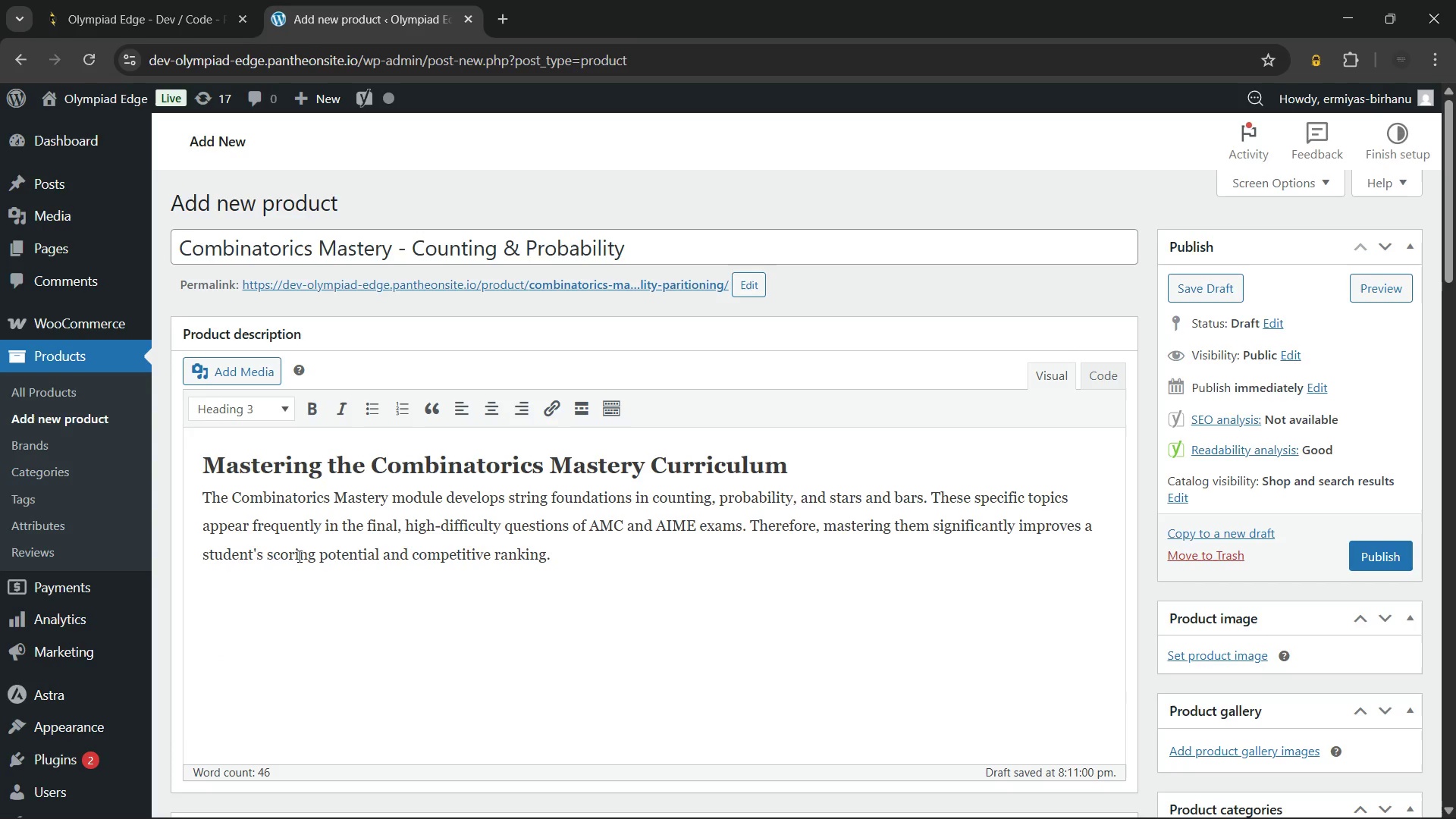 
type(Counting Principles and Partitioning Structures)
 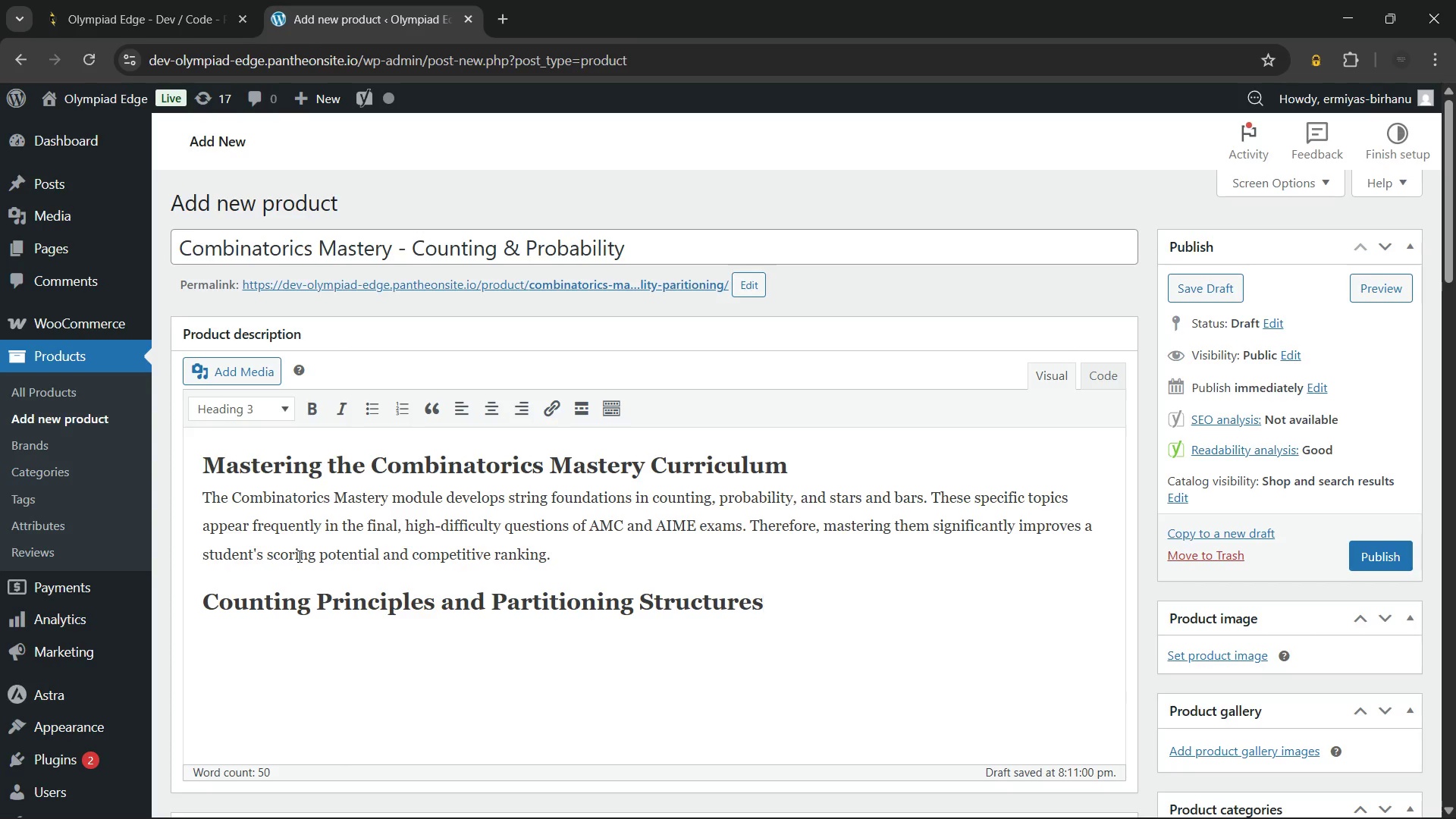 
key(Enter)
 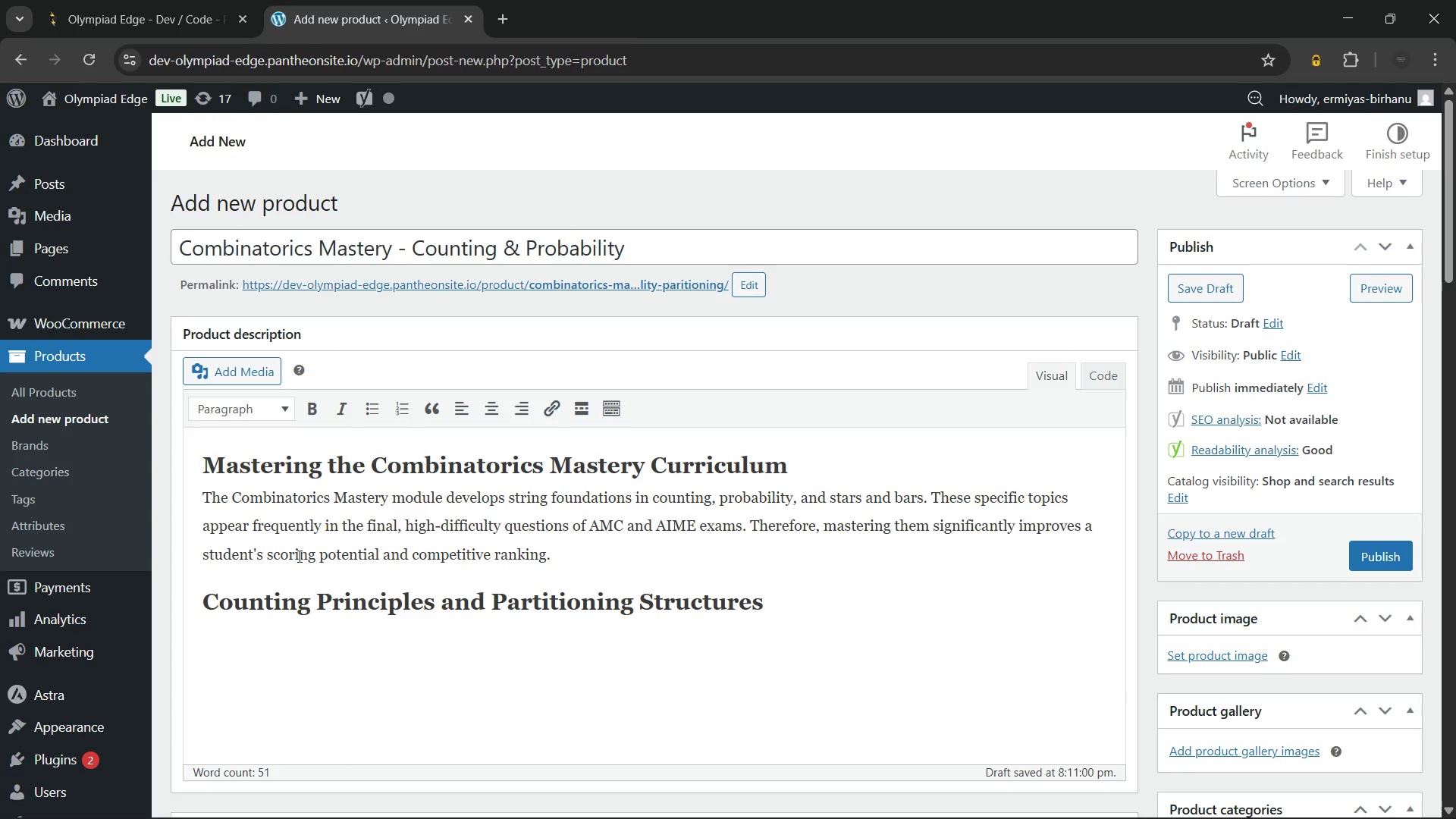 
type(First, the course builds core counting techniques. It covers permutations, combinations, and factorial structures in exhaustive detail. Furthermore, it introduces)
 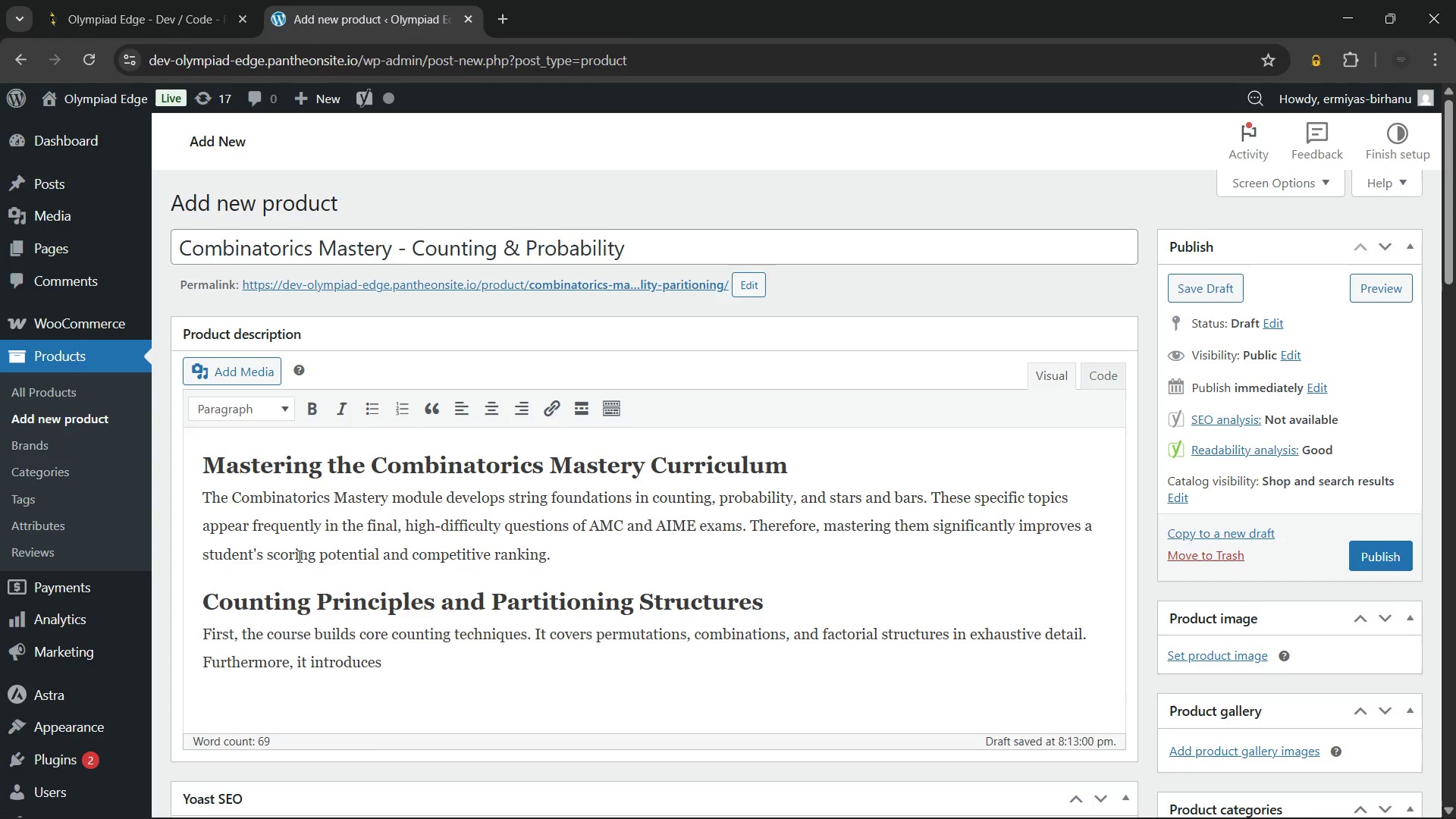 
wait(35.31)
 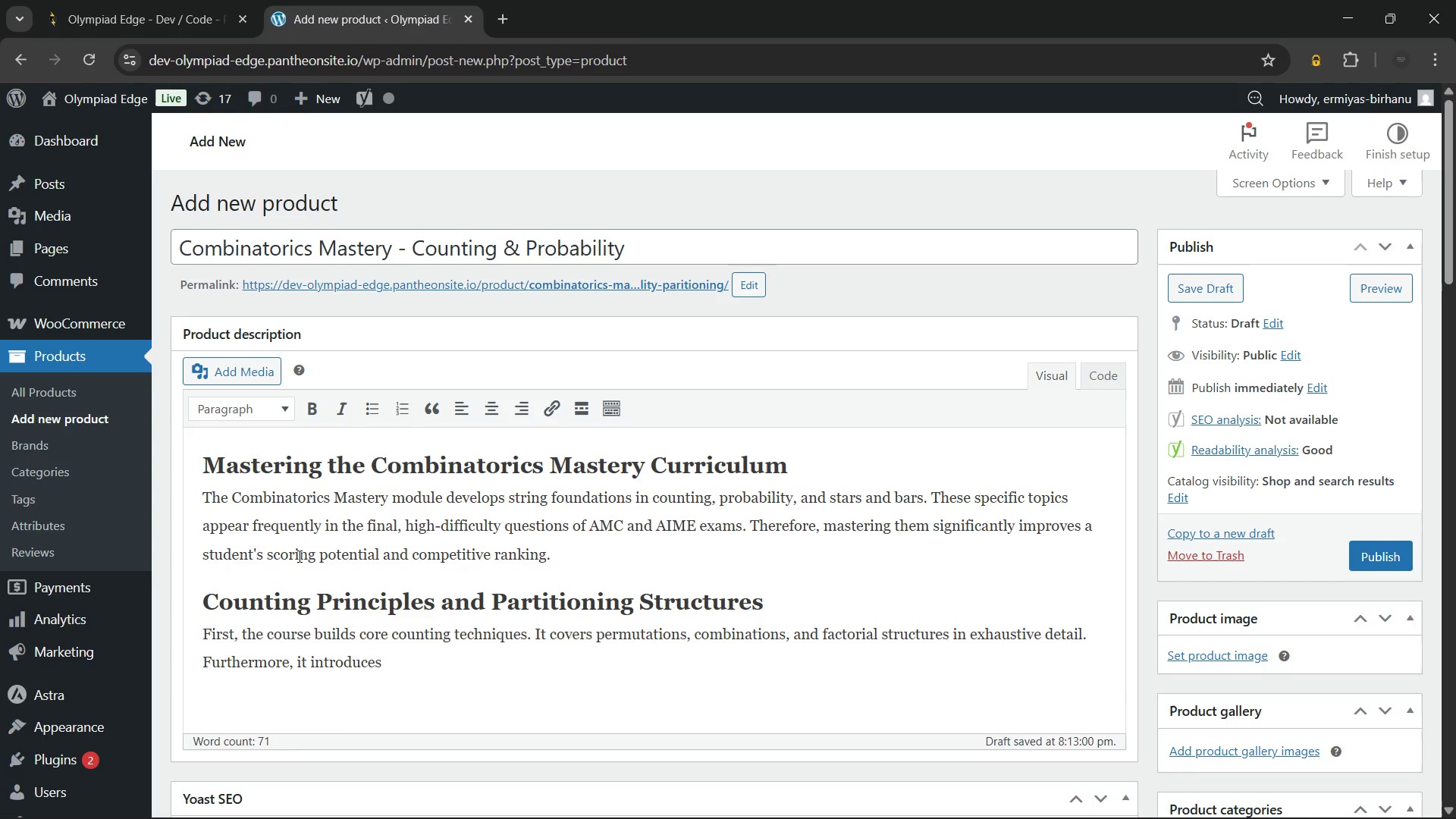 
type( symmetry and compe)
key(Backspace)
type(lementary )
 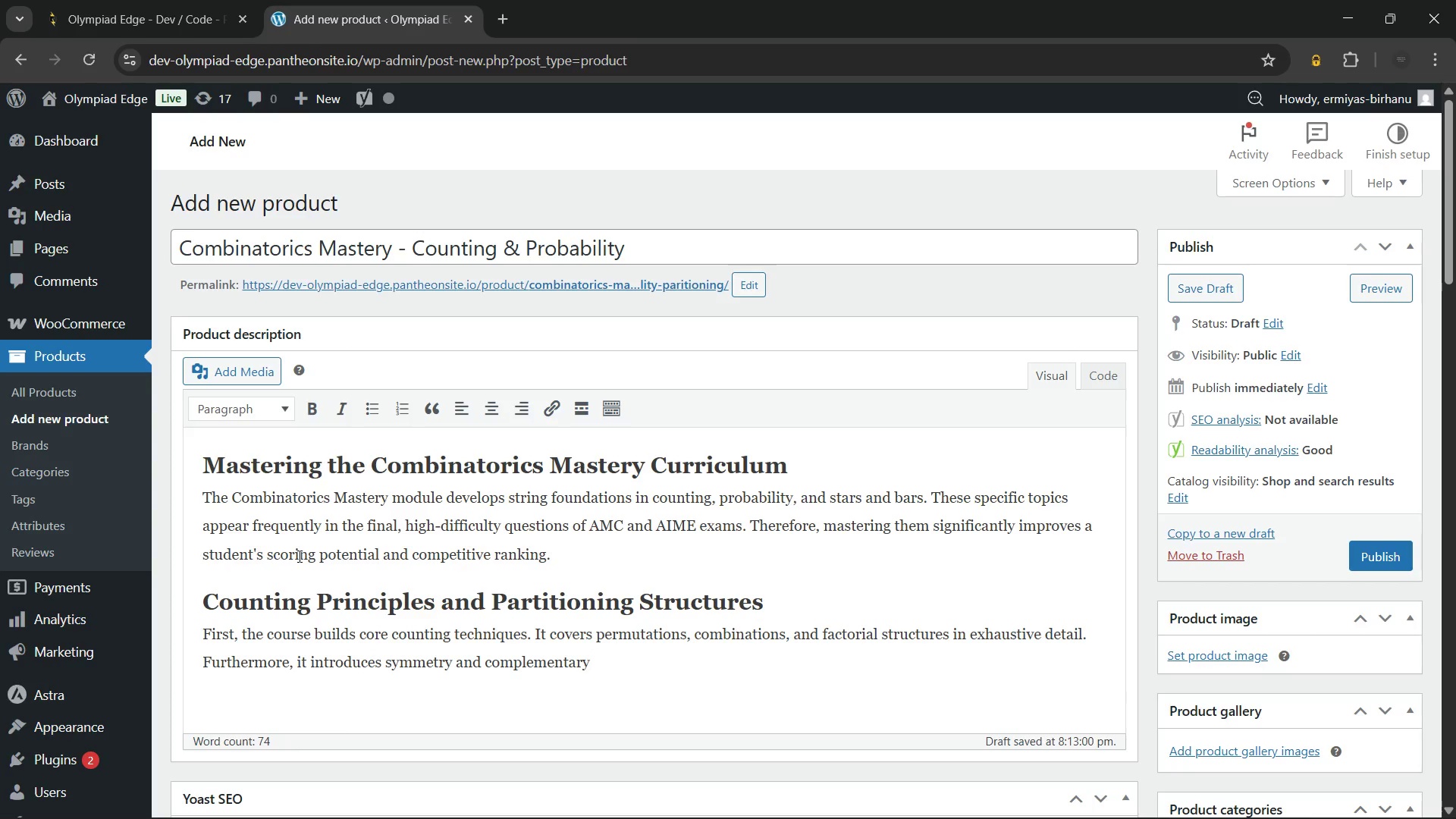 
type(counting to simplify complex)
 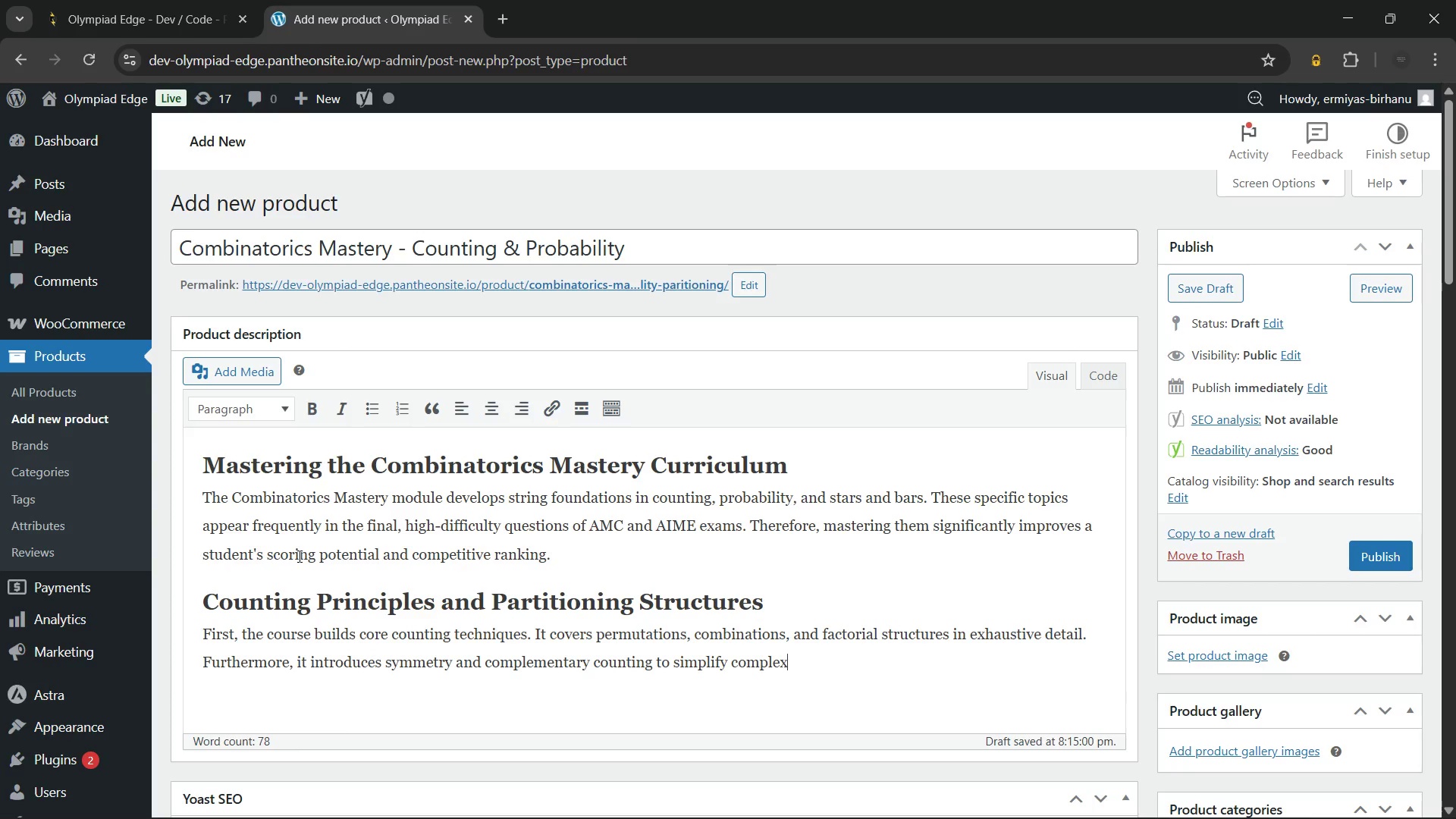 
wait(63.67)
 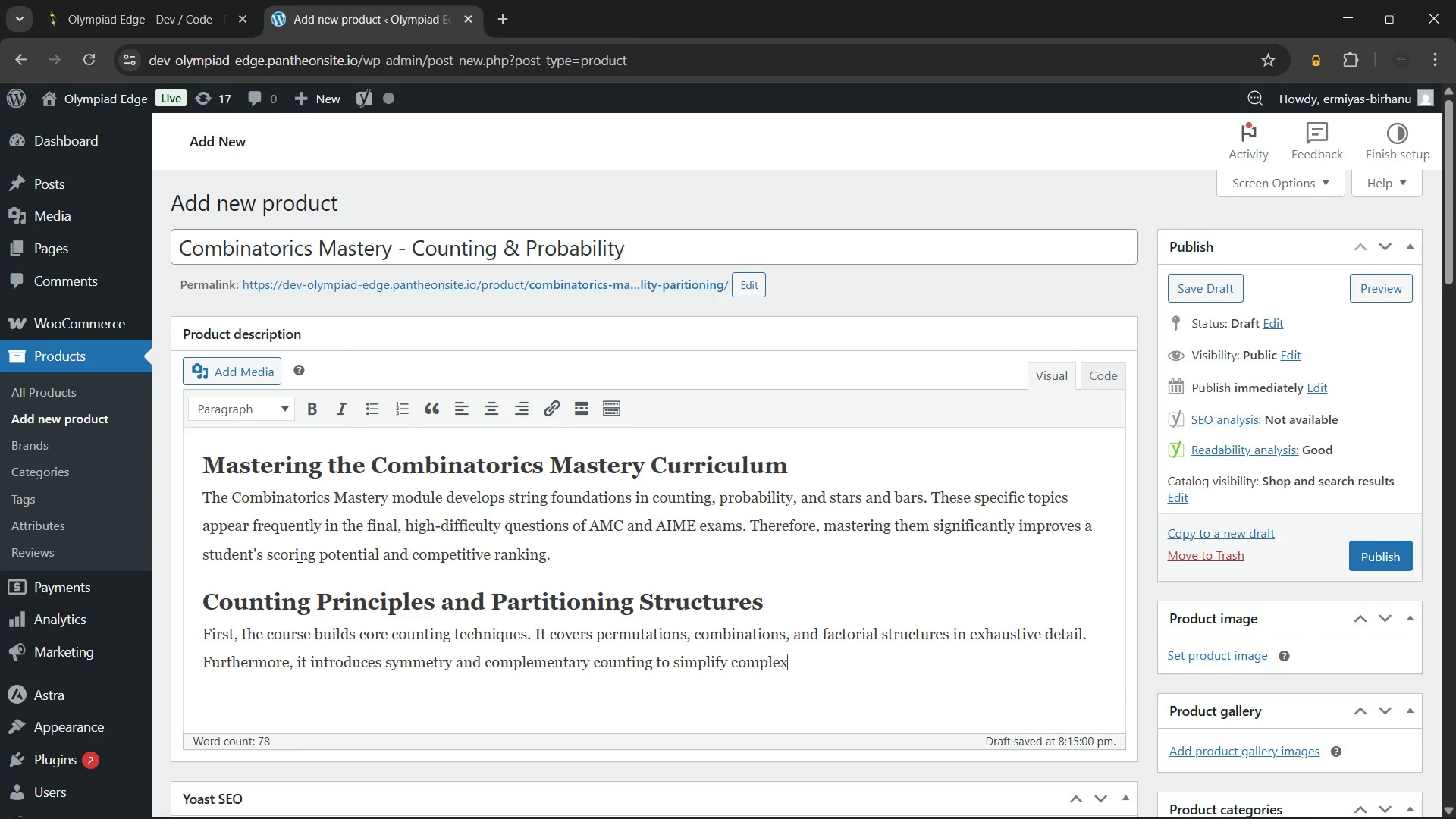 
key(Space)
 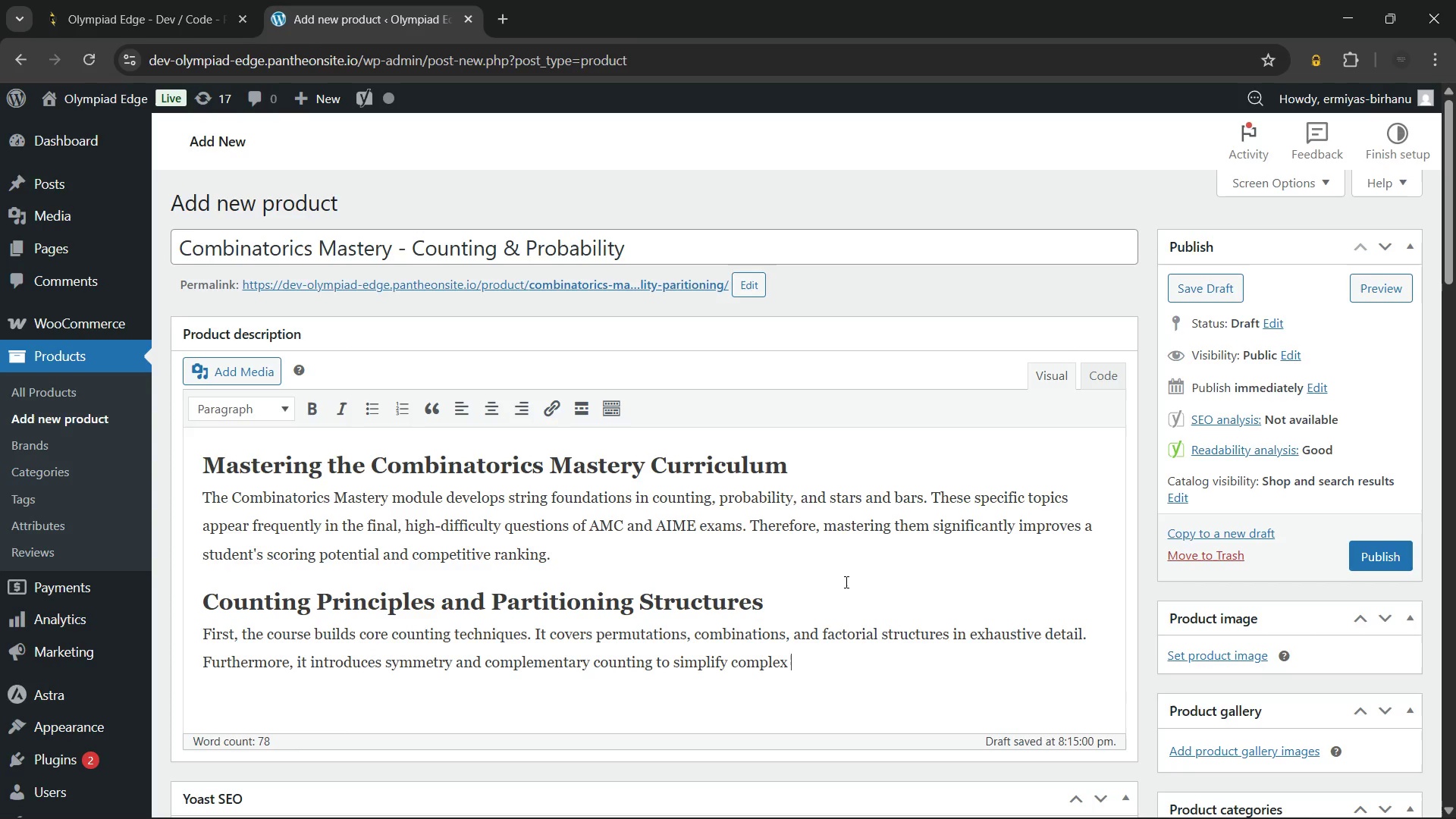 
type(scenarios. Consequently, students)
 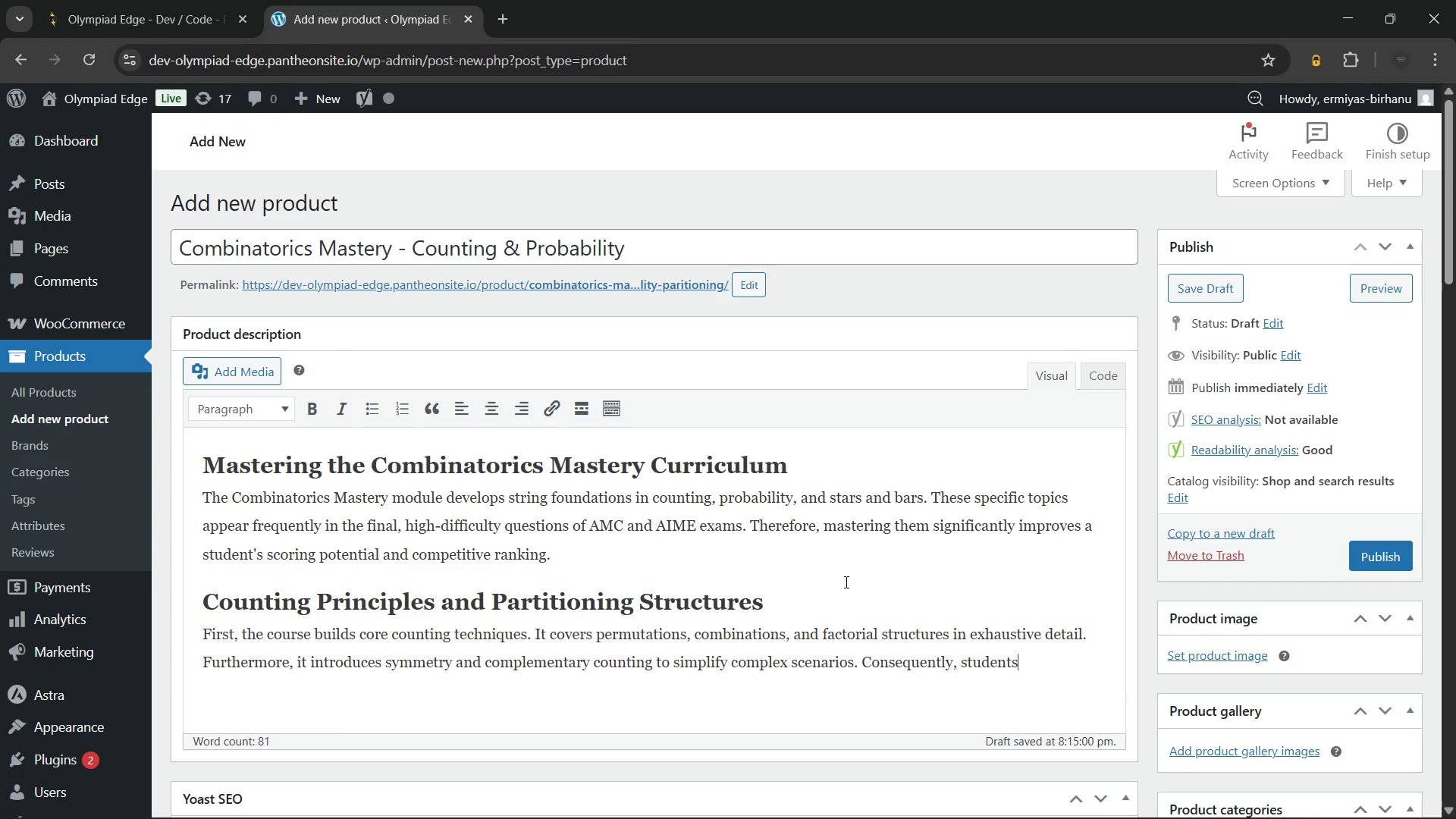 
type( solve problems more efficiently than they would using brute force.)
 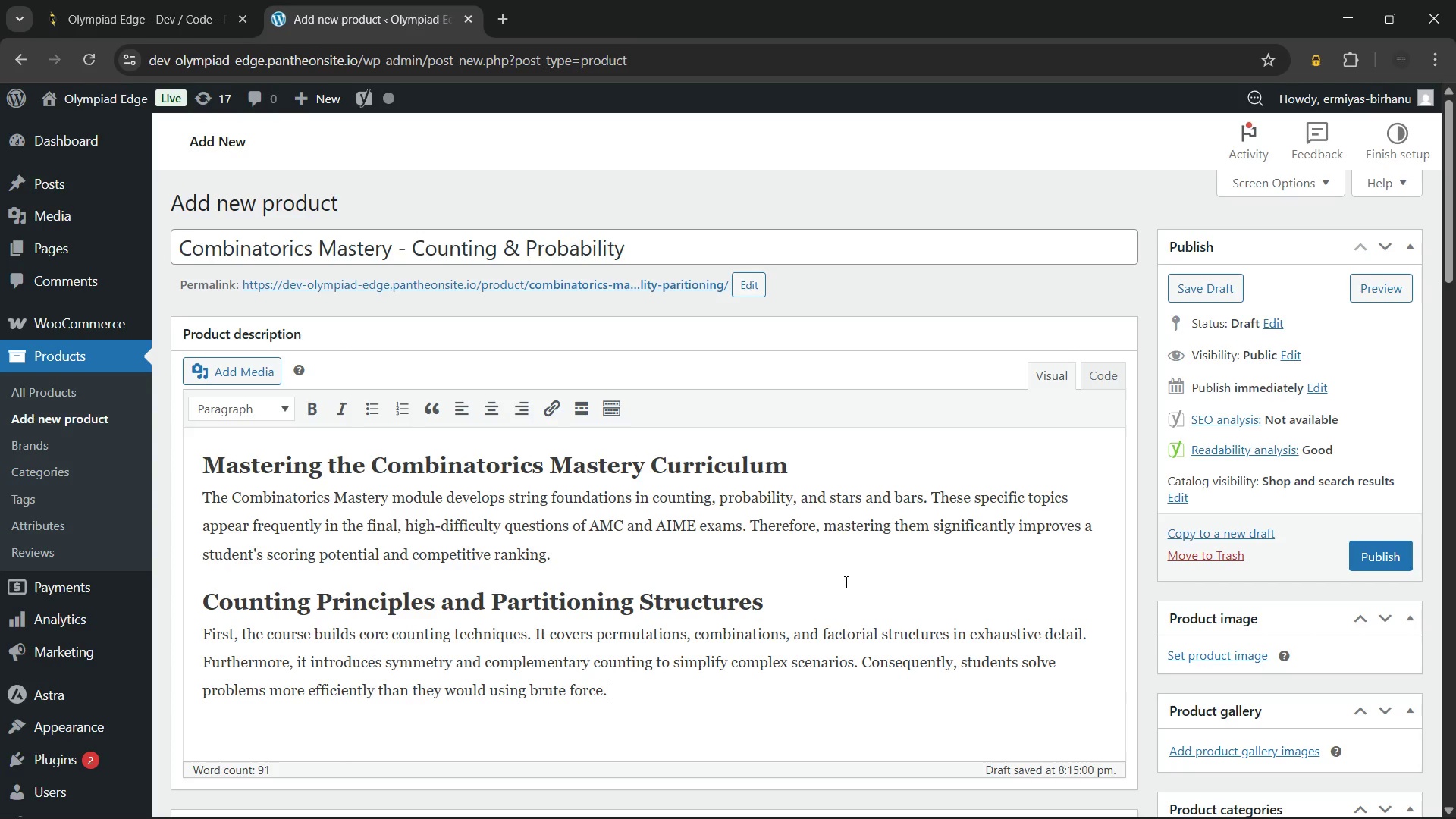 
wait(27.39)
 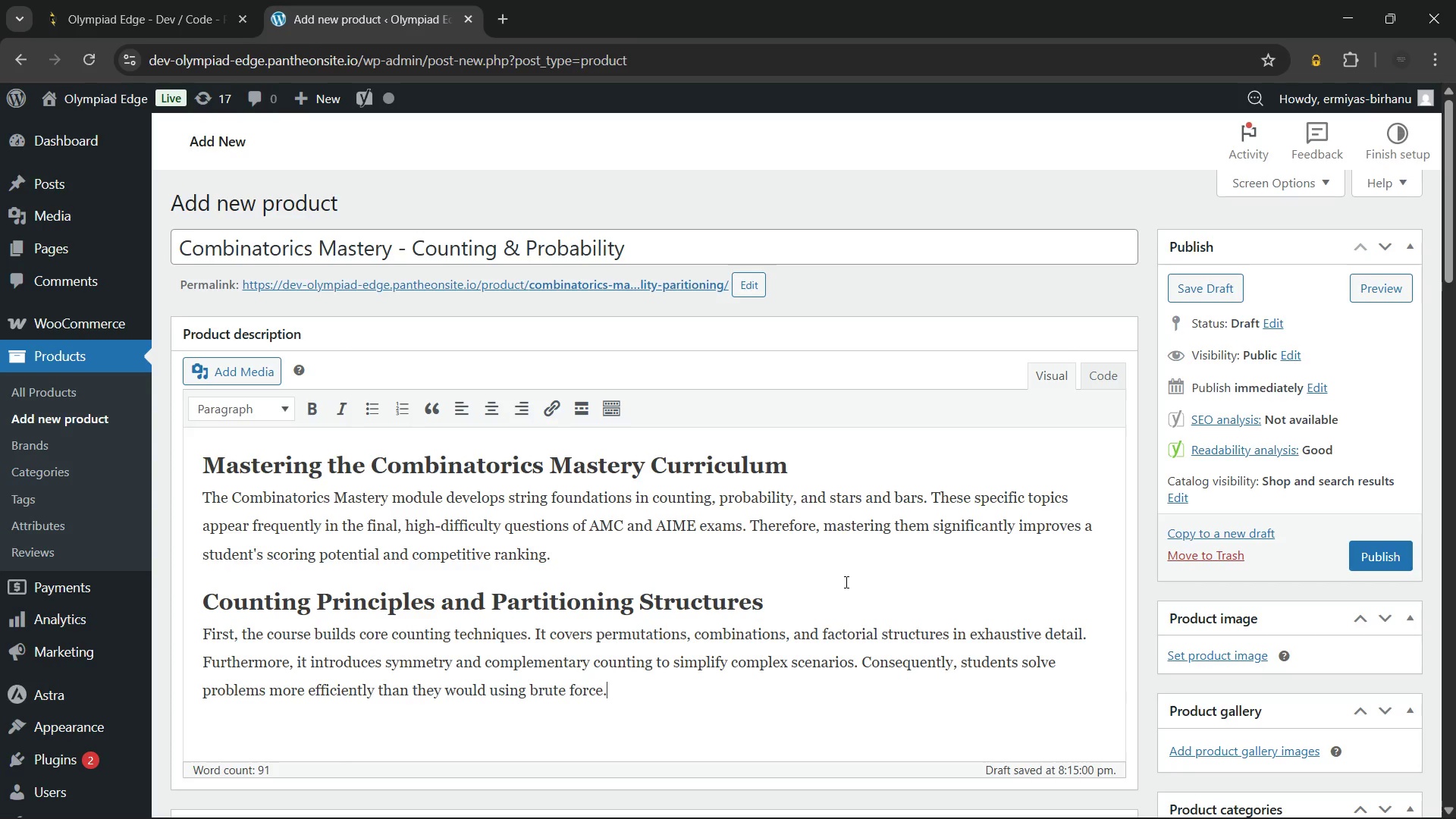 
type( In addition, the module explores stars)
 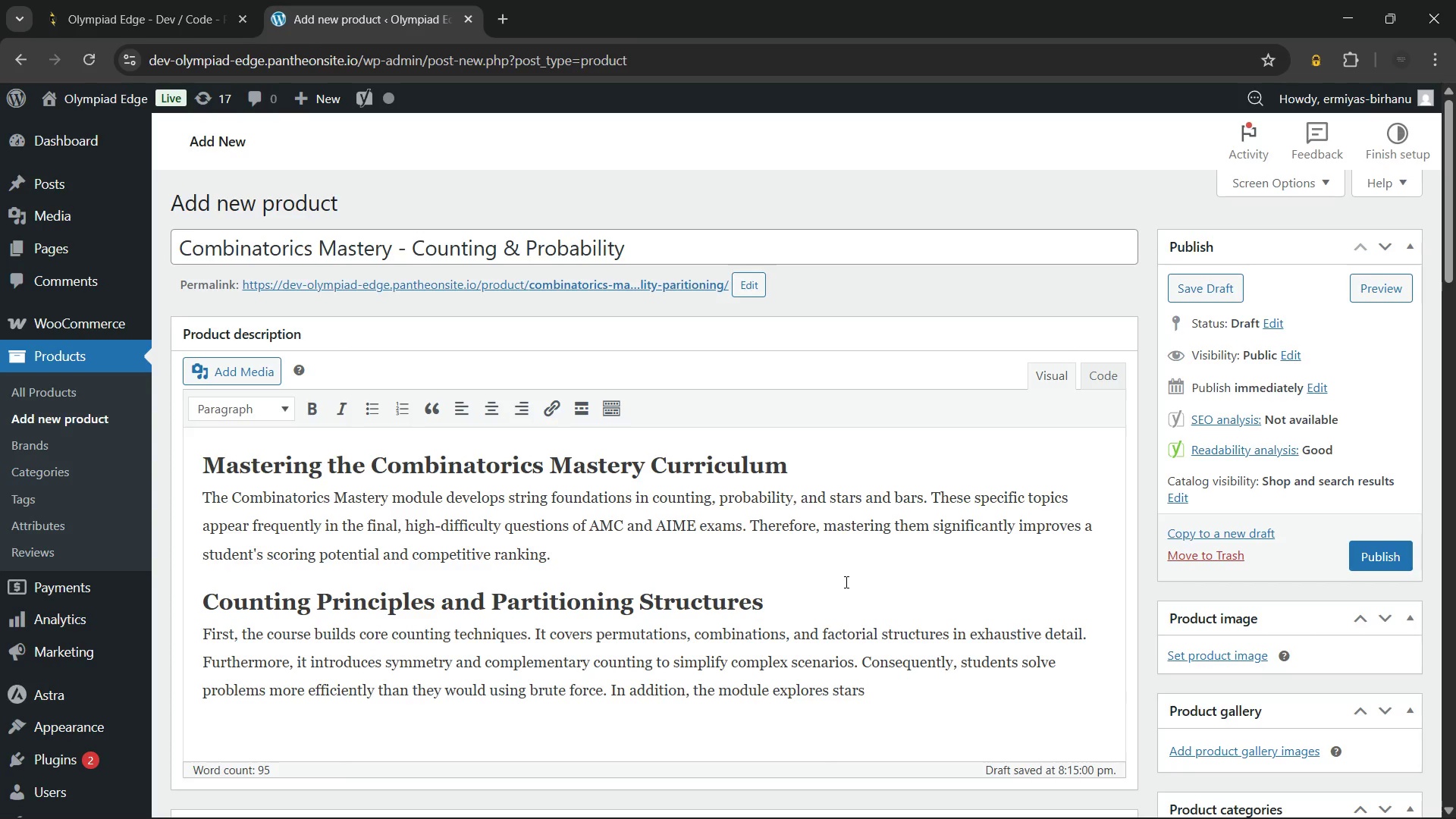 
wait(39.75)
 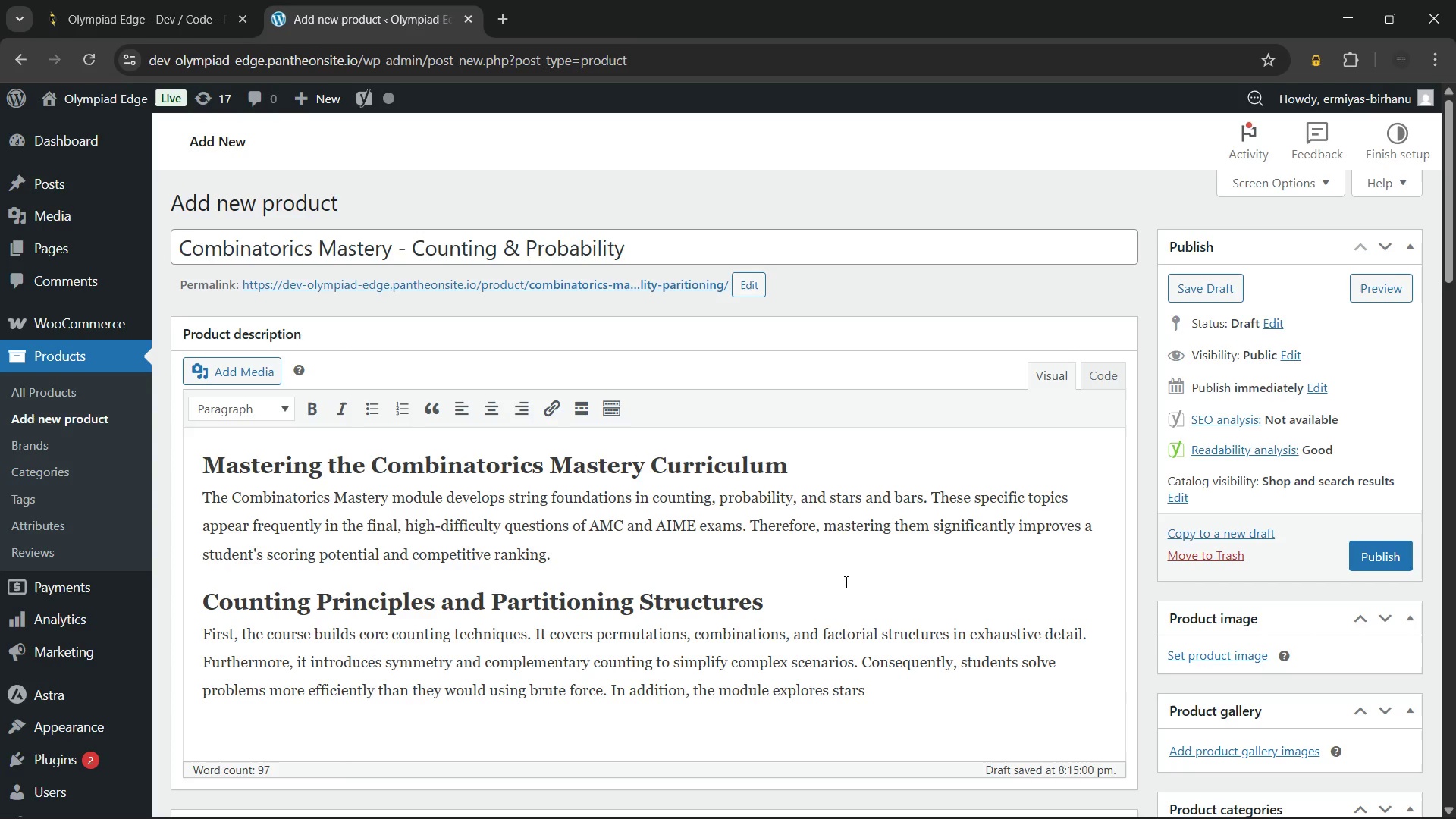 
type( and bars in depth. It specifically handles both unrestricted and constrained  d)
key(Backspace)
key(Backspace)
key(Backspace)
type( distributions of items. Moreover, it connects these ideas to finding integer solutions for algebraic equations.)
 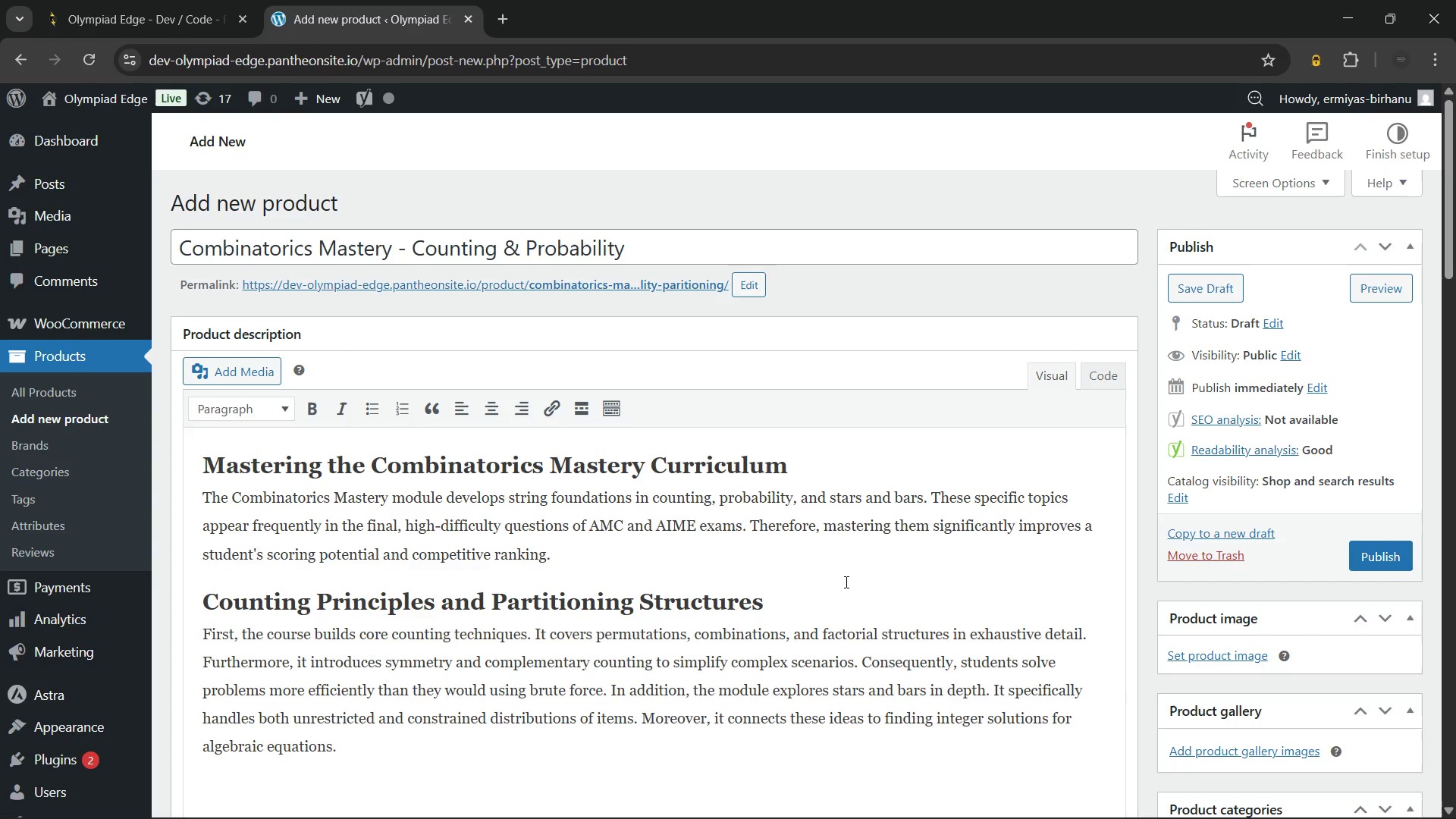 
wait(35.94)
 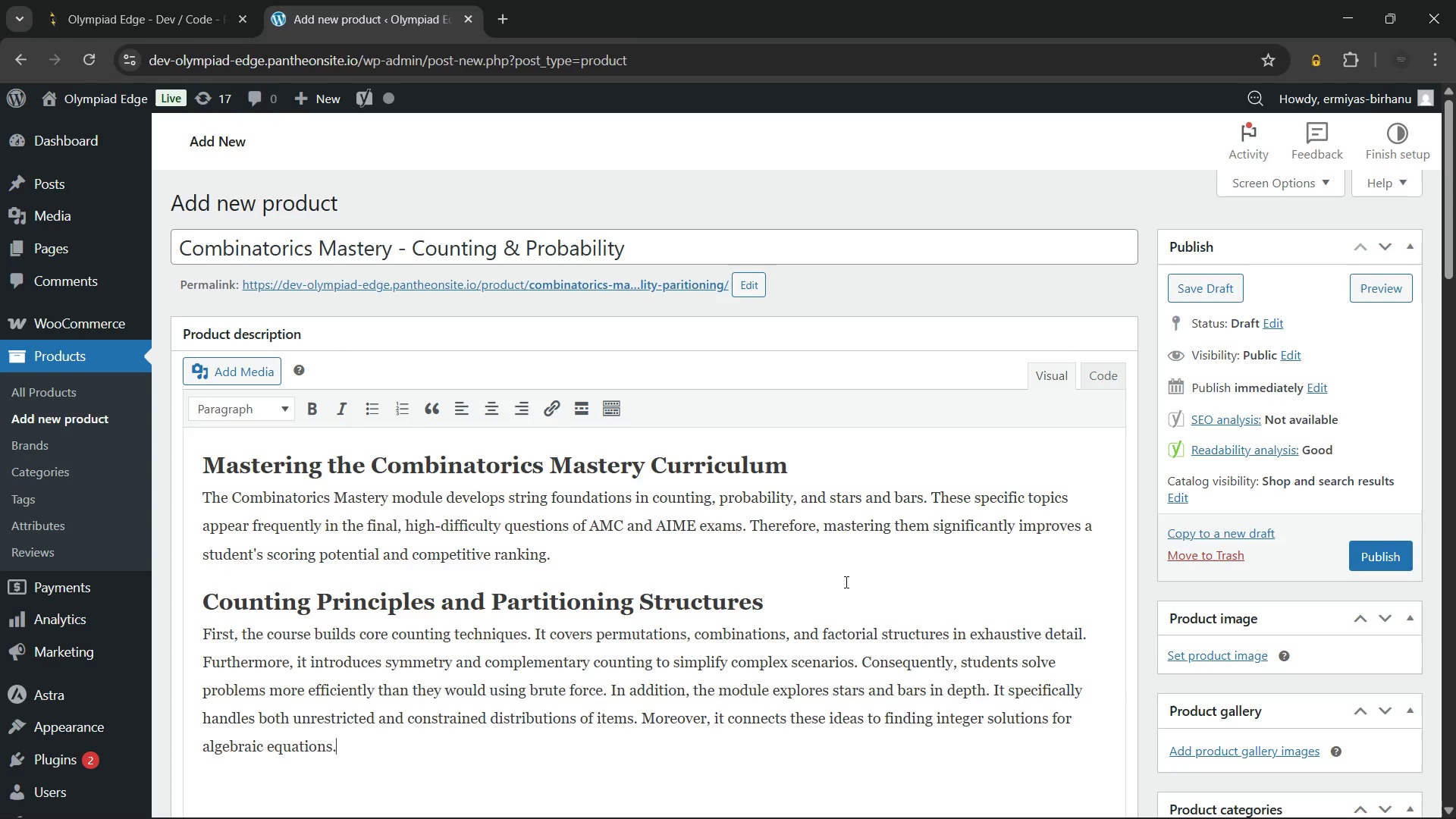 
type( As a result, learners gain immence flexibility in solving a)
key(Backspace)
type(partition problems.)
 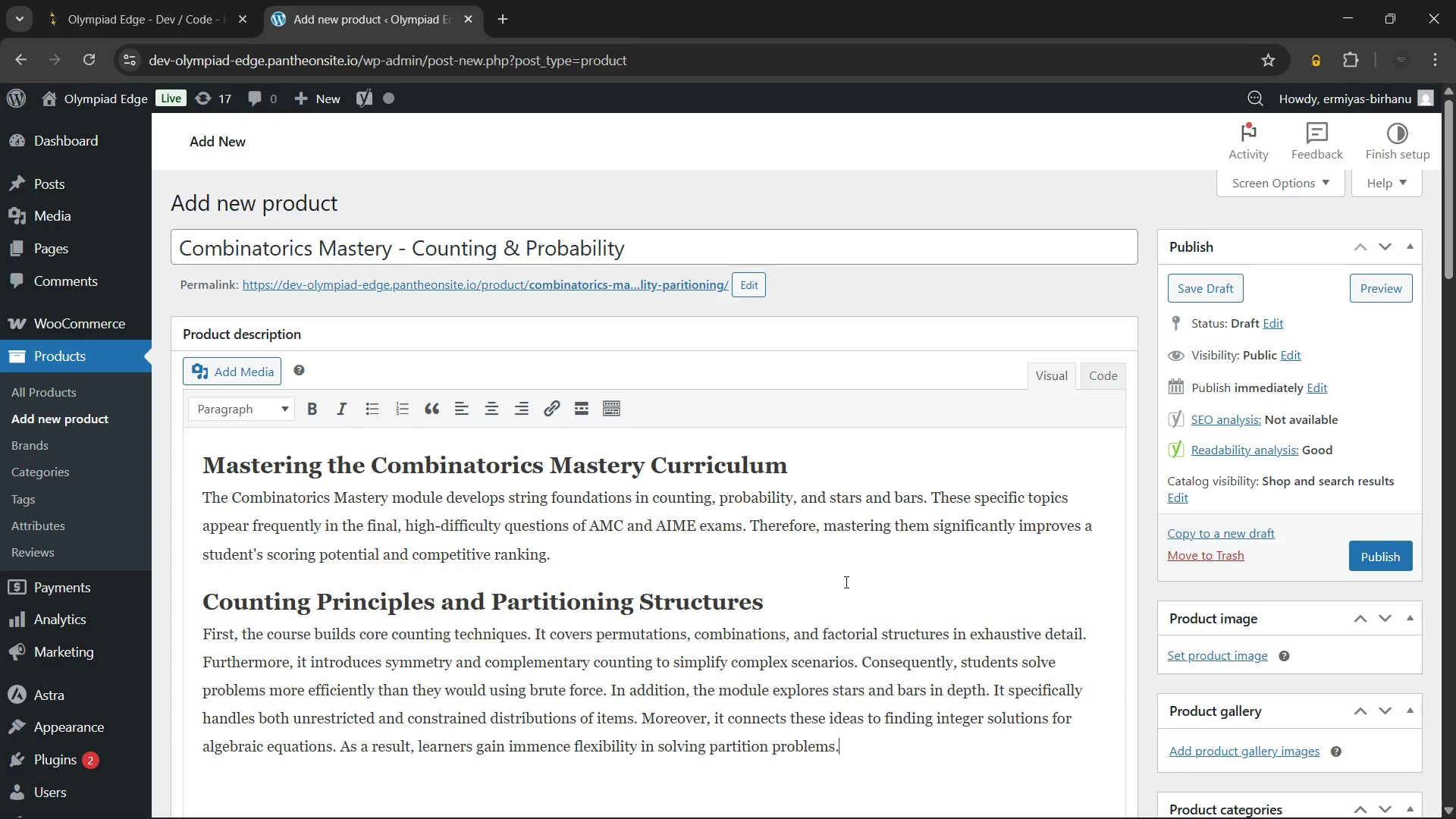 
wait(23.06)
 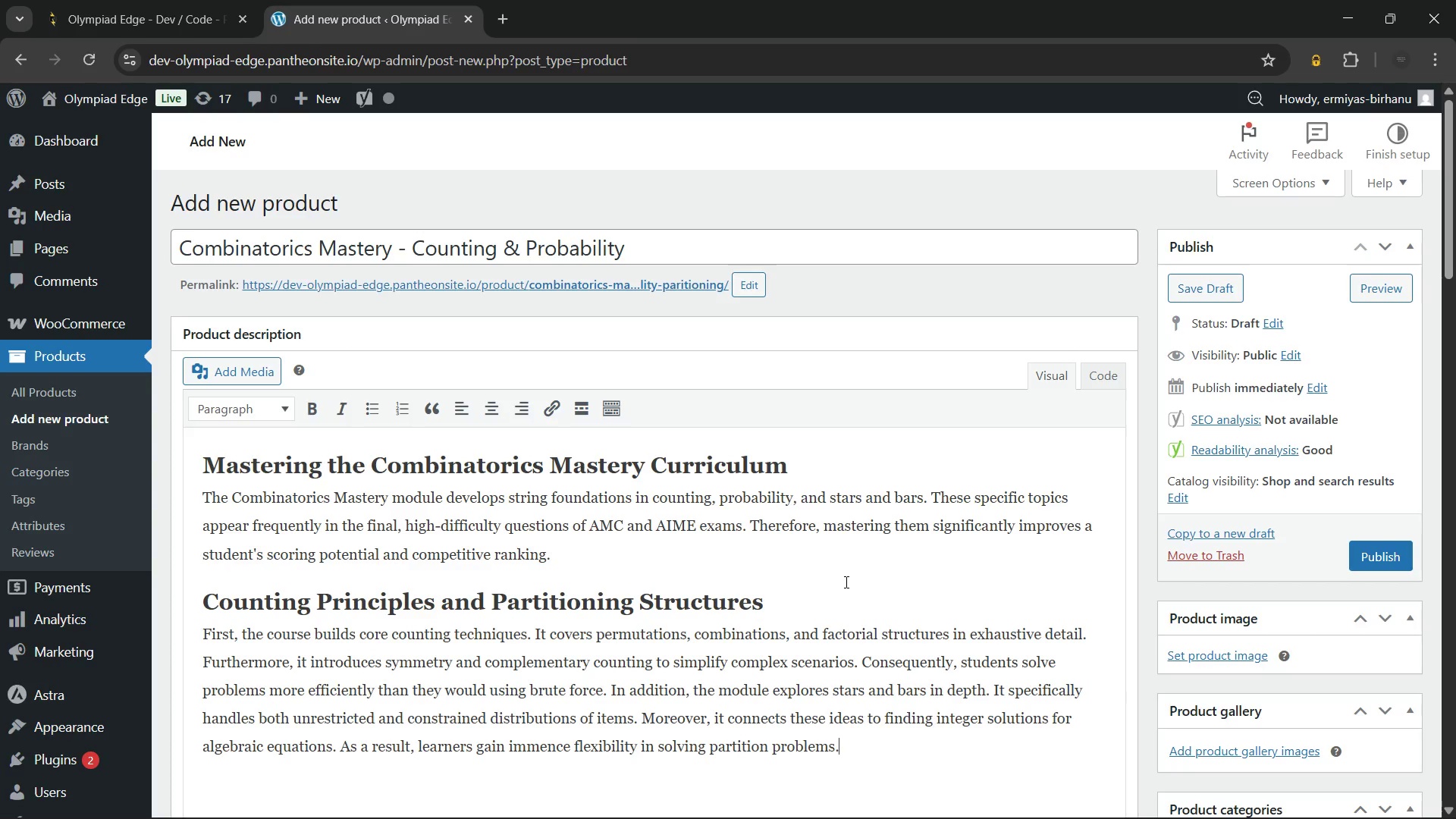 
key(Enter)
 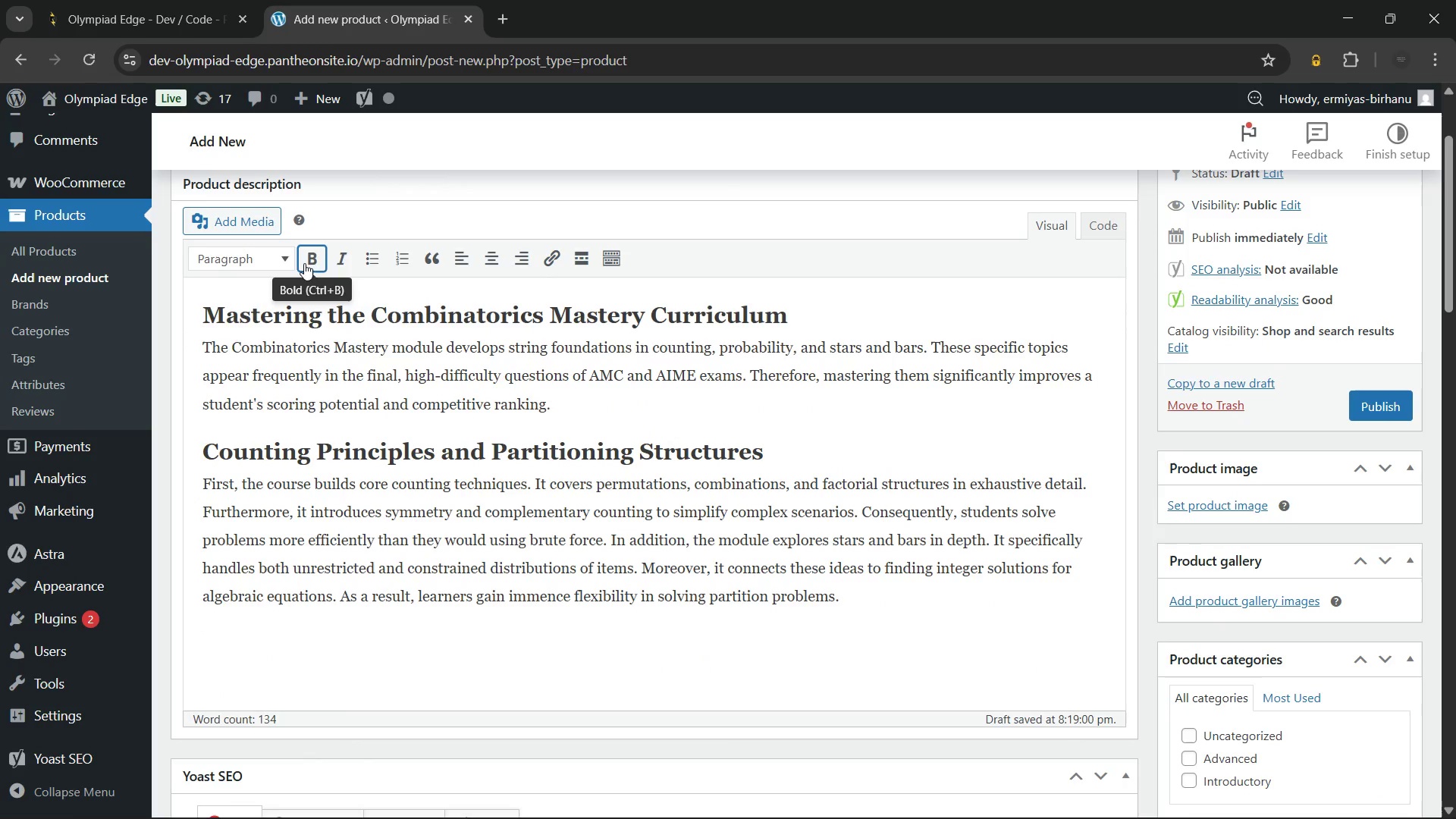 
left_click([283, 257])
 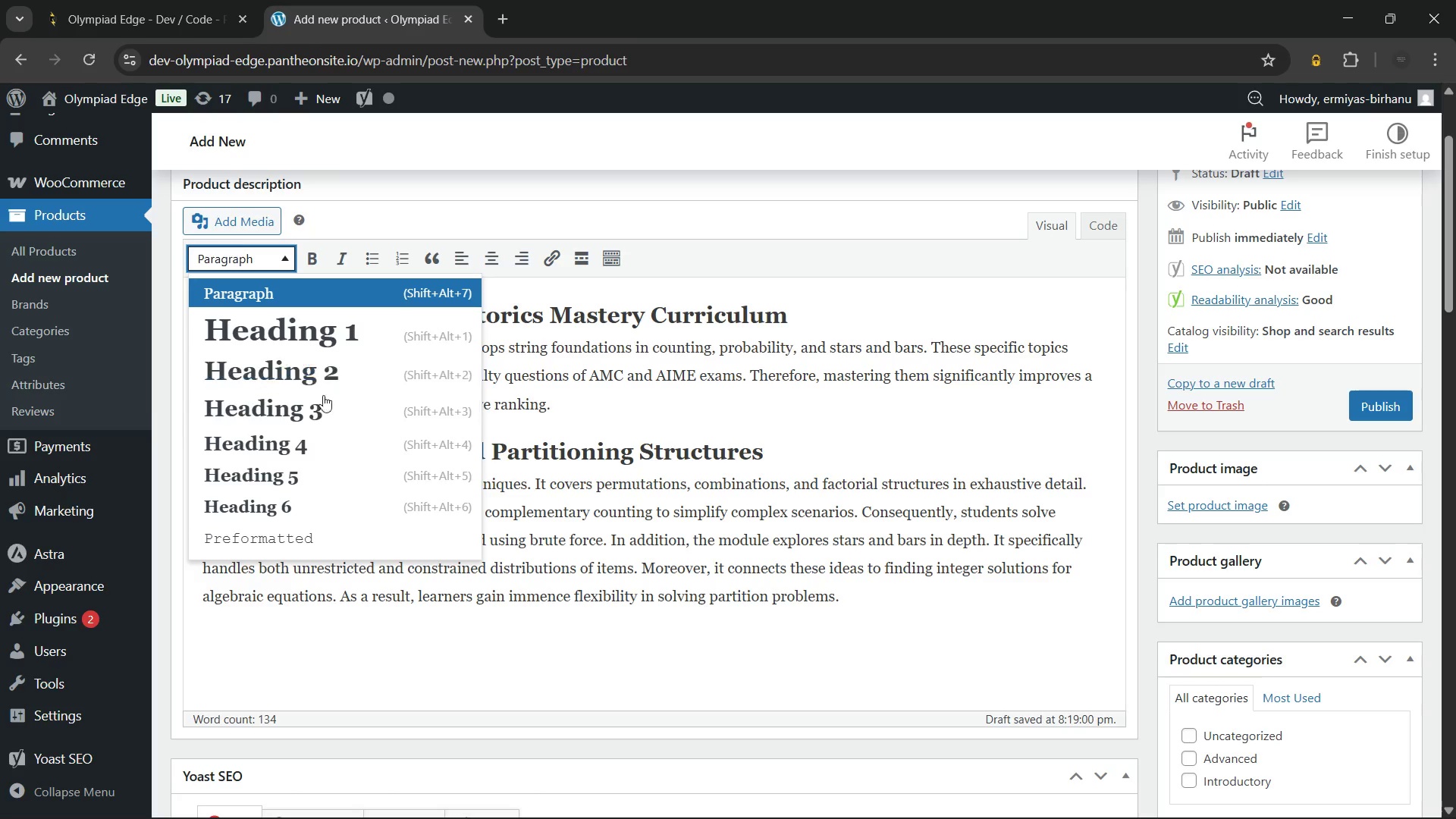 
left_click([323, 406])
 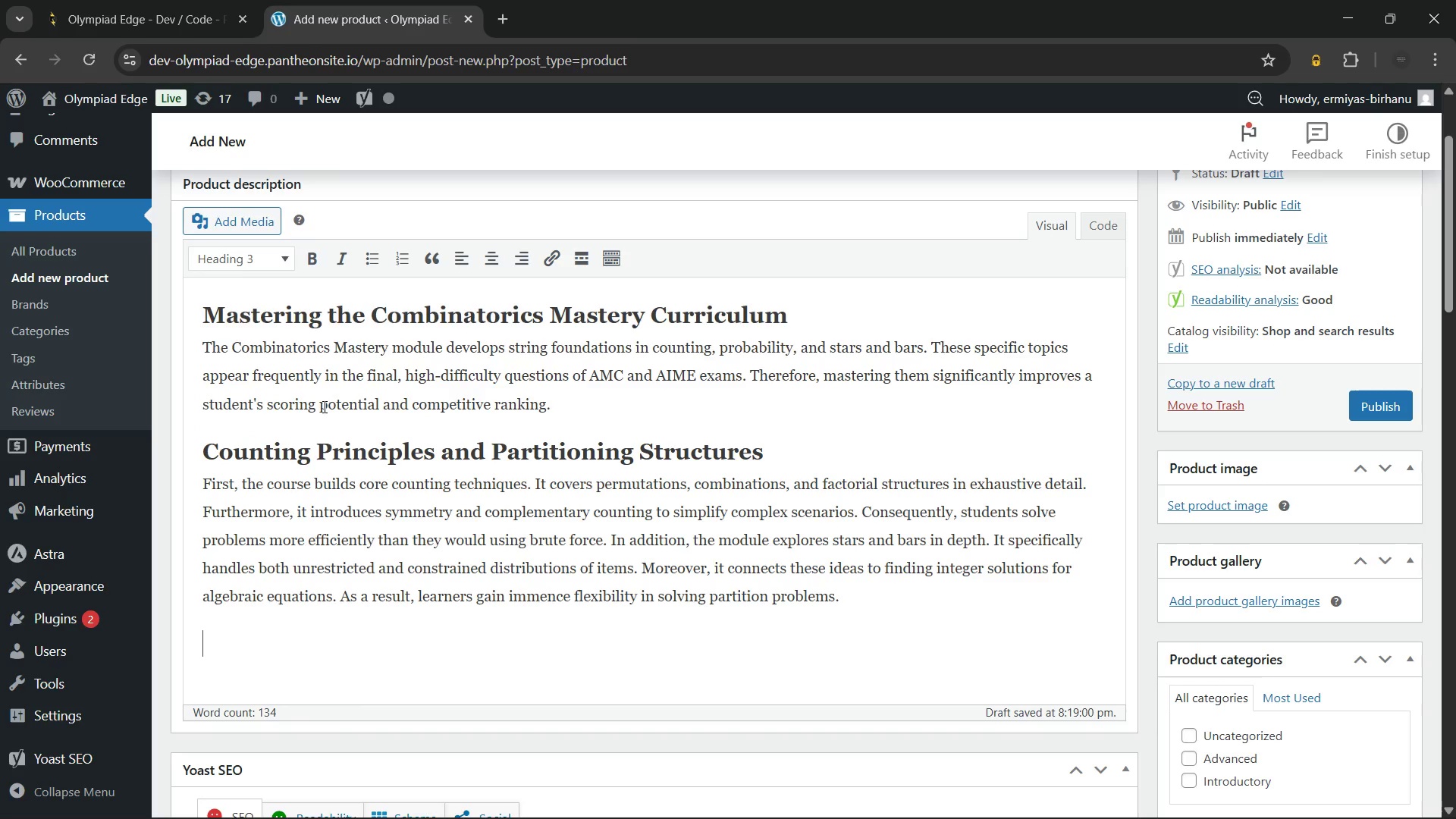 
type(Probability and Expected Value Strategies)
 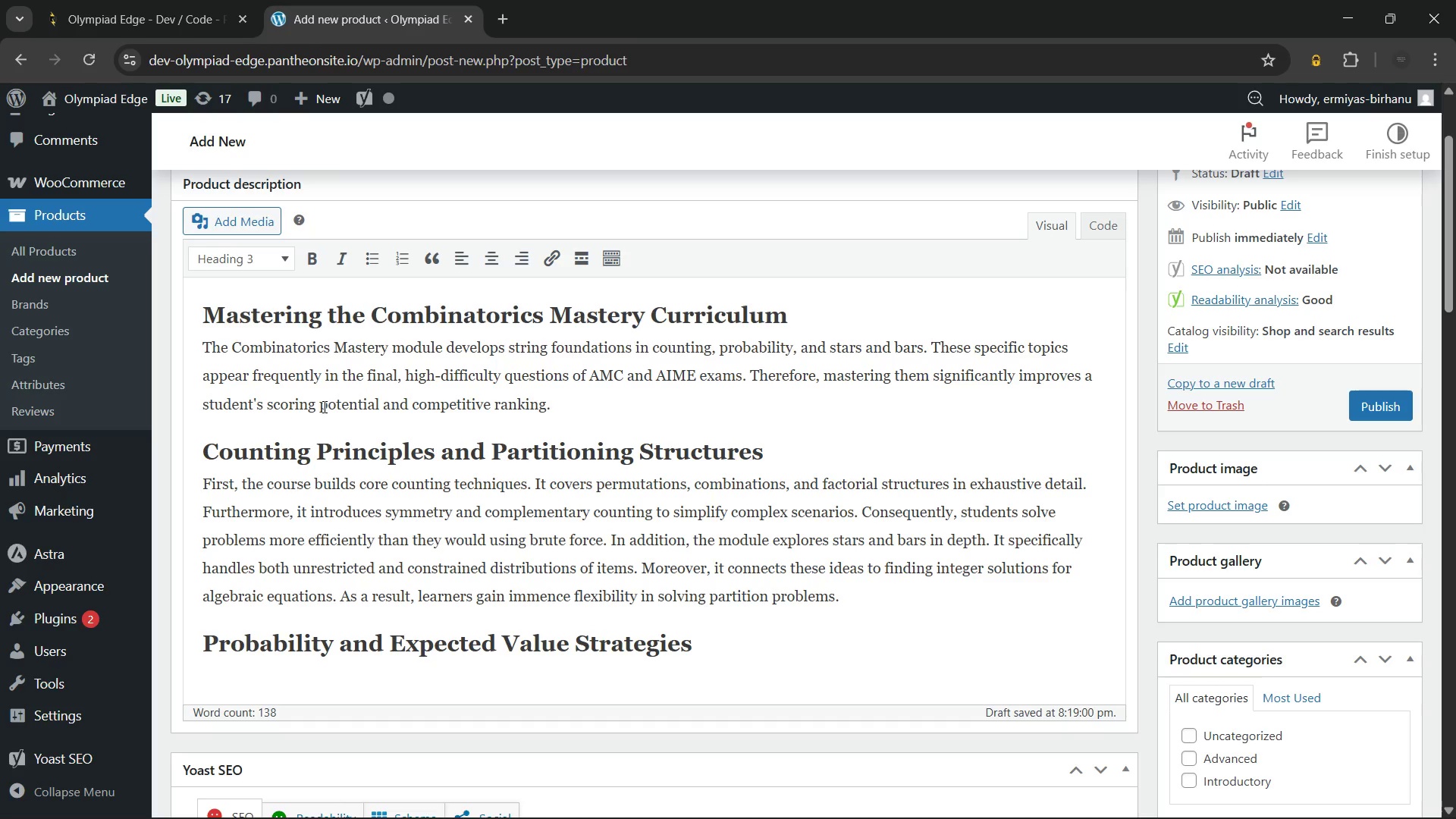 
key(Enter)
 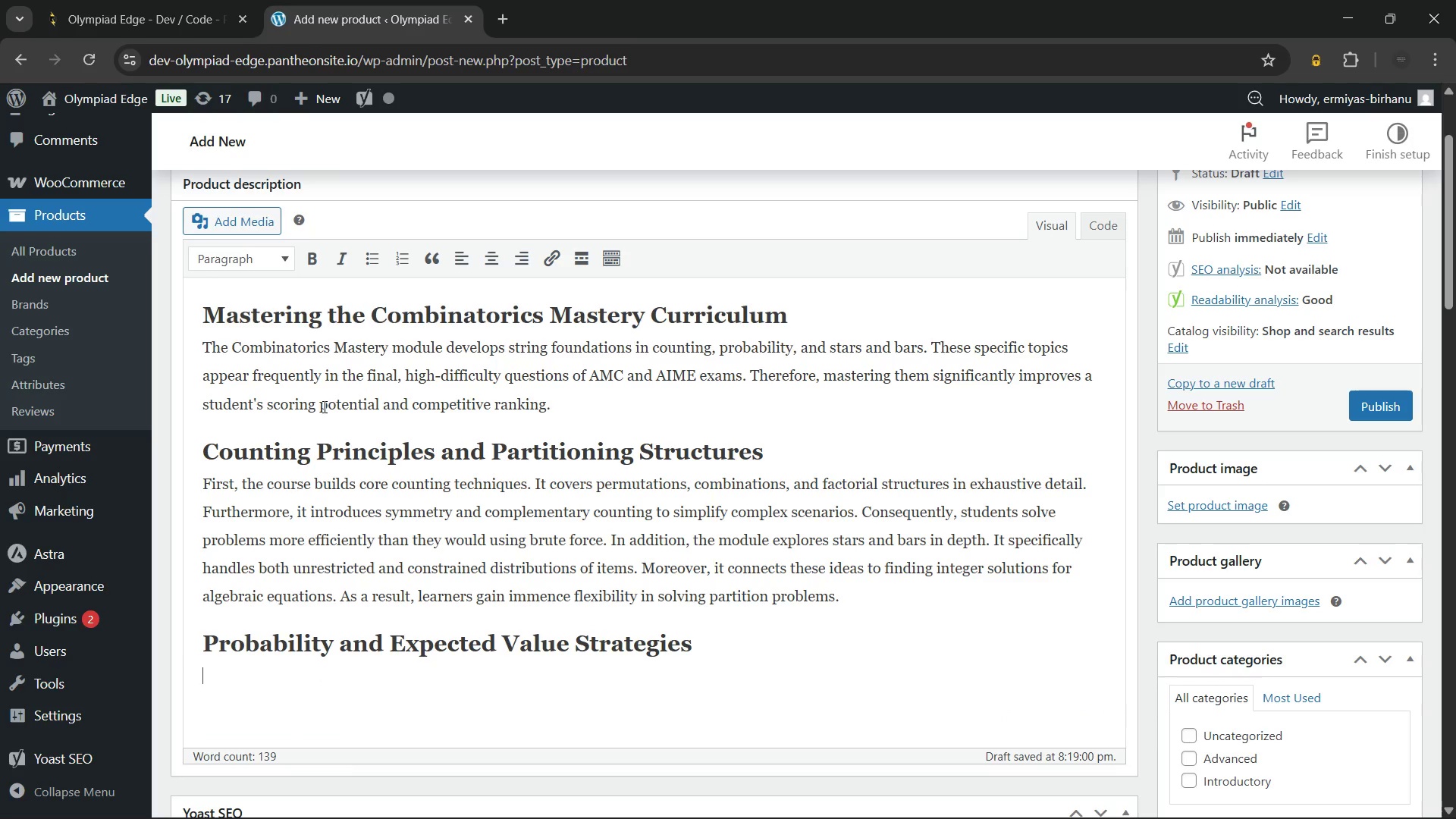 
type(Next, the course )
 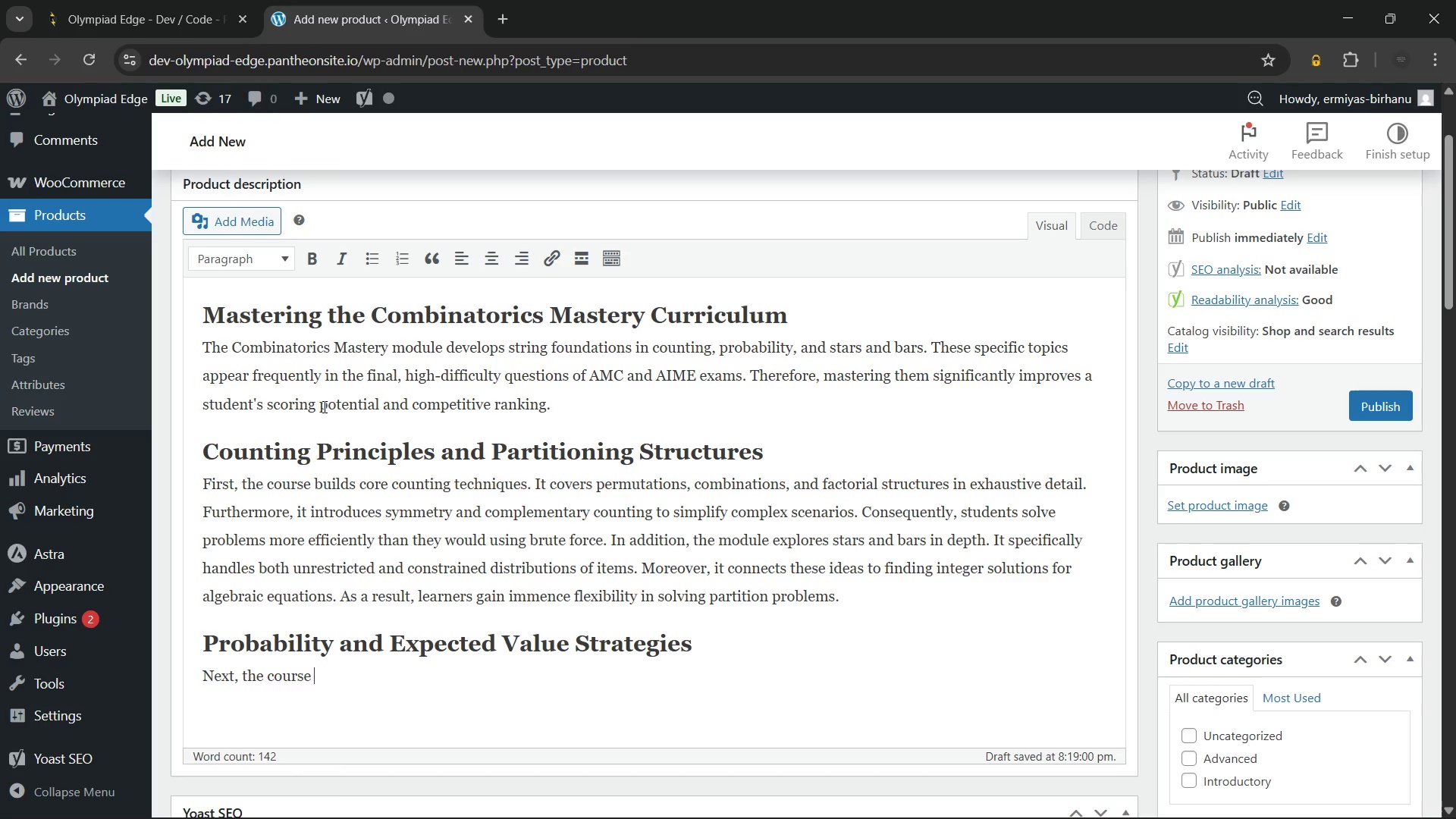 
wait(7.17)
 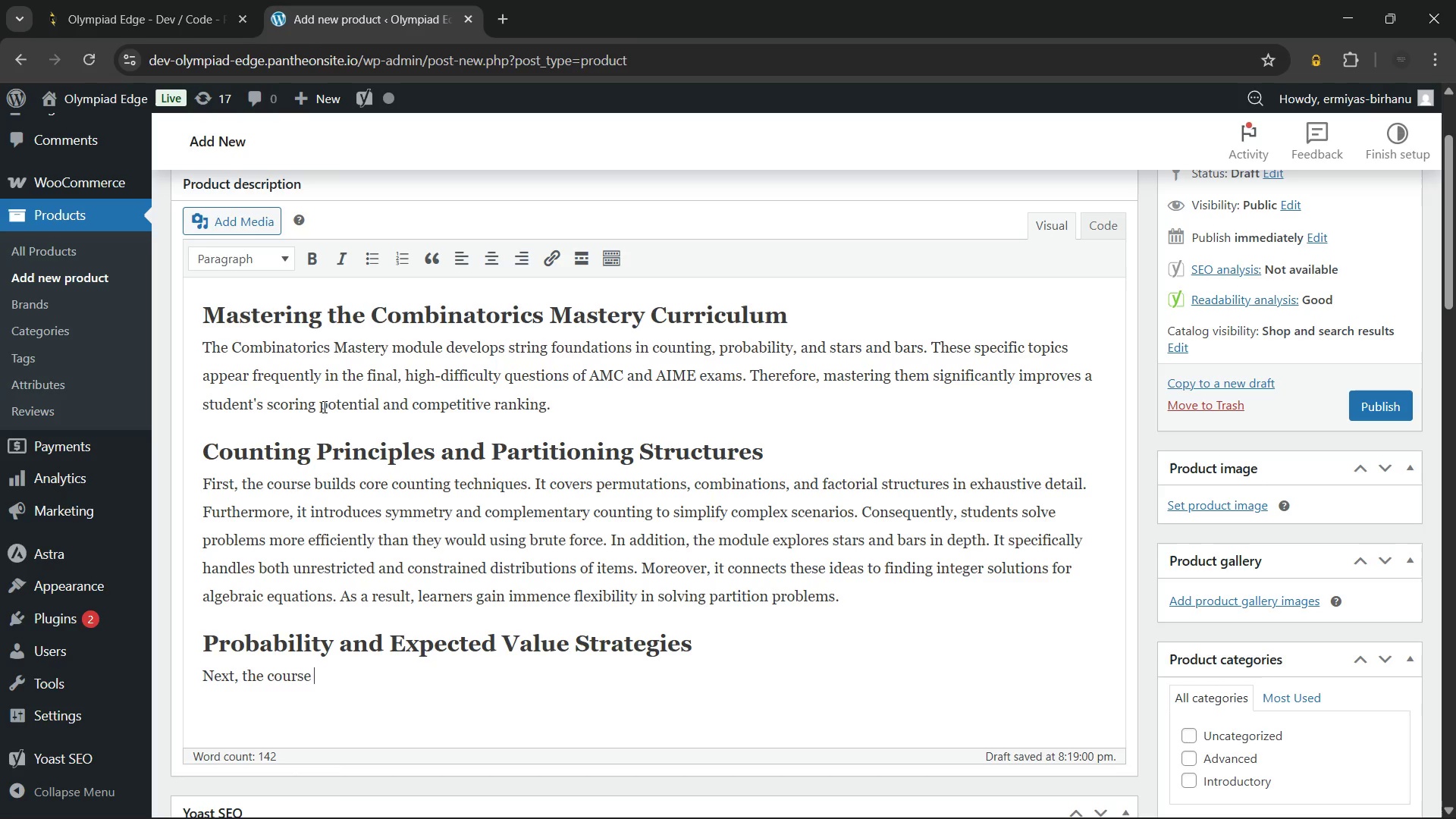 
type(develops deep probability intuition )
key(Backspace)
type(. It includes conditional probability)
 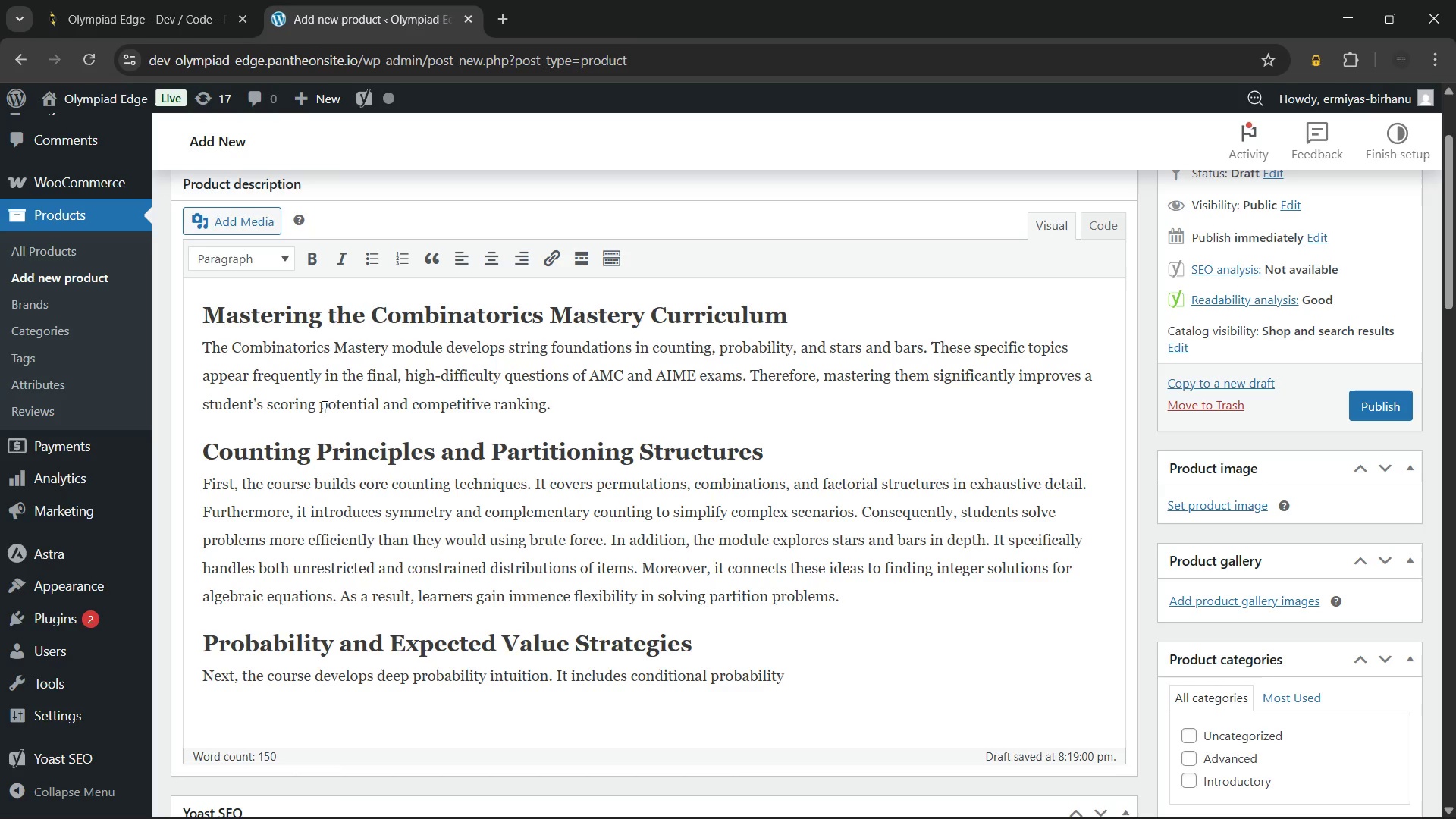 
type( and expected value strategies that are esential for AIME success. Furthermore, it emphasizes )
 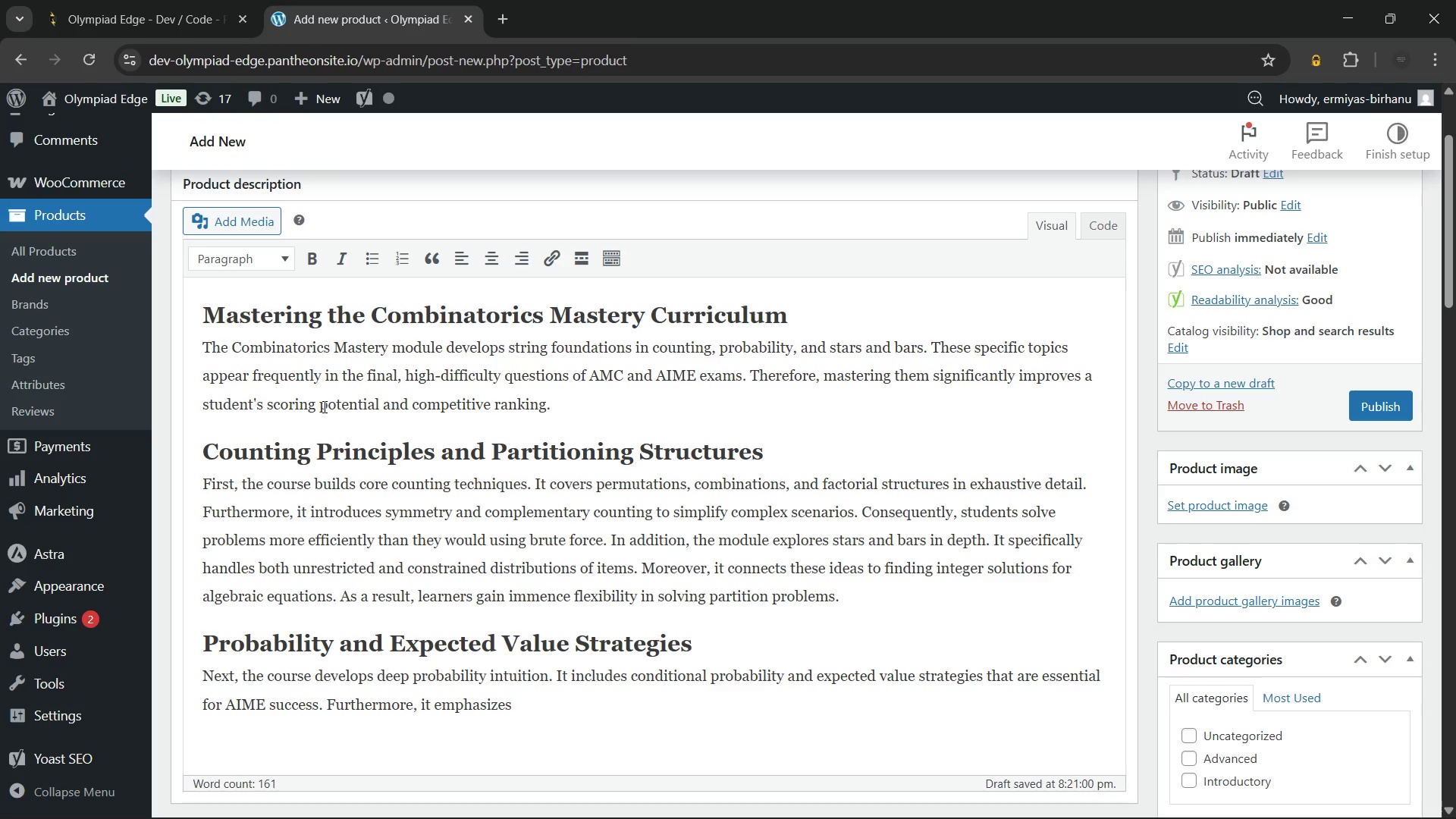 
wait(39.83)
 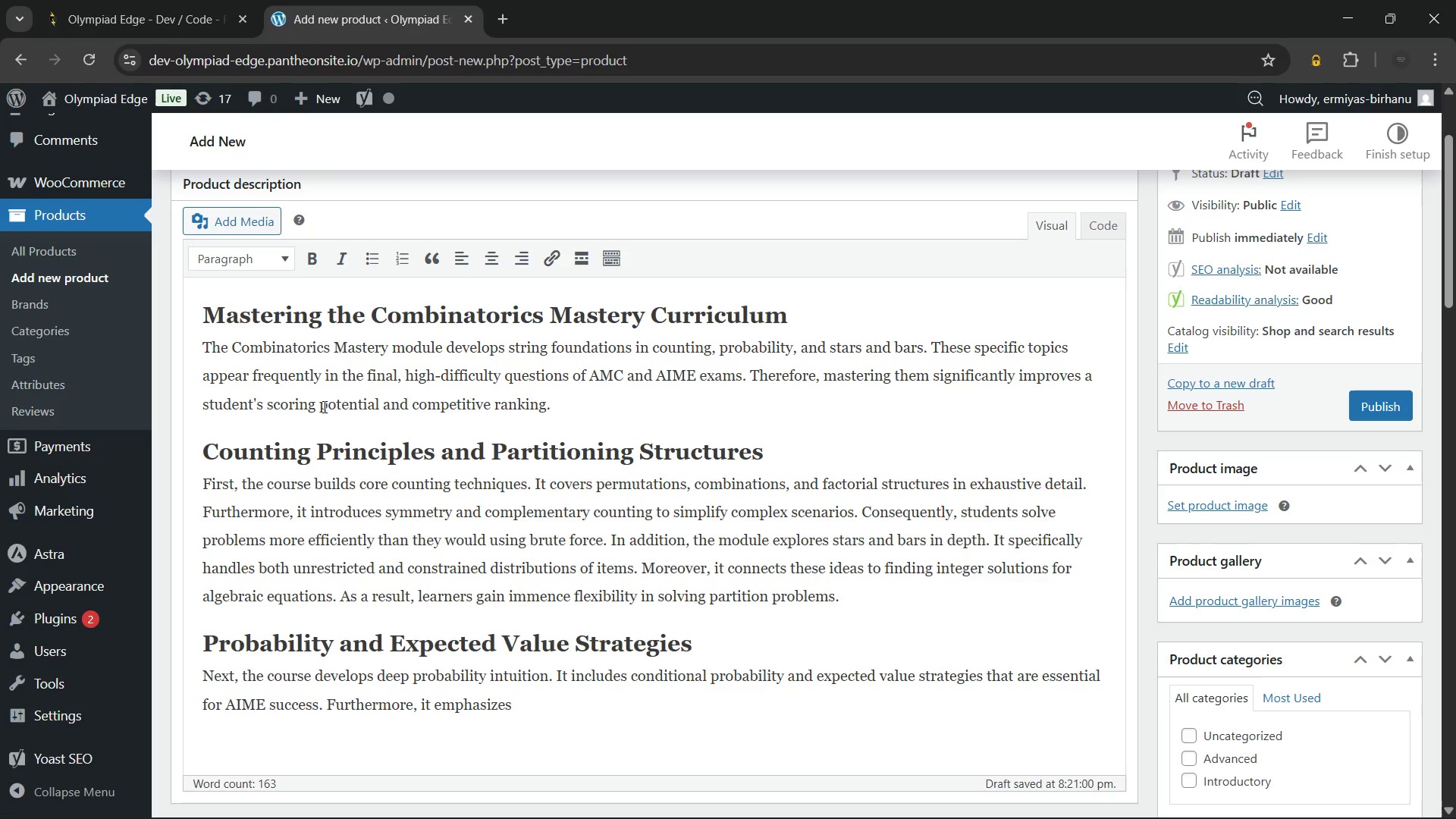 
type(structured casework. Therefore, students avoid common double-counting errors during the exam. Finally, the module integrates multiple)
 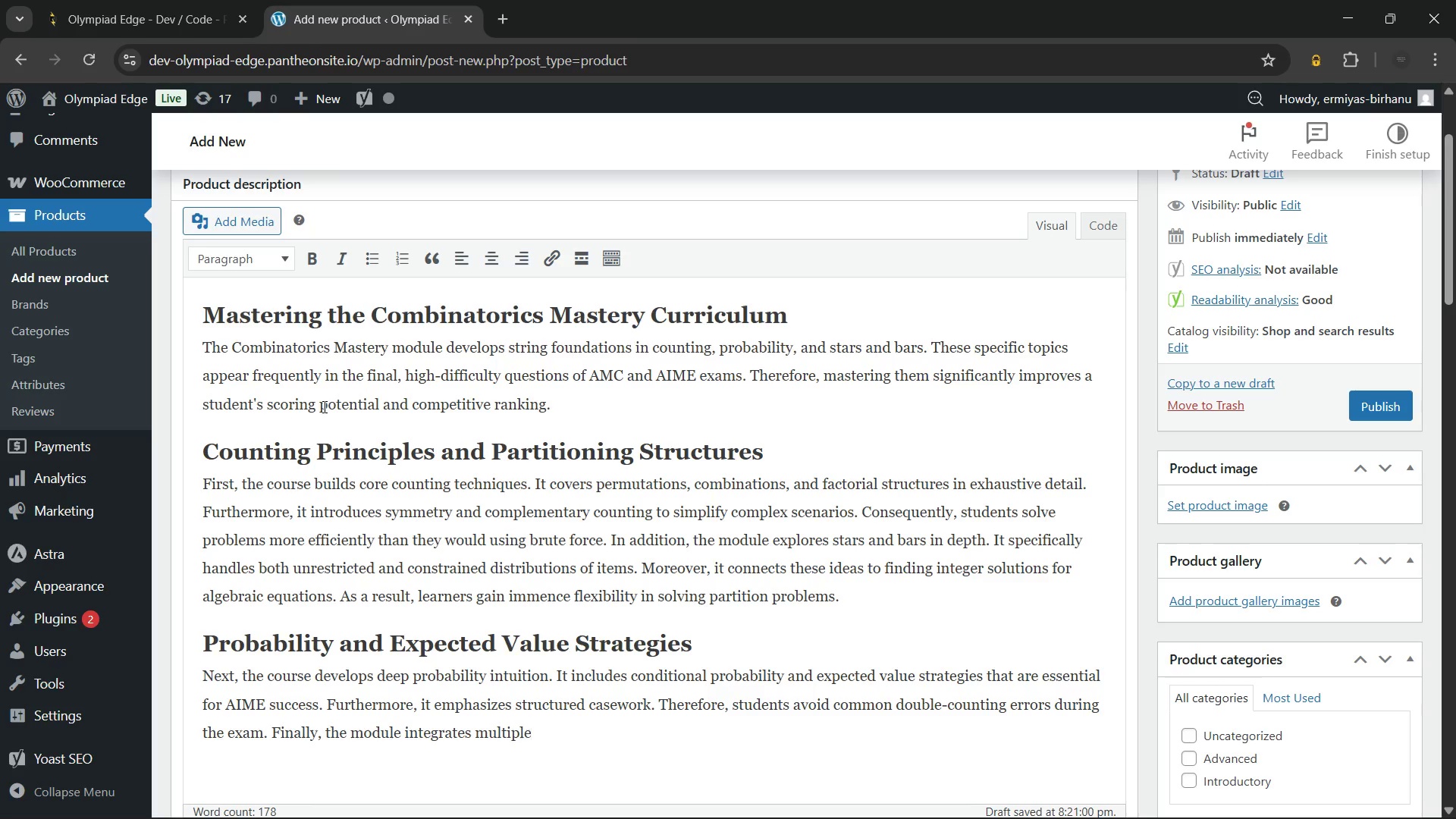 
wait(6.25)
 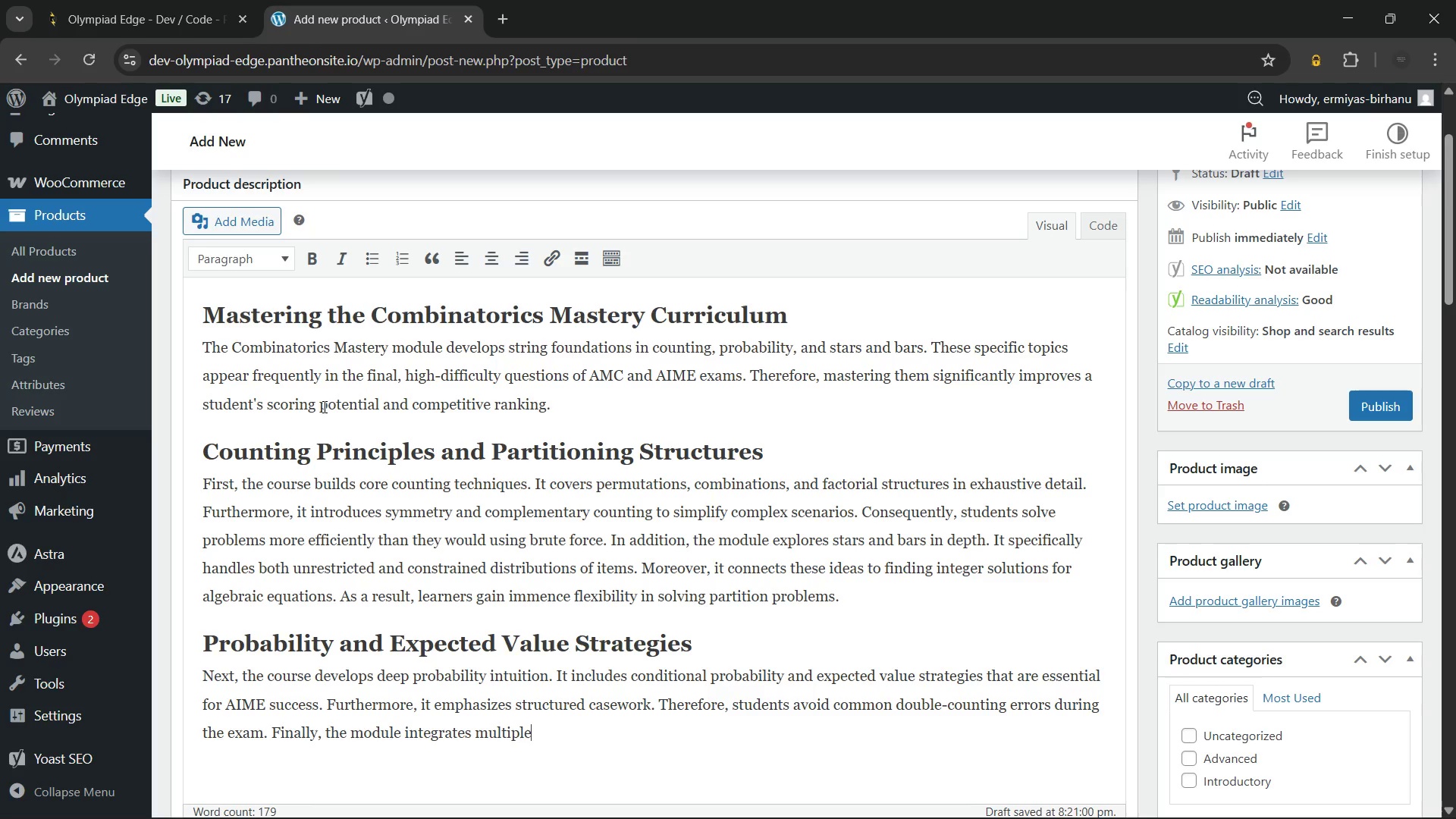 
type( combinatorial ideas into non-standard problems. It applies the Pigeonhole)
 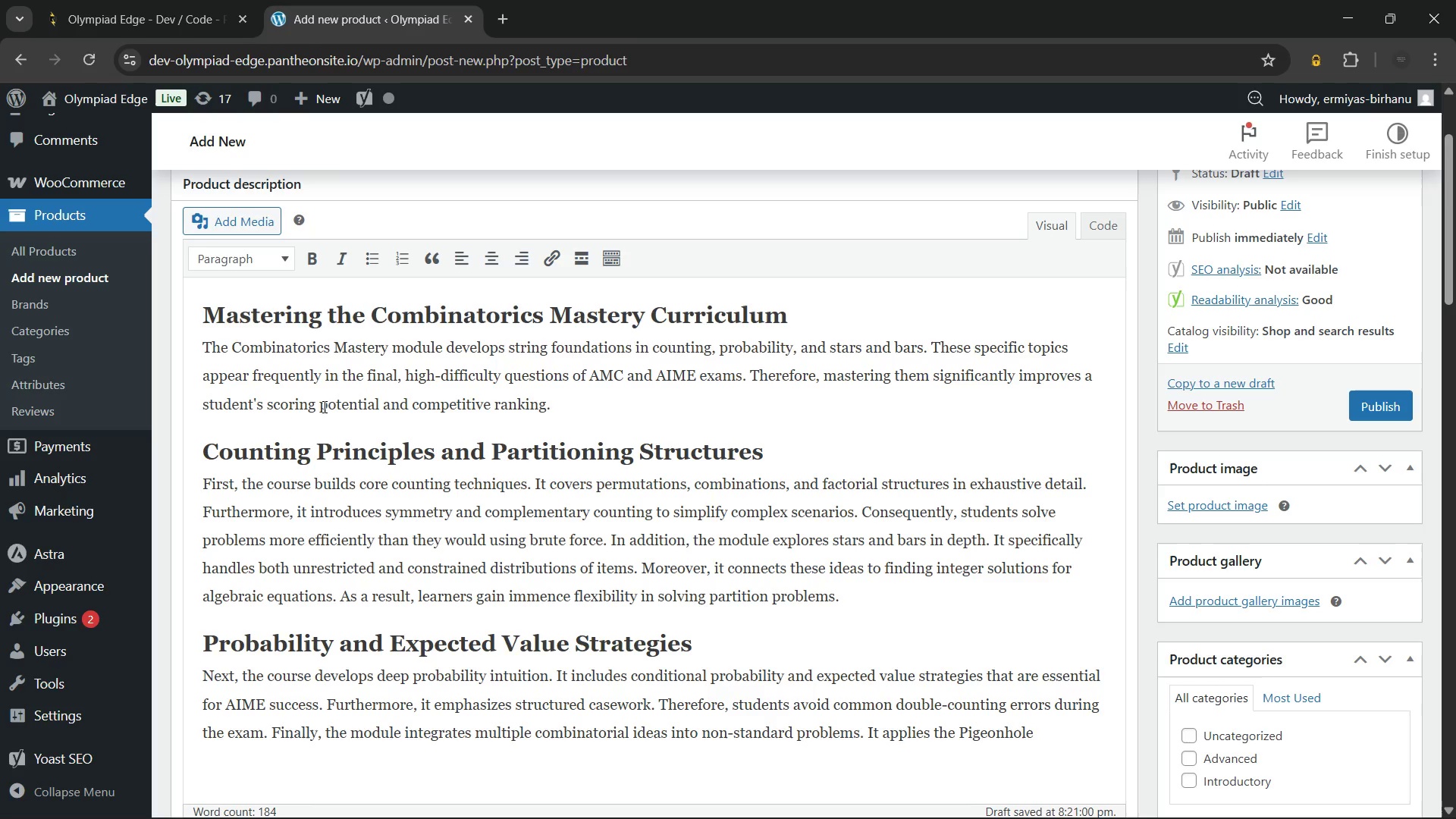 
wait(6.52)
 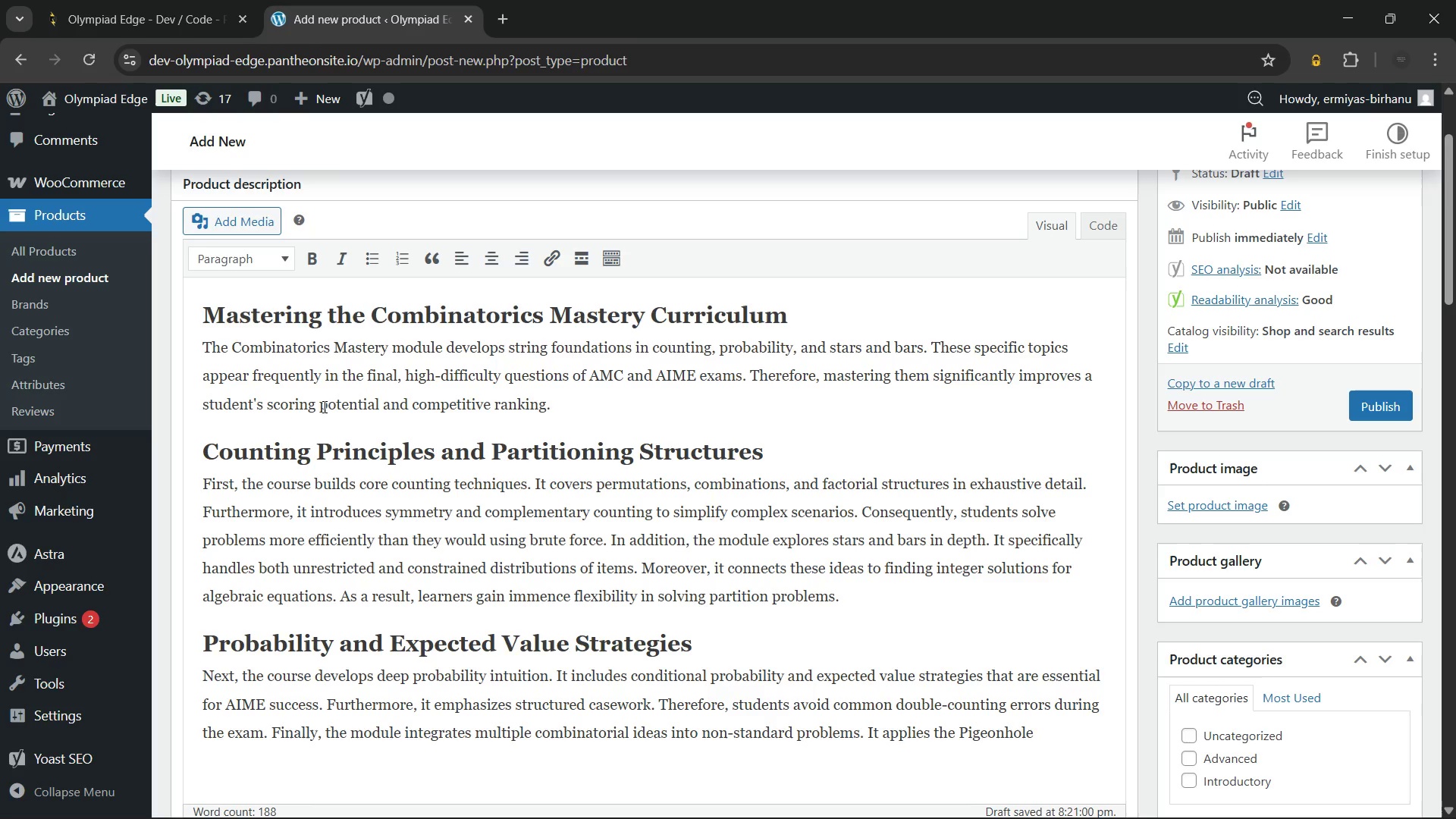 
type( Principle and invariants to solve abstract challenges. )
 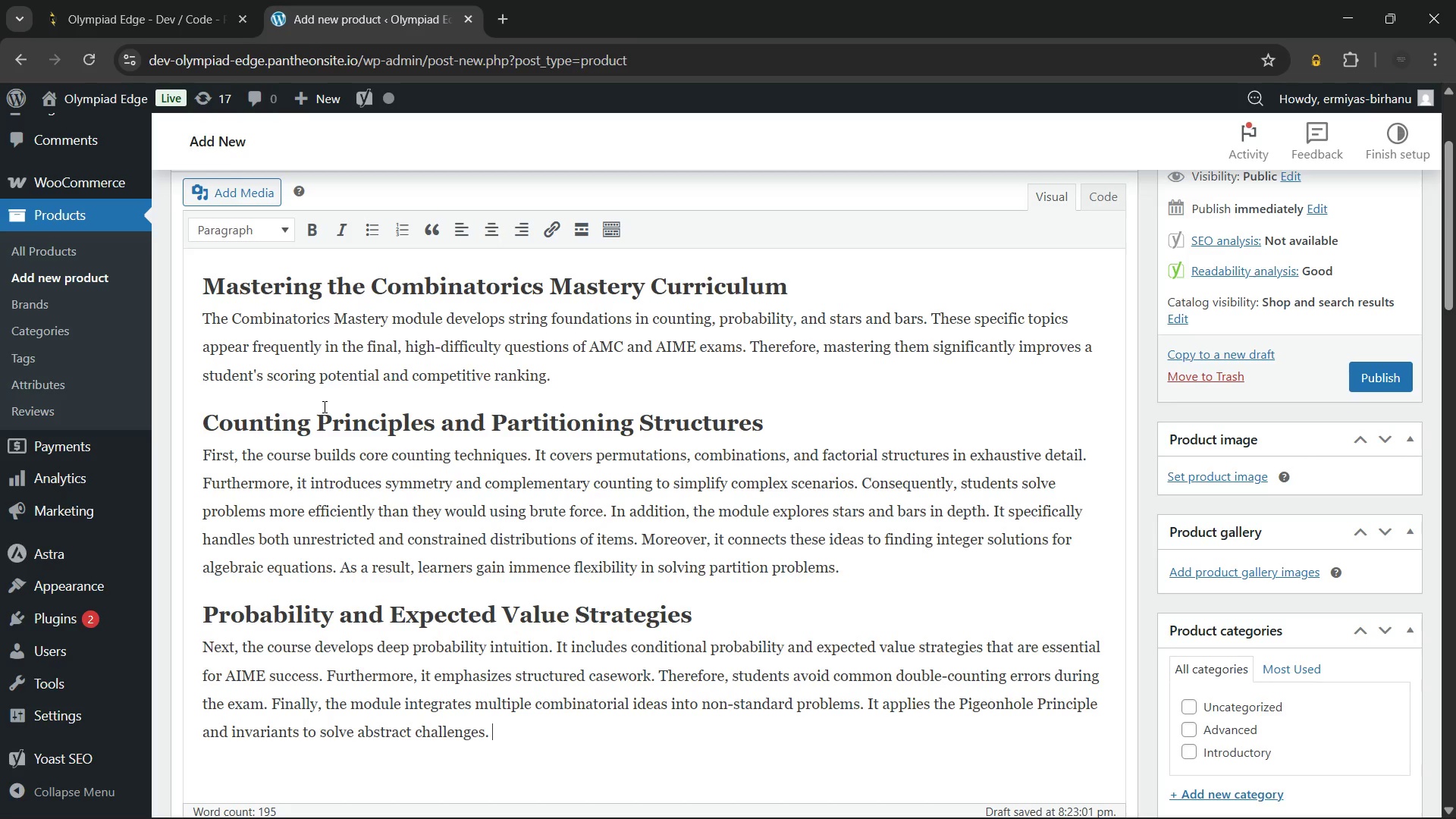 
wait(25.34)
 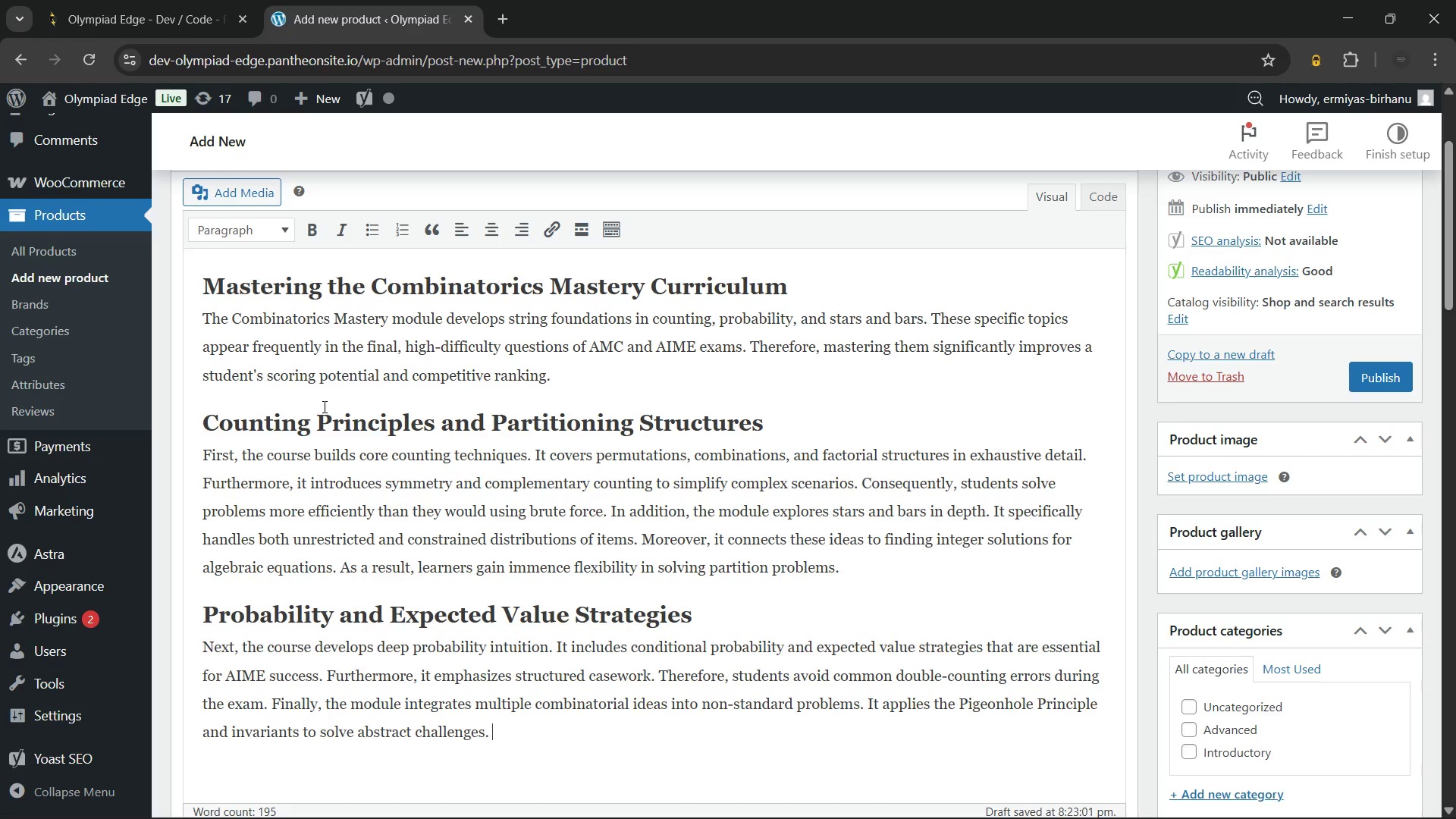 
type(Consequently, students approach the Combinatorics Mastery curriculum with the clarity and confidence required for th)
key(Backspace)
key(Backspace)
type(elite-level competition.)
 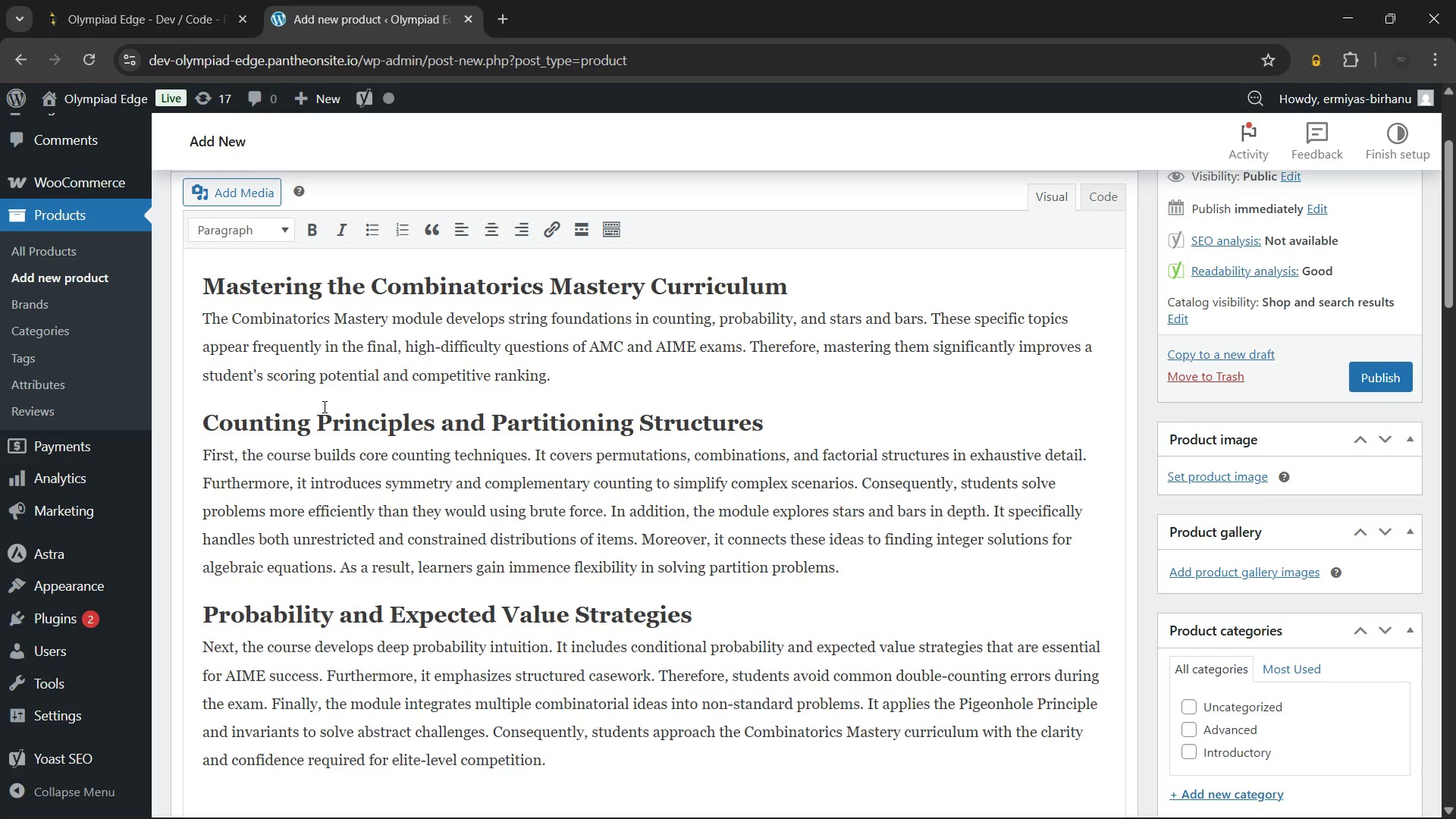 
wait(5.33)
 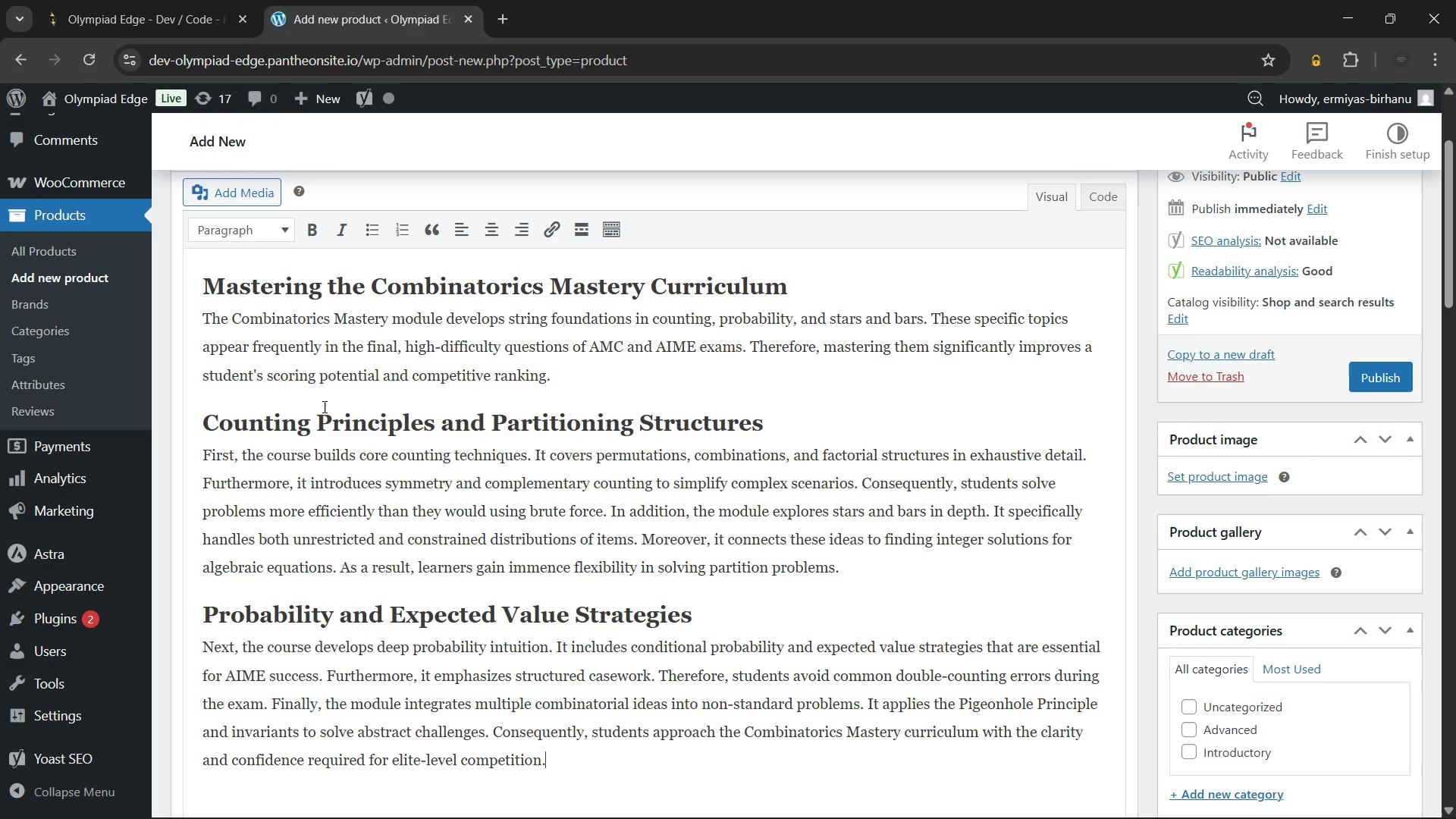 
type( Specificaal)
key(Backspace)
key(Backspace)
type(lly, this curriculum ensures rigorous preparation.)
 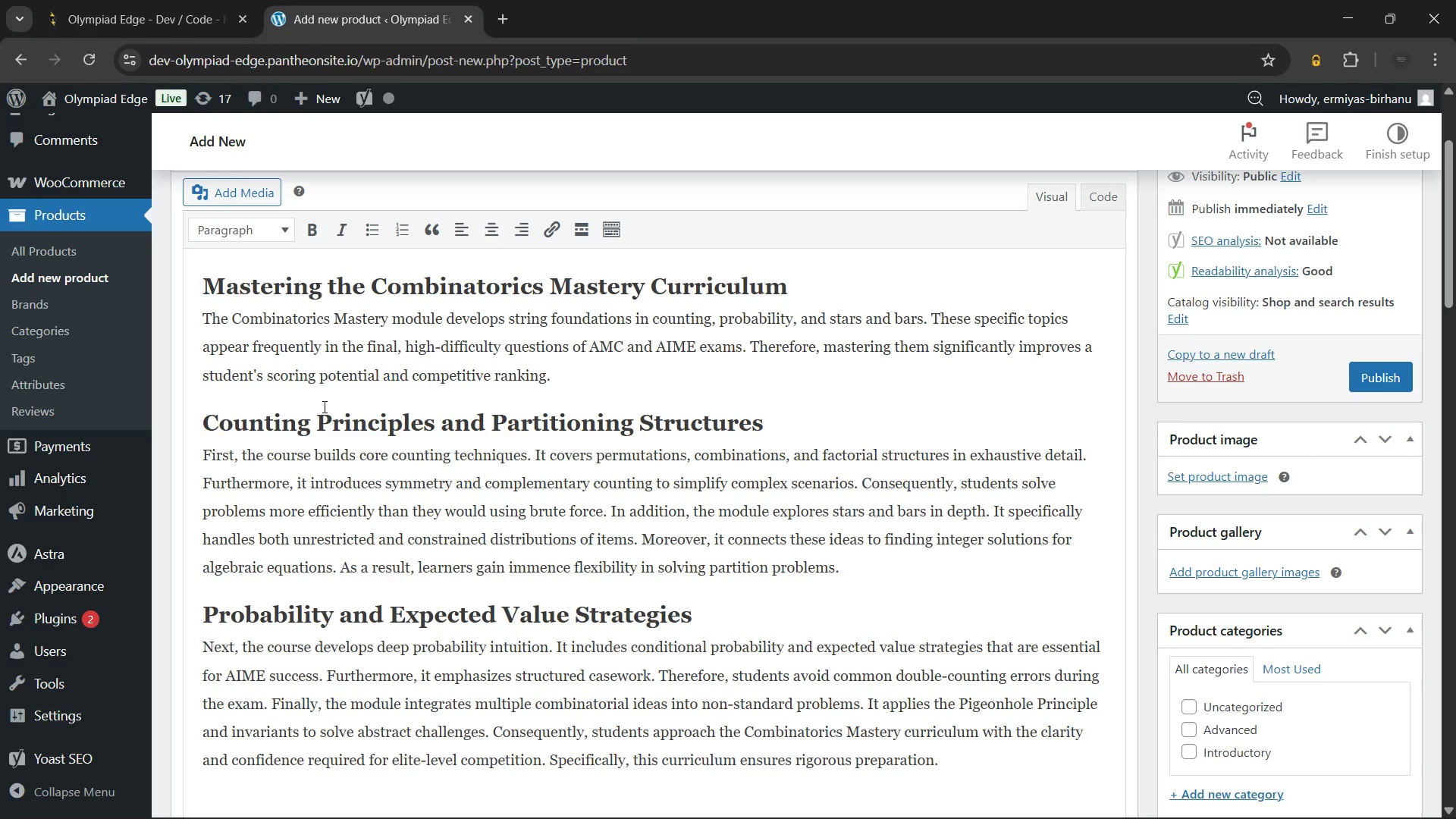 
wait(93.91)
 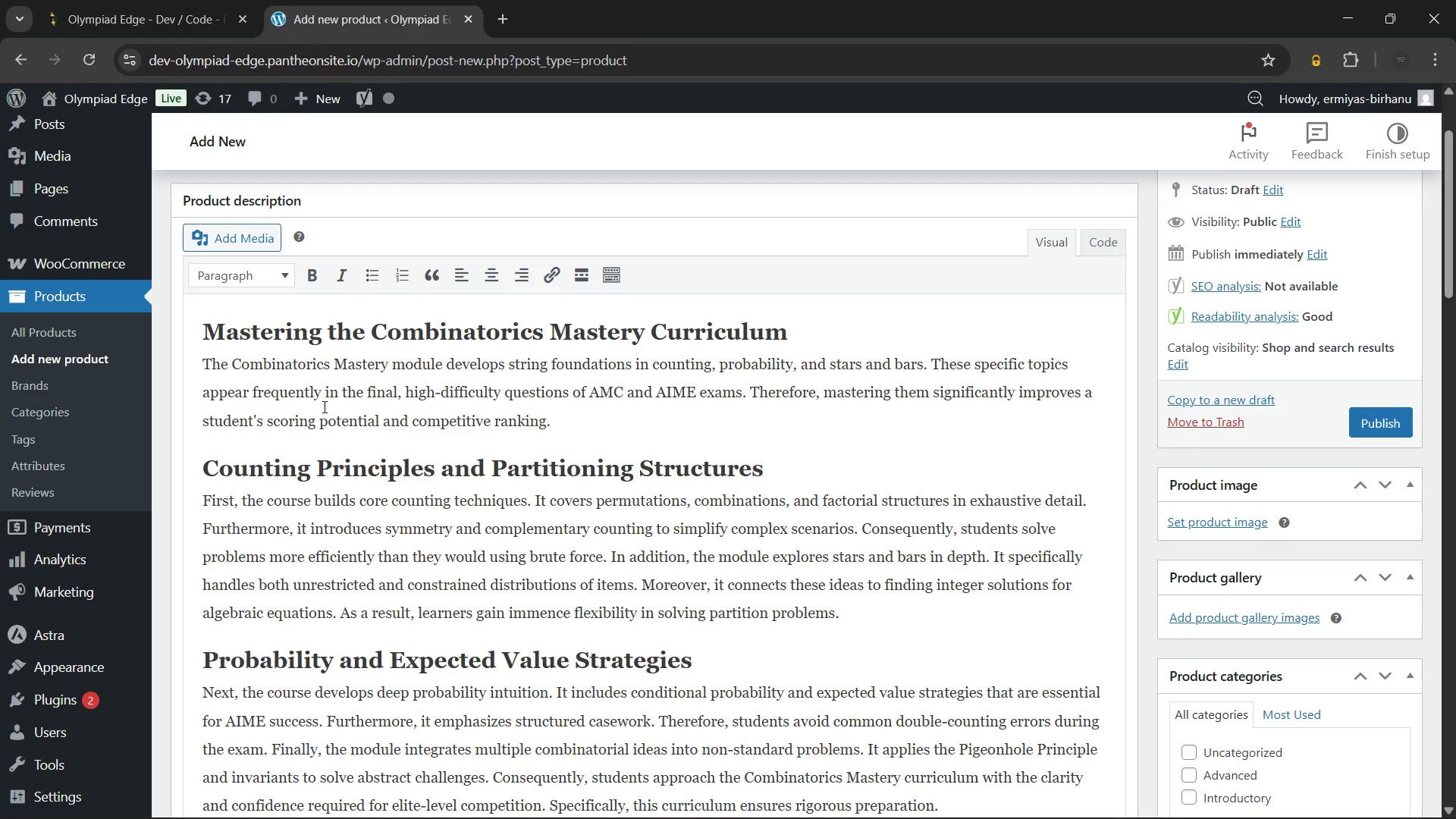 
left_click([323, 406])
 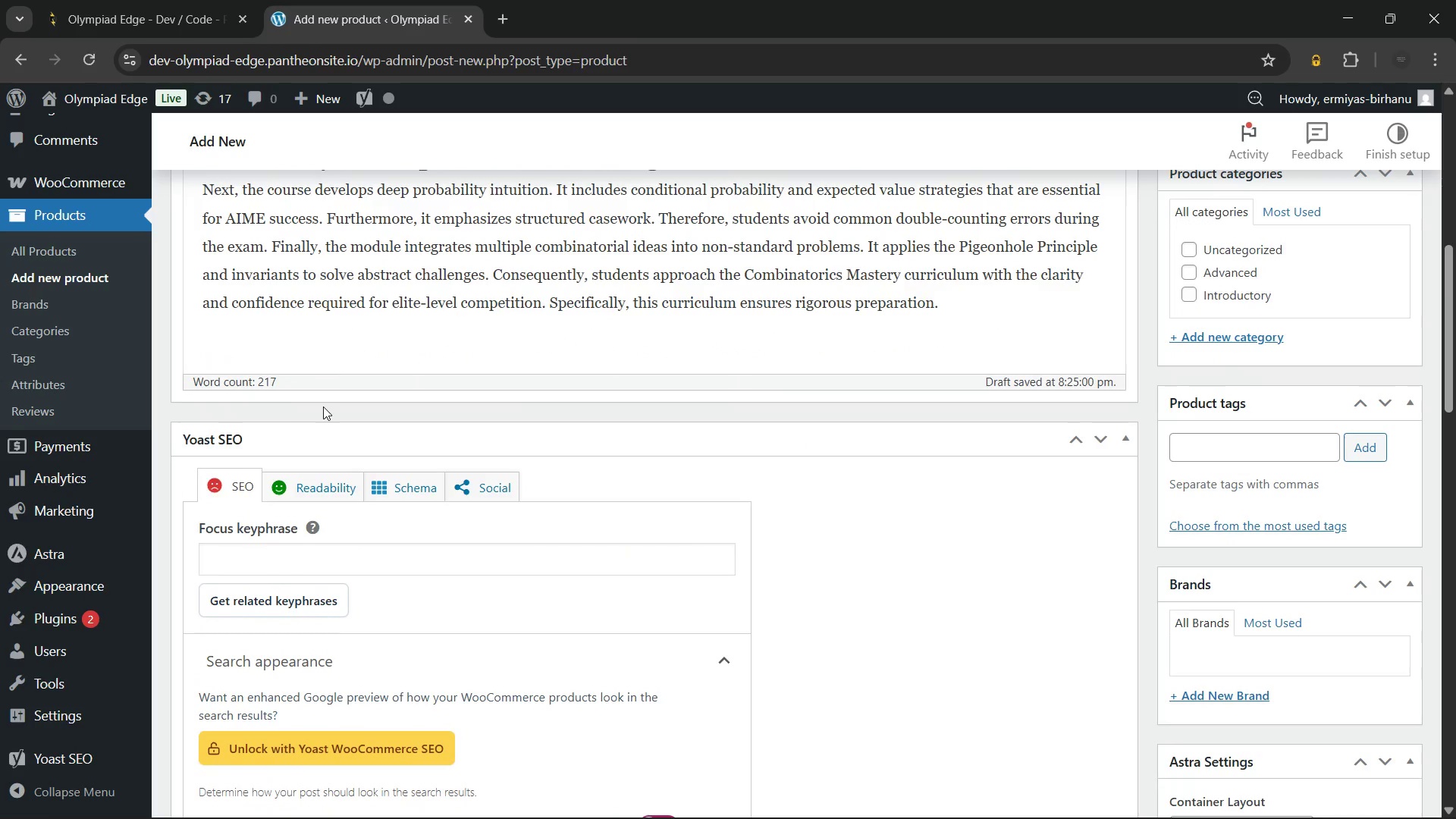 
wait(63.49)
 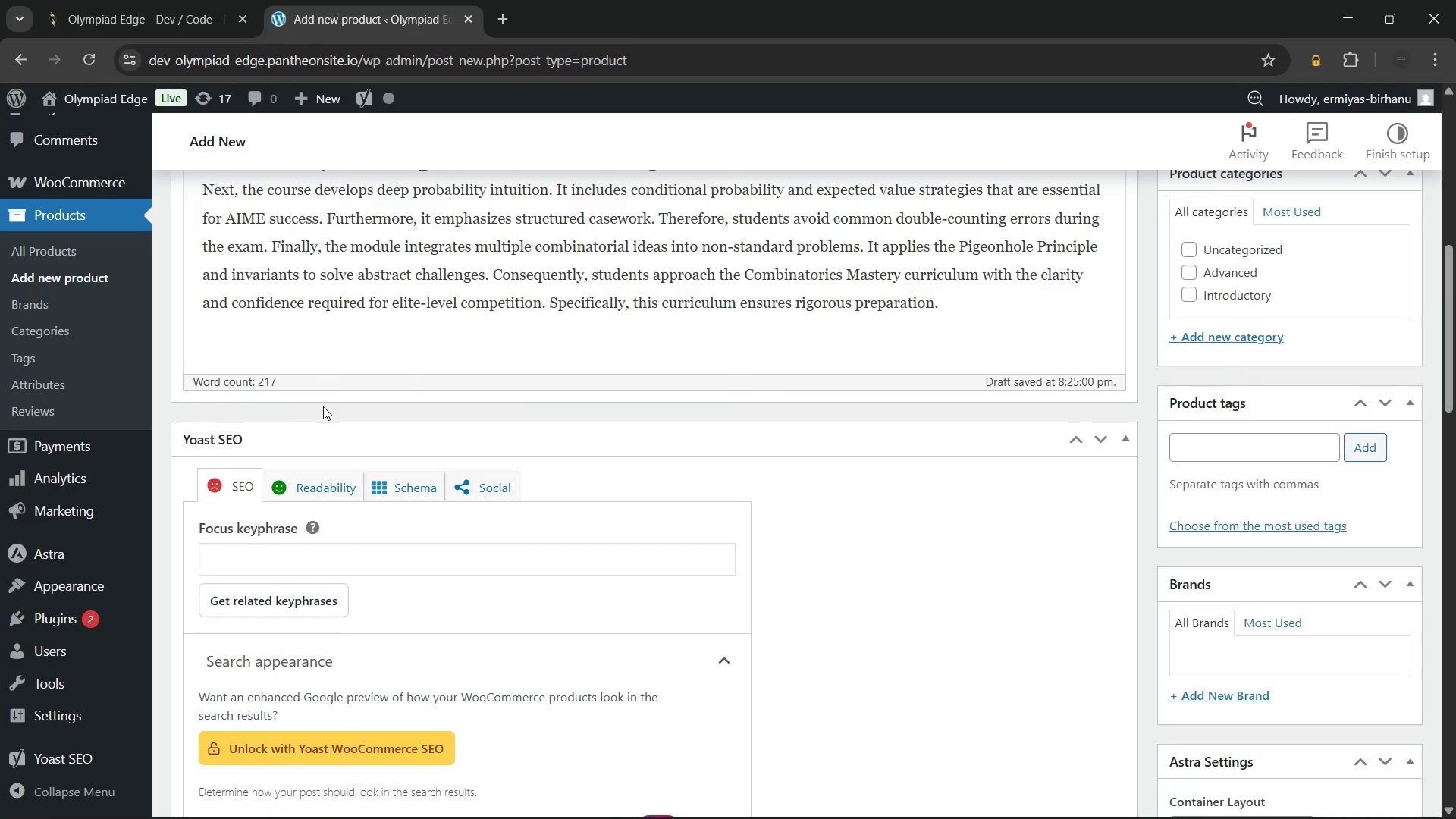 
scroll: coordinate [447, 429], scroll_direction: up, amount: 3.0
 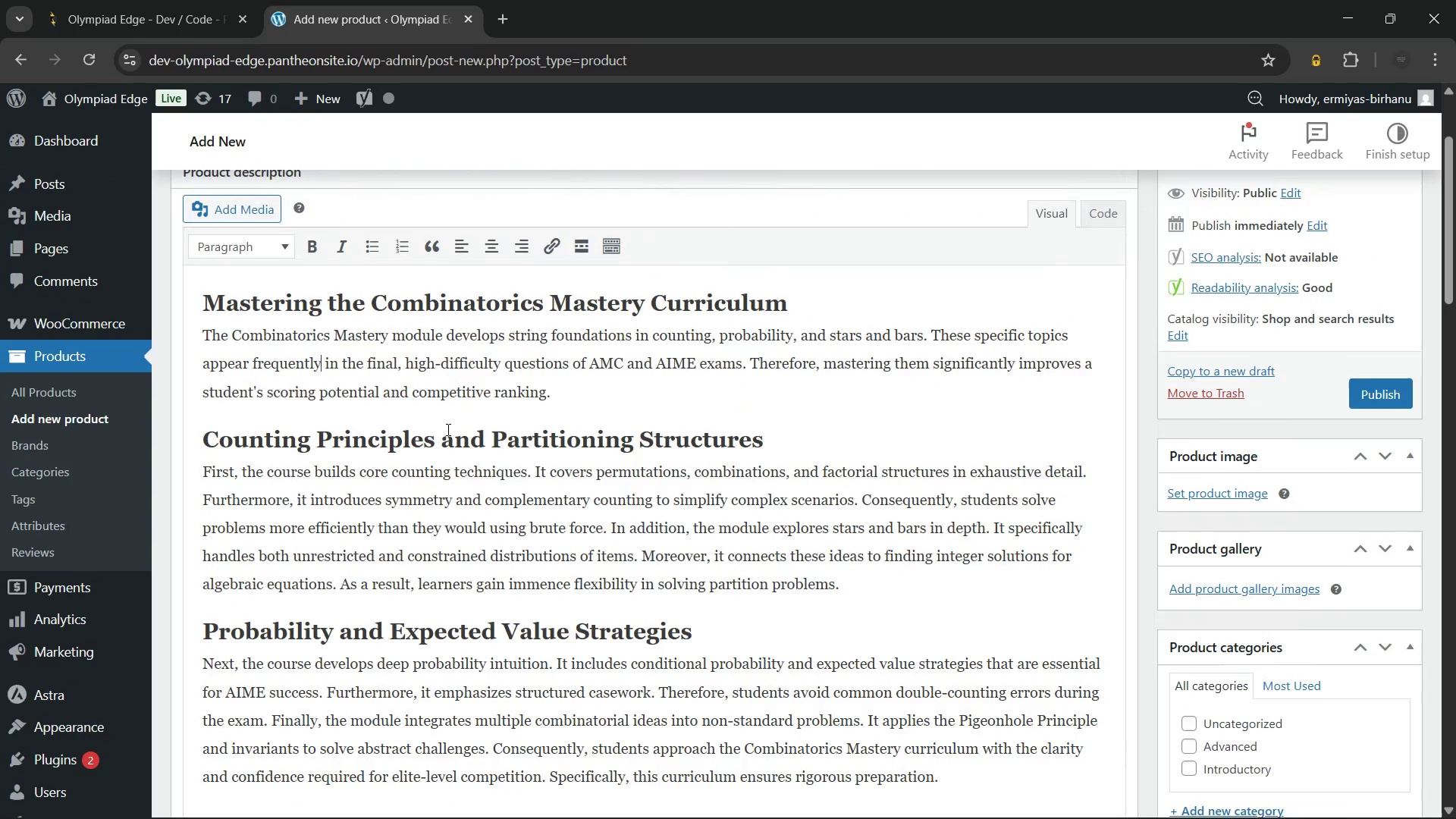 
scroll: coordinate [447, 429], scroll_direction: none, amount: 0.0
 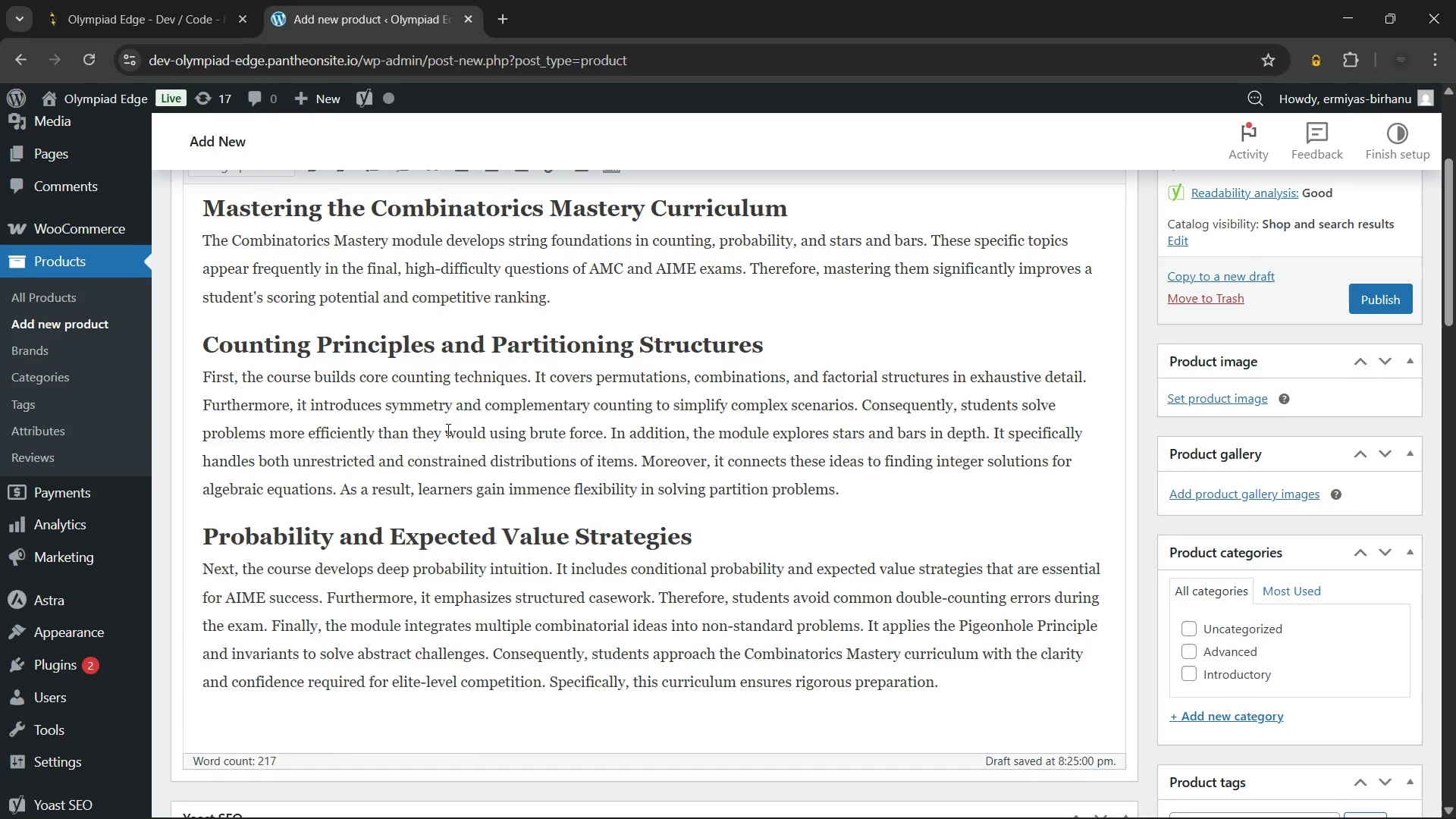 
wait(8.82)
 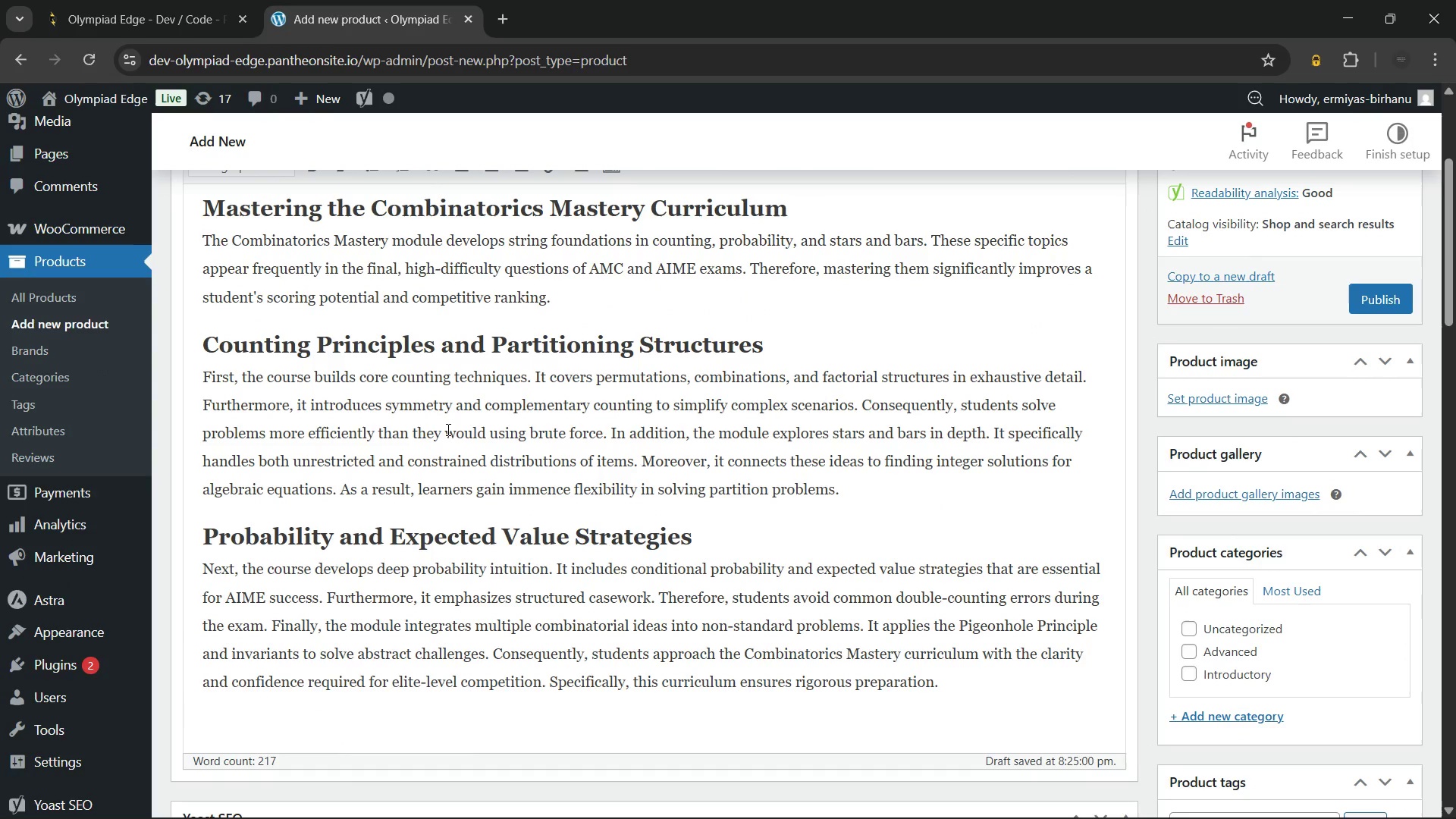 
double_click([1181, 651])
 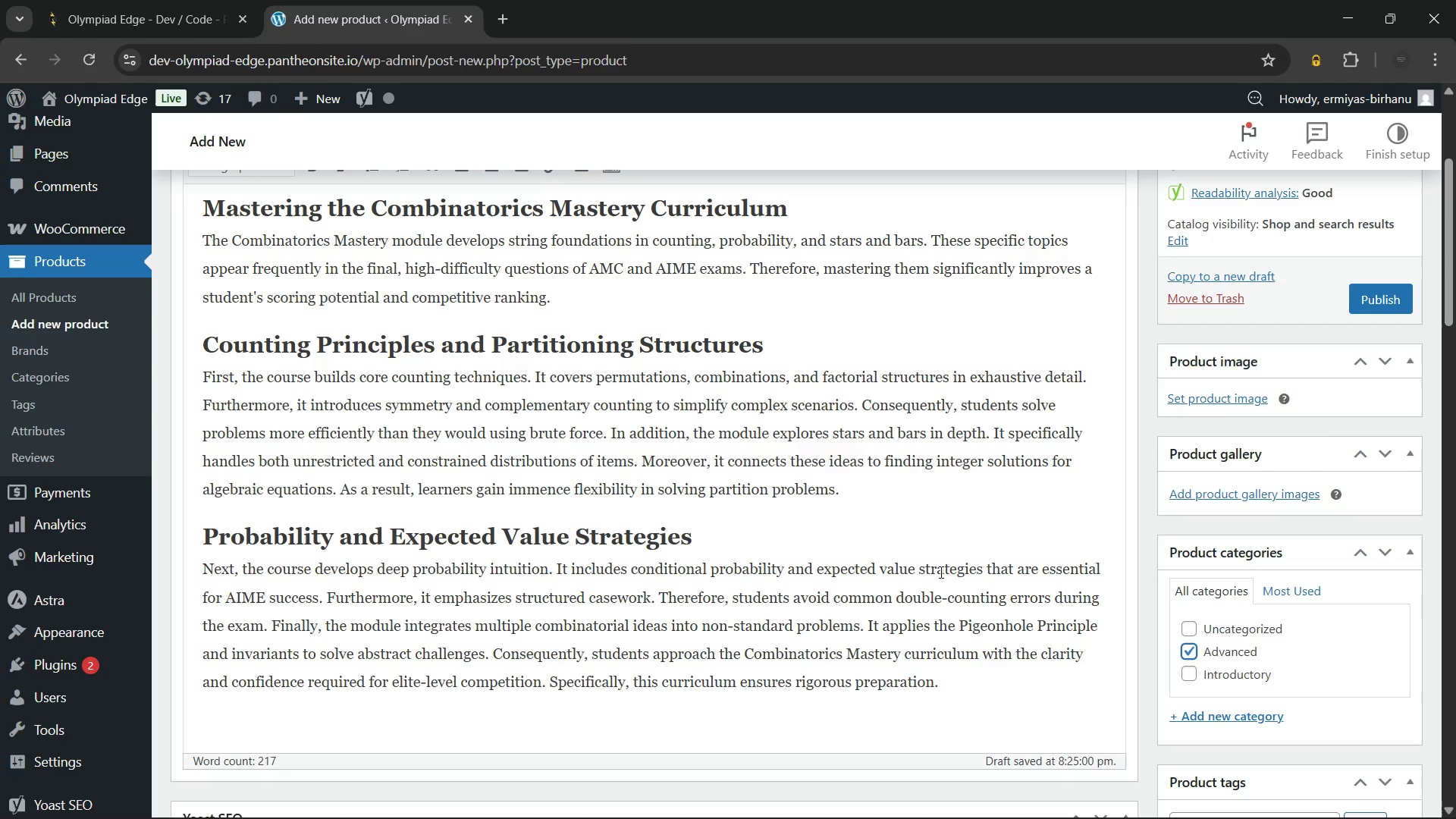 
left_click([940, 572])
 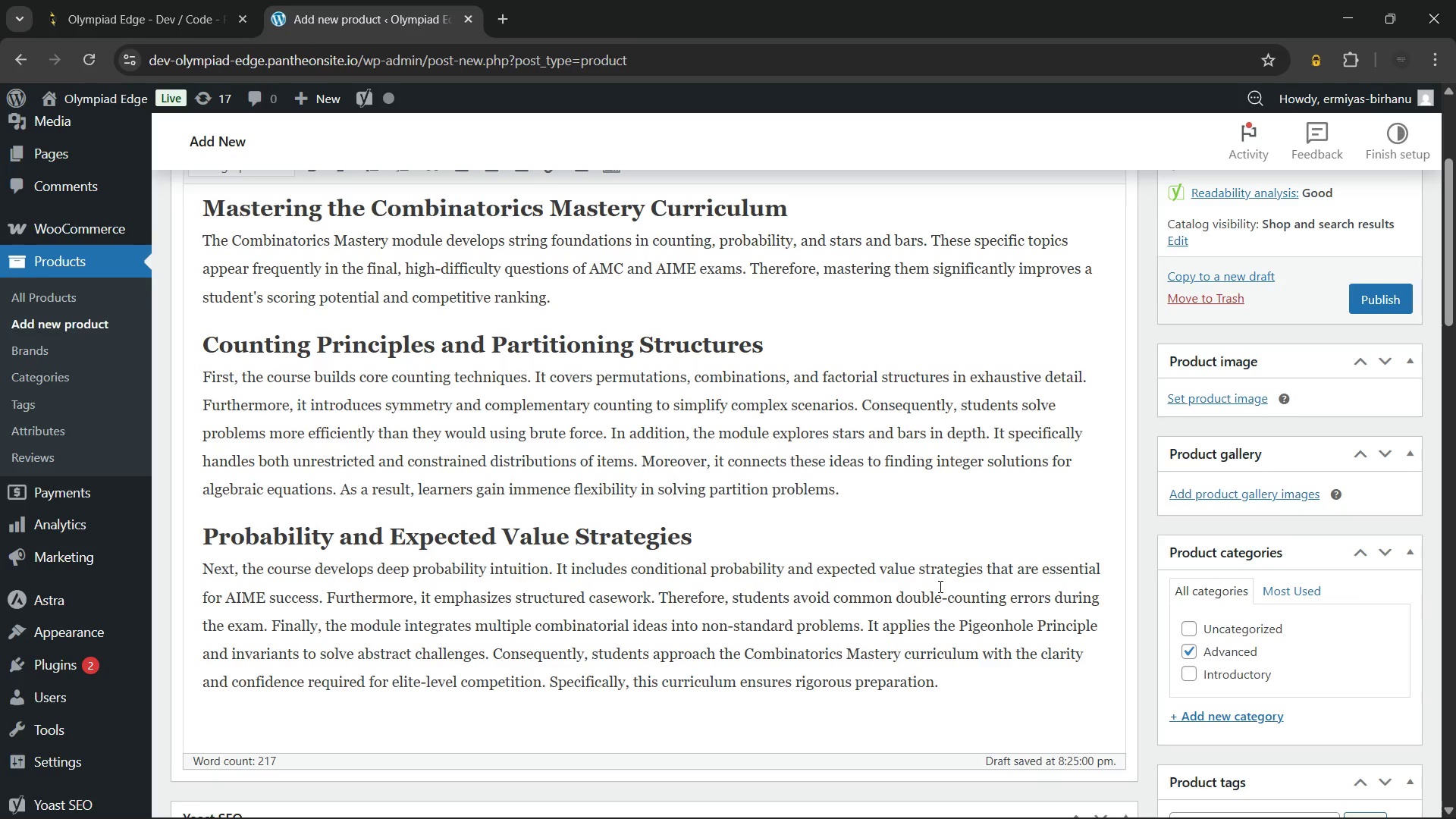 
scroll: coordinate [939, 586], scroll_direction: up, amount: 1.0
 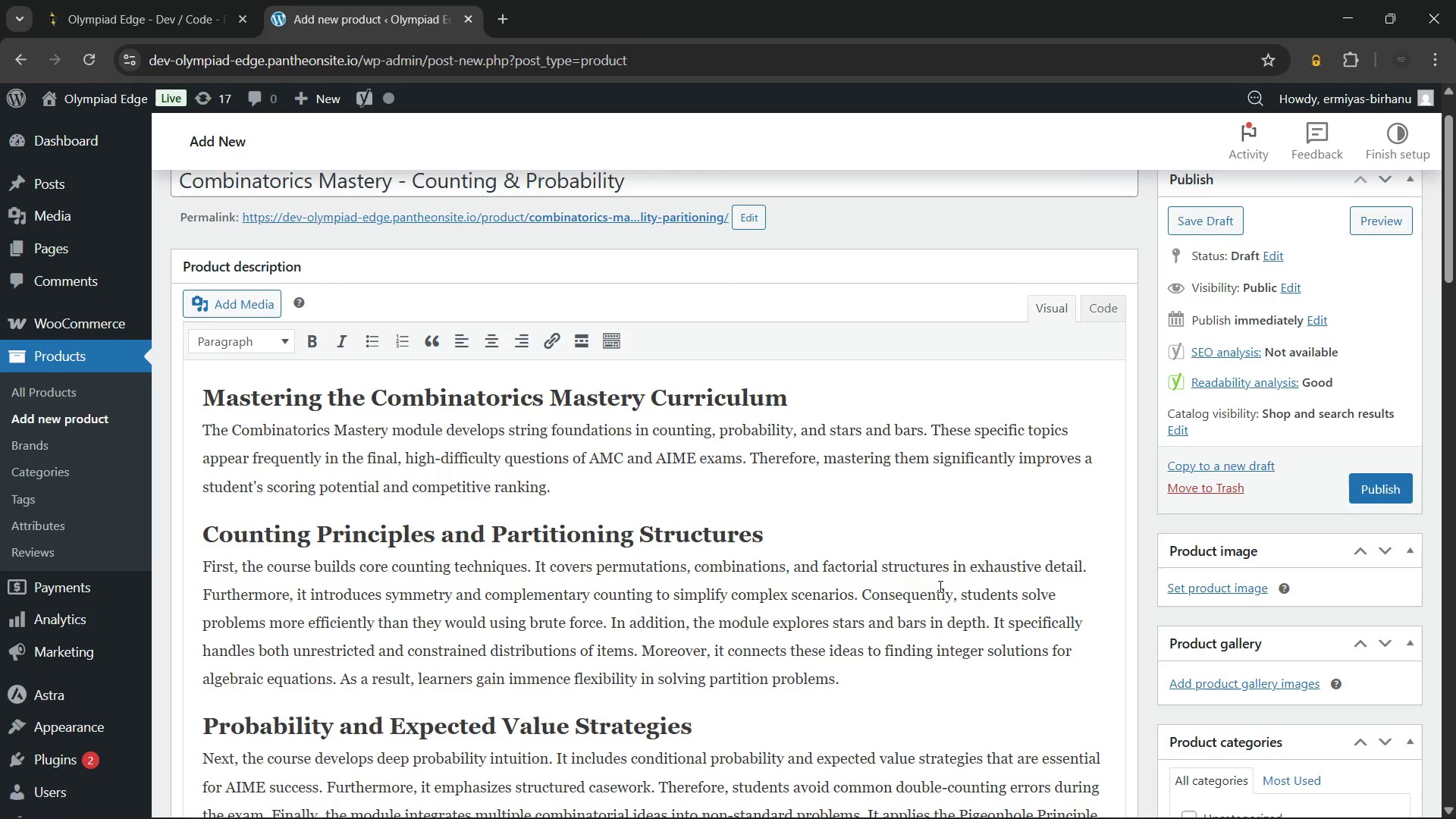 
scroll: coordinate [939, 586], scroll_direction: down, amount: 3.0
 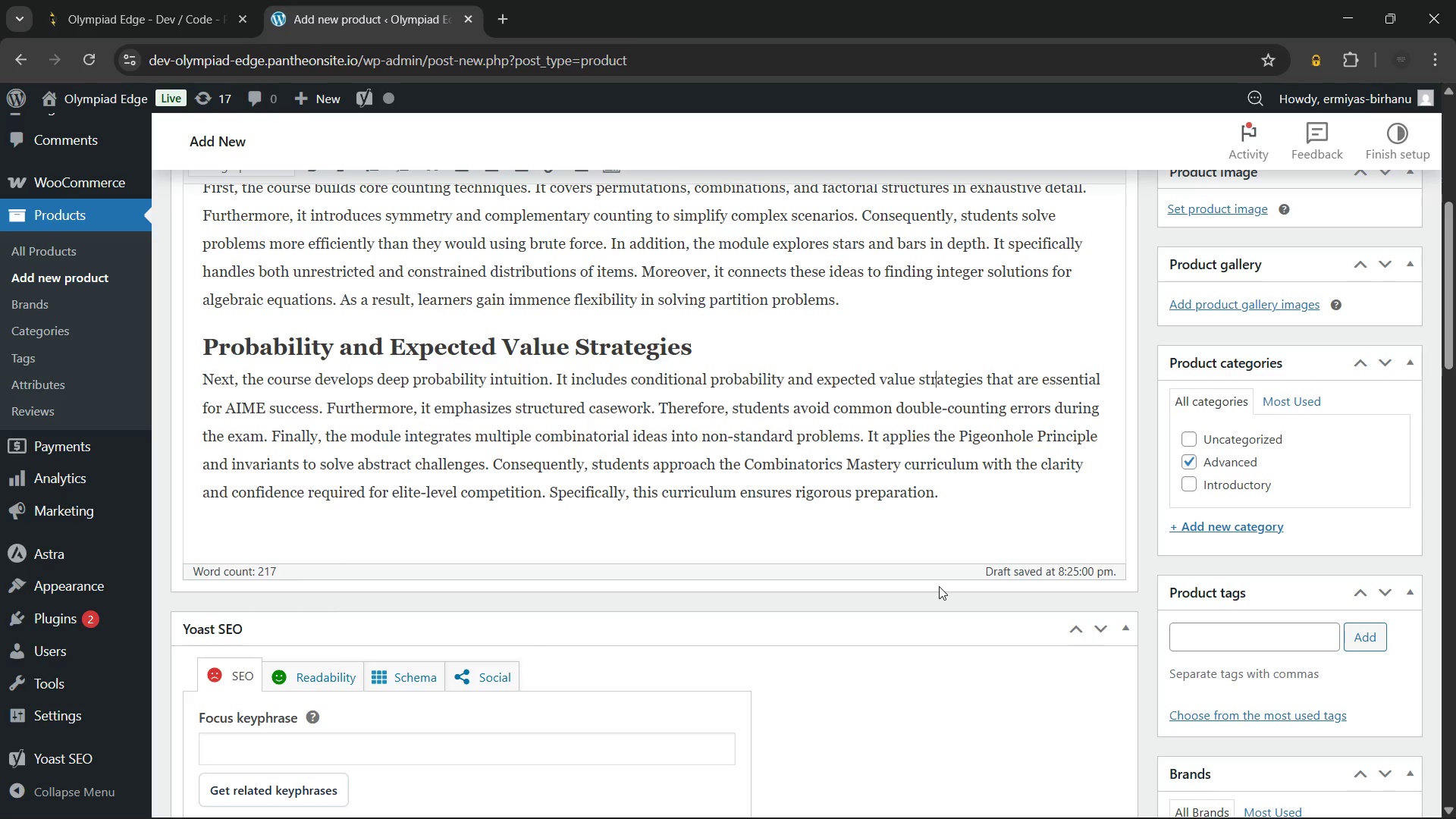 
wait(49.53)
 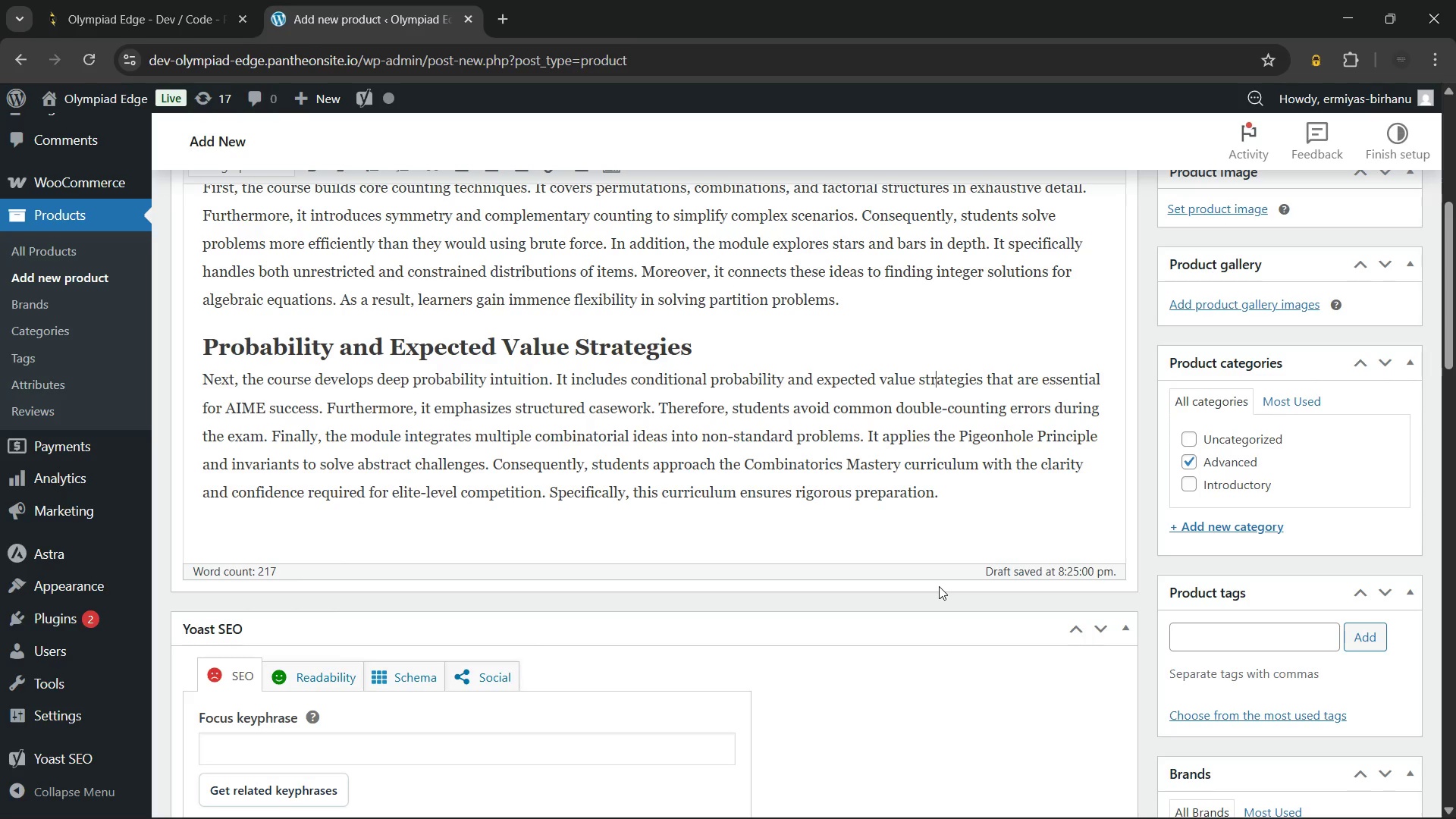 
left_click([1194, 656])
 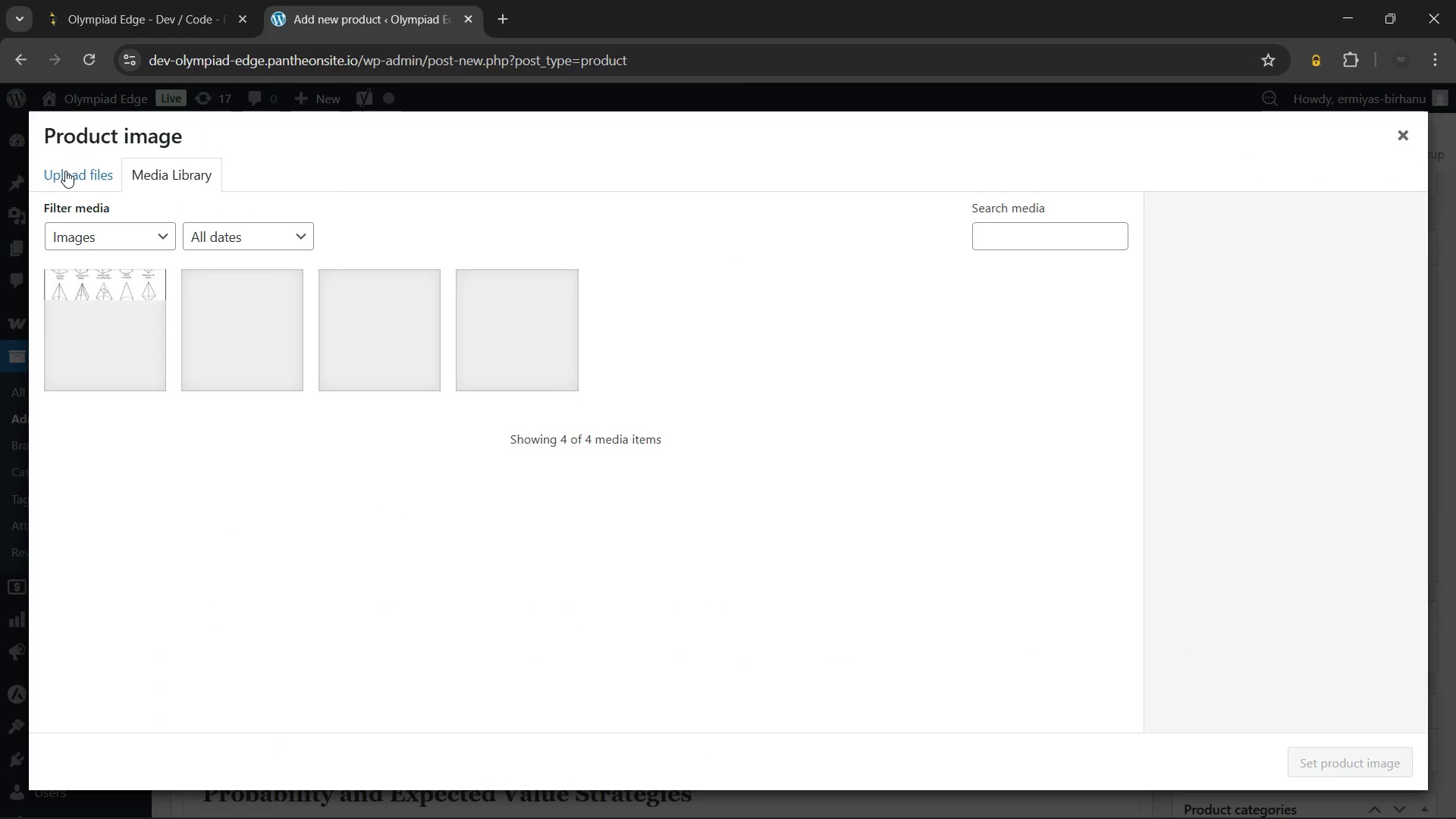 
left_click([65, 171])
 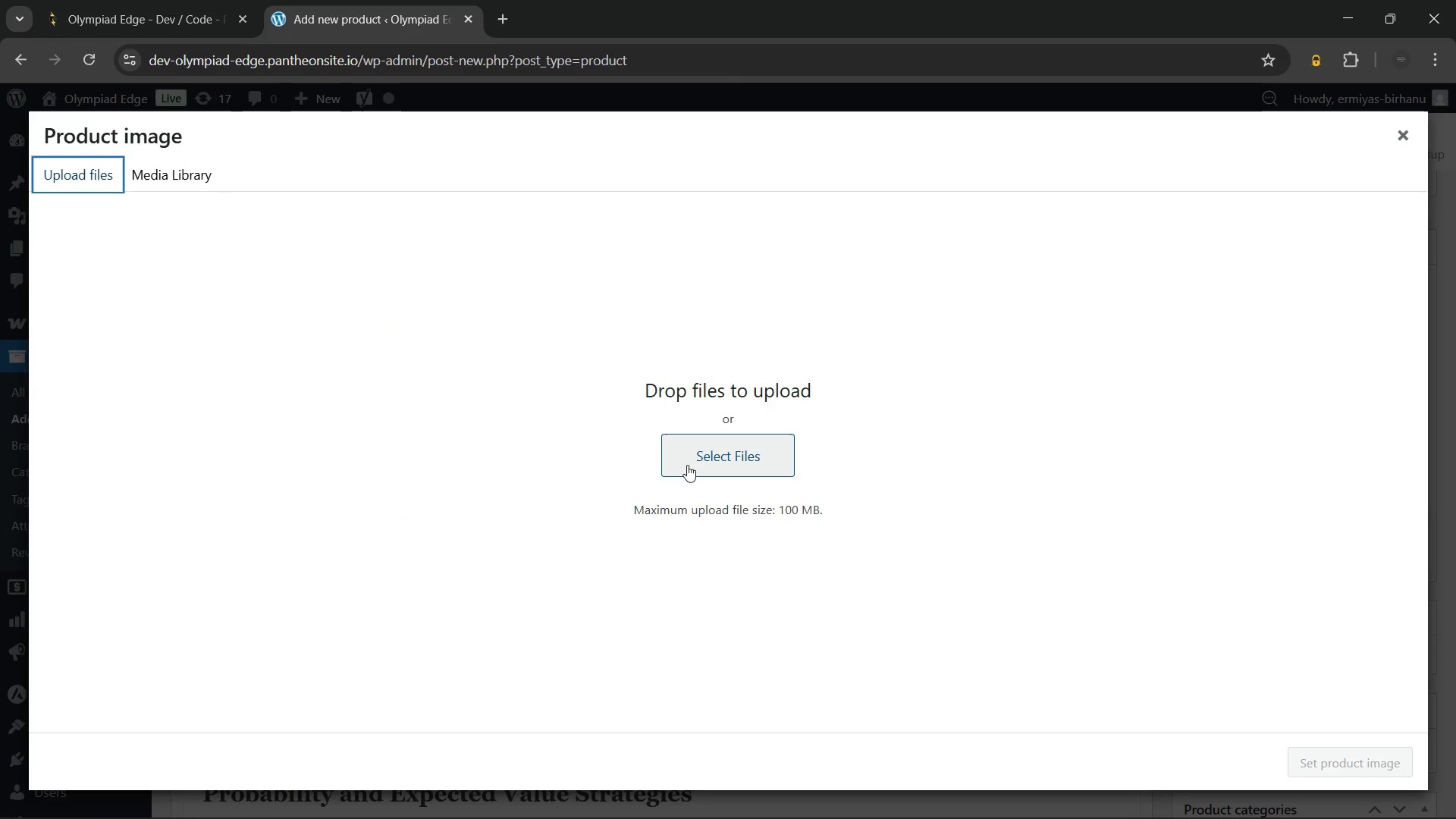 
left_click([704, 466])
 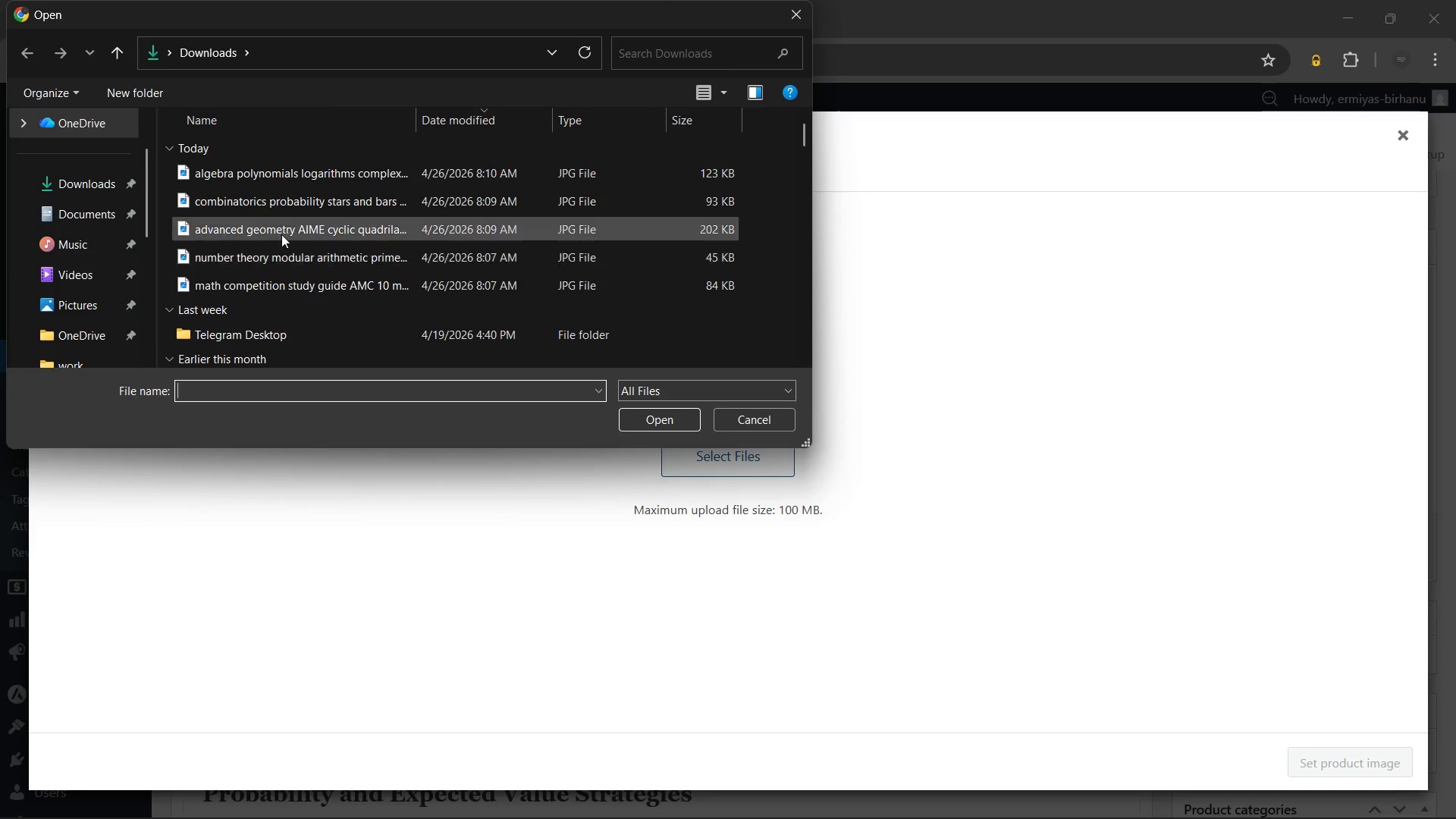 
left_click([297, 194])
 